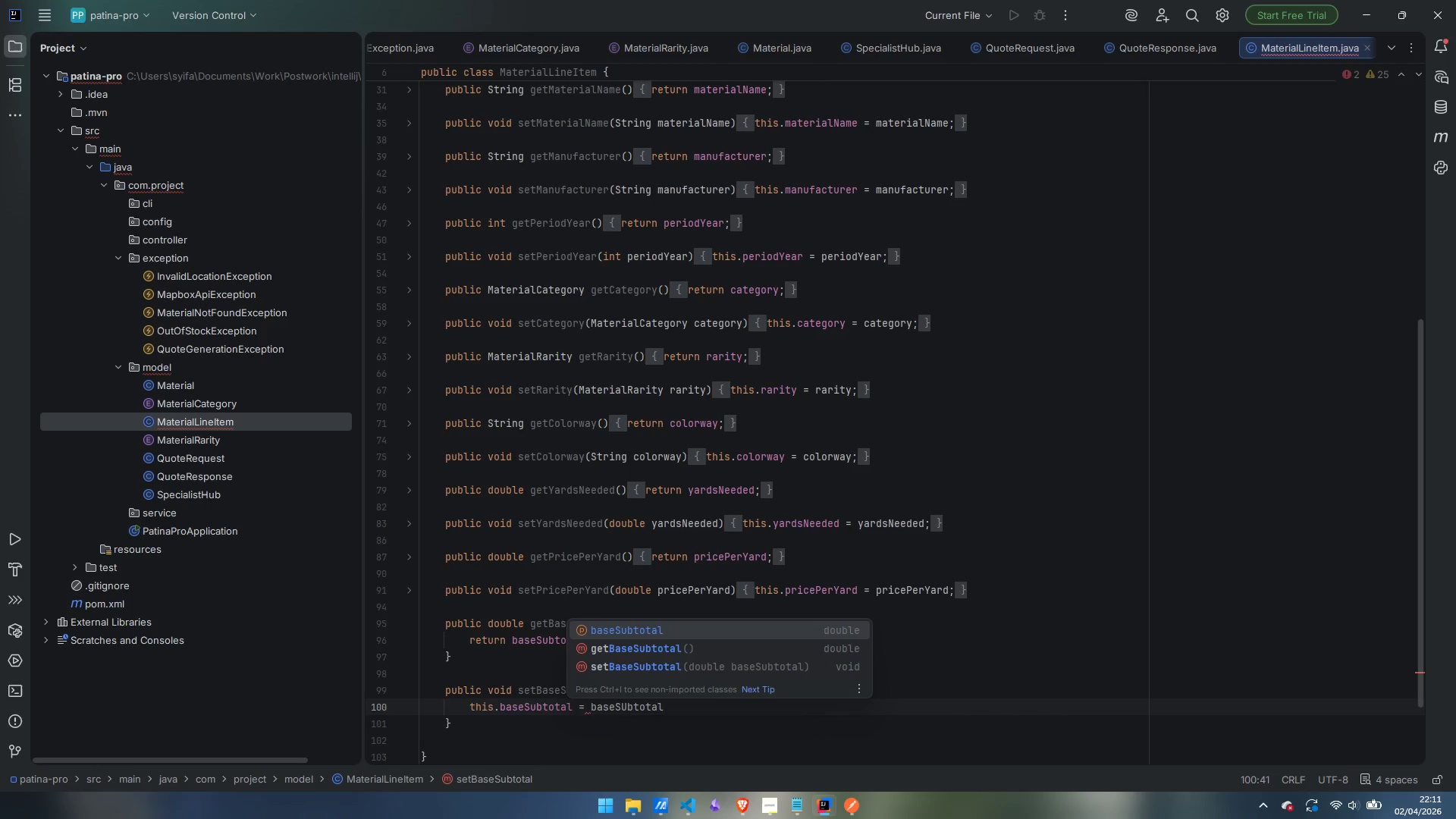 
key(Enter)
 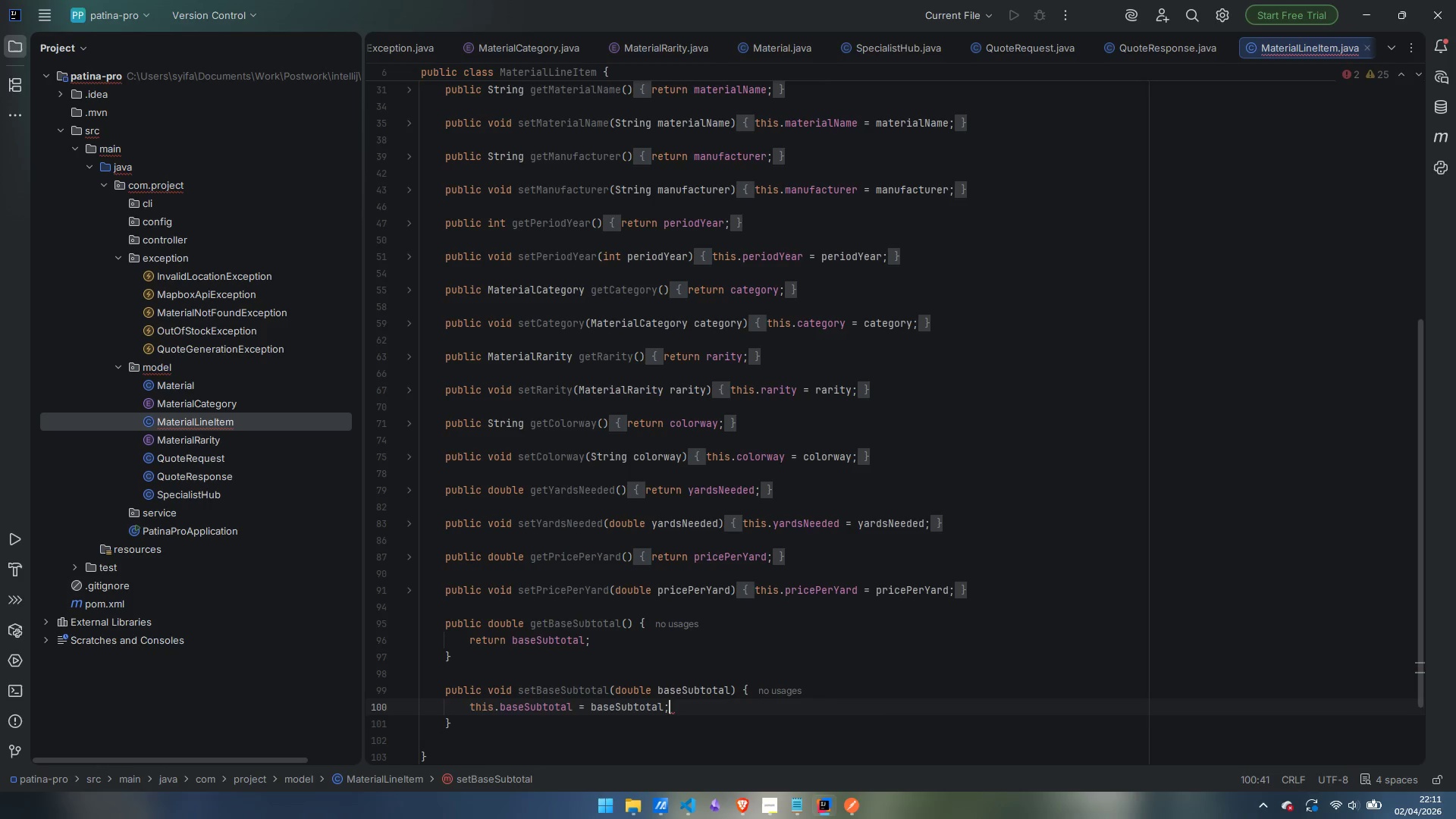 
key(Semicolon)
 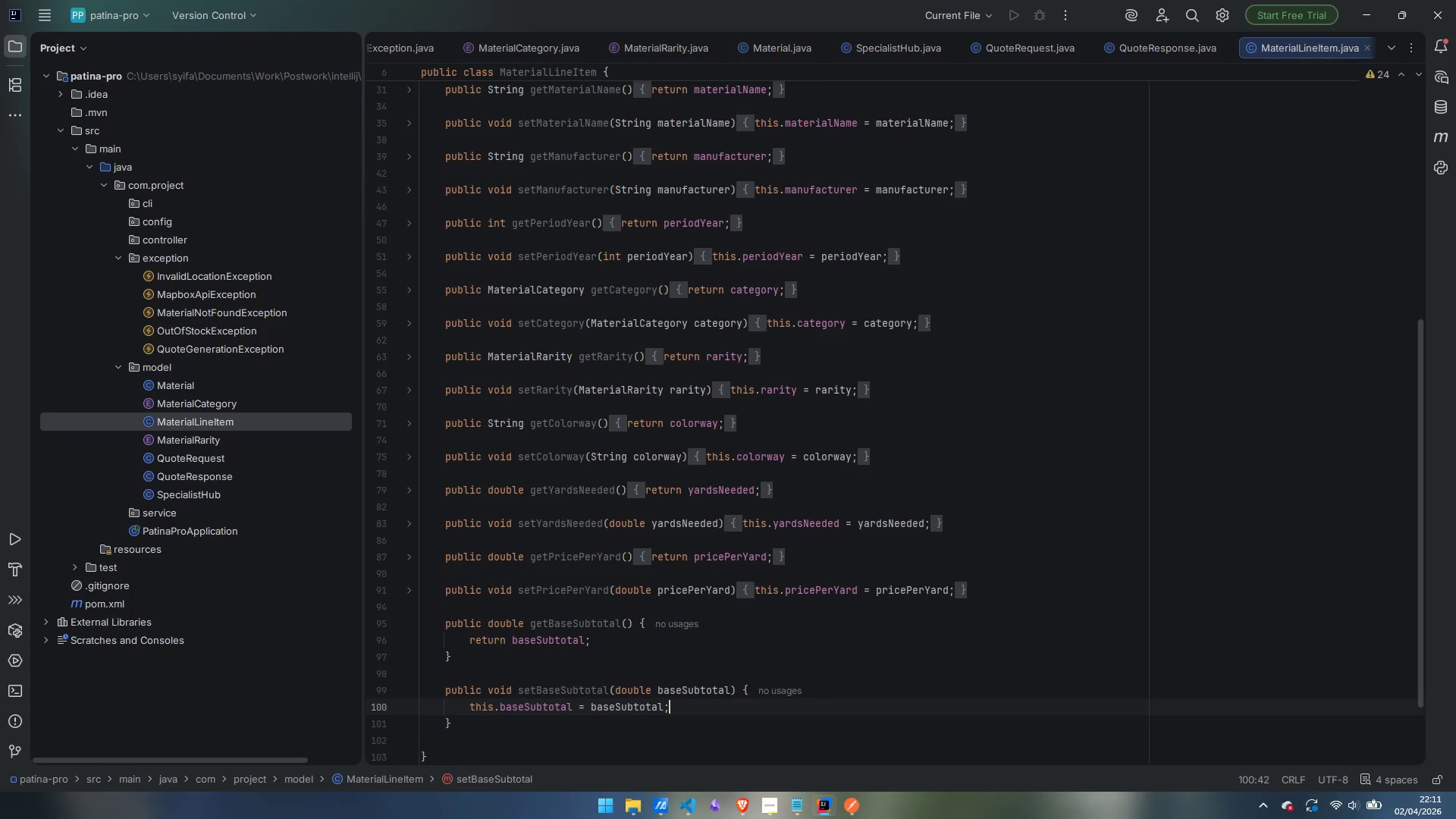 
key(ArrowDown)
 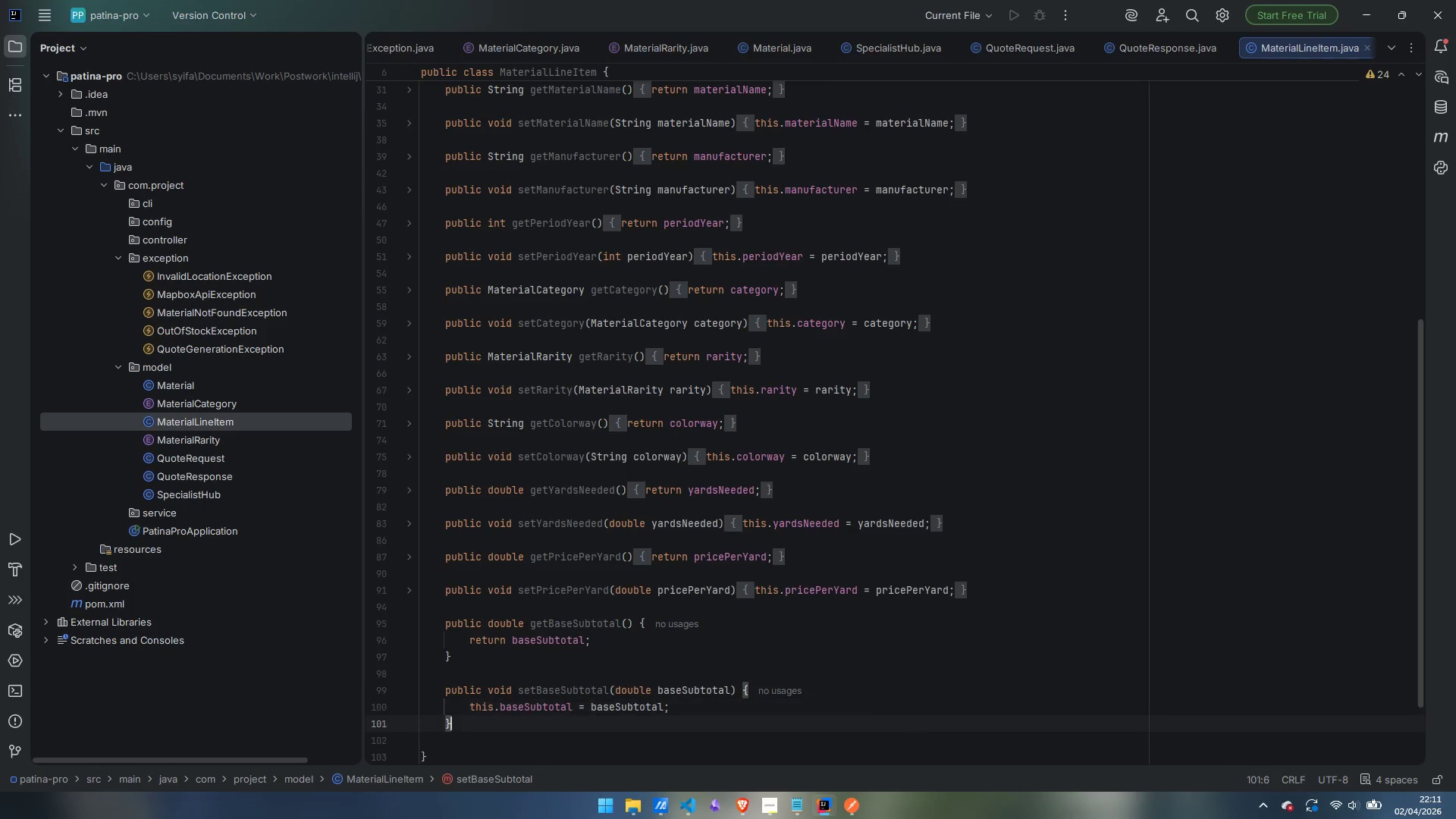 
key(Enter)
 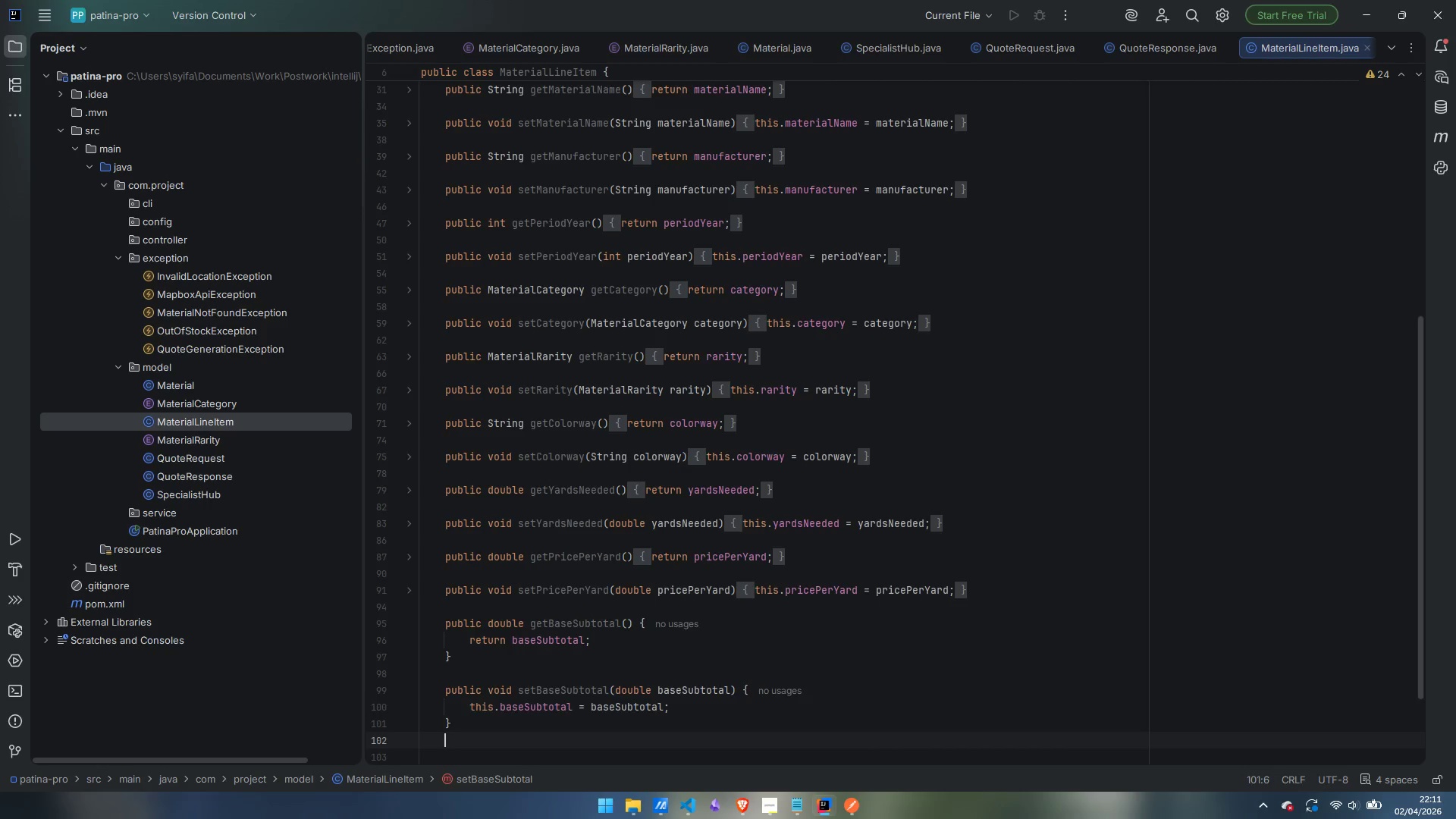 
key(Enter)
 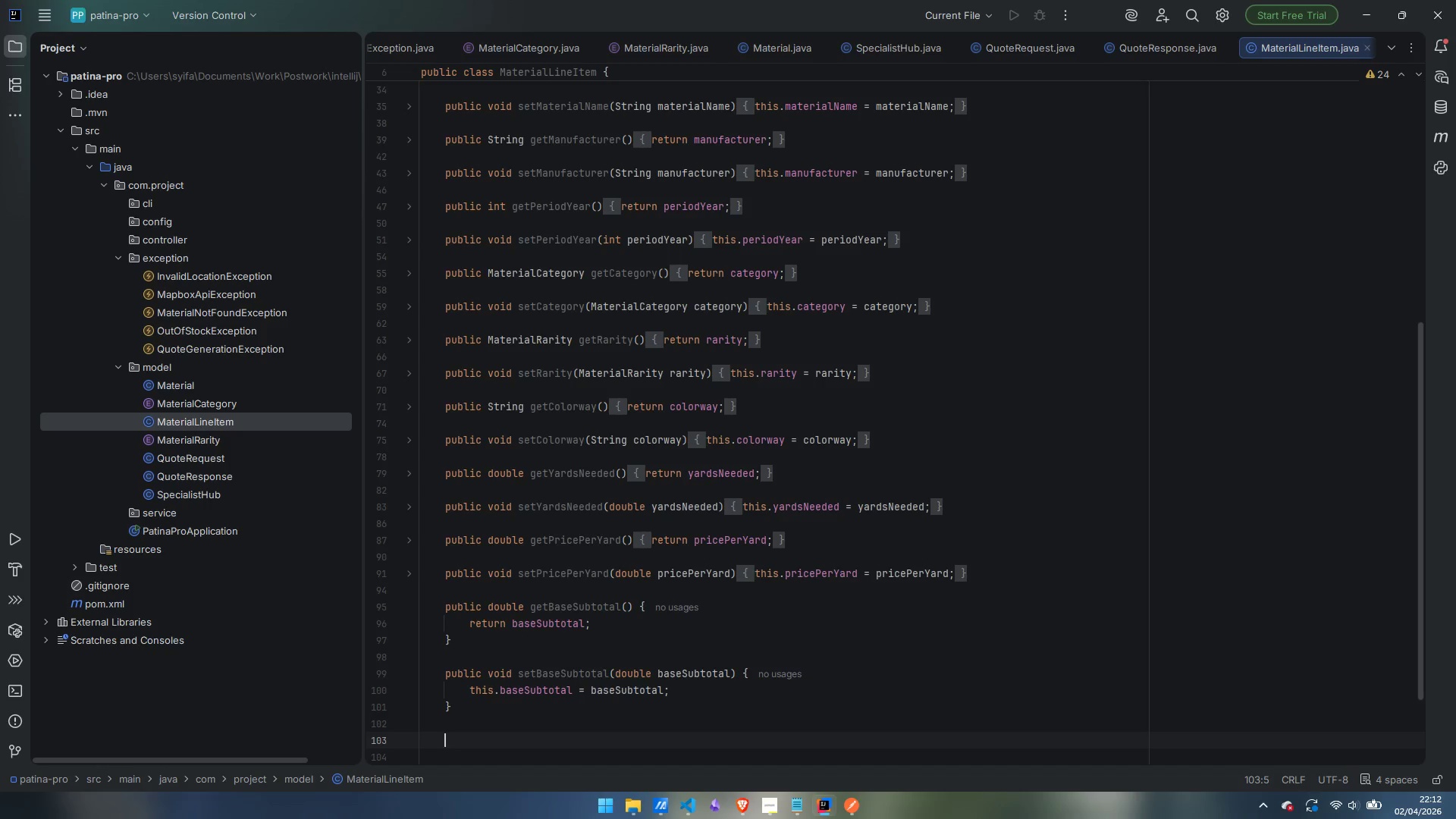 
wait(28.69)
 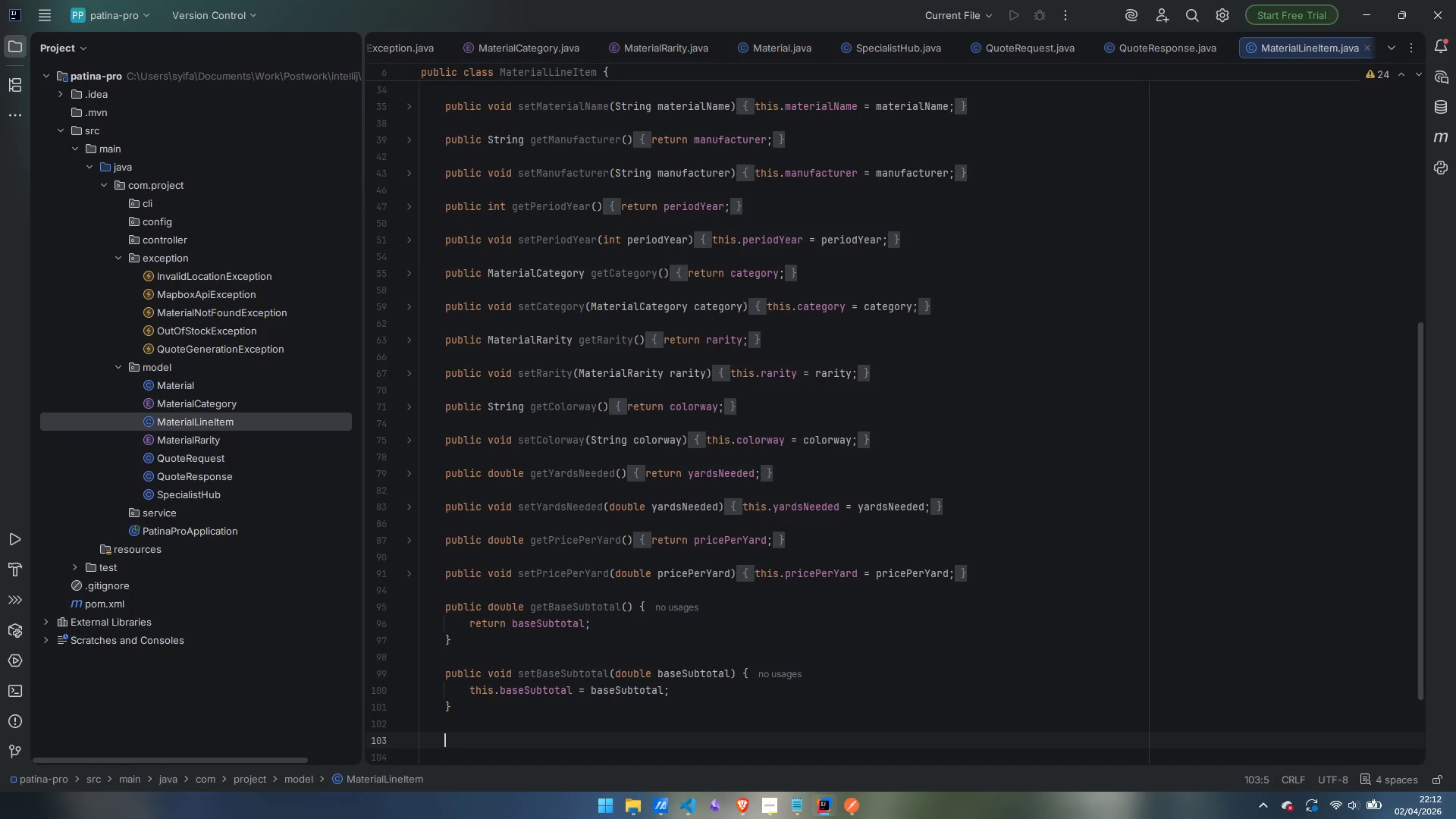 
scroll: coordinate [858, 440], scroll_direction: down, amount: 2.0
 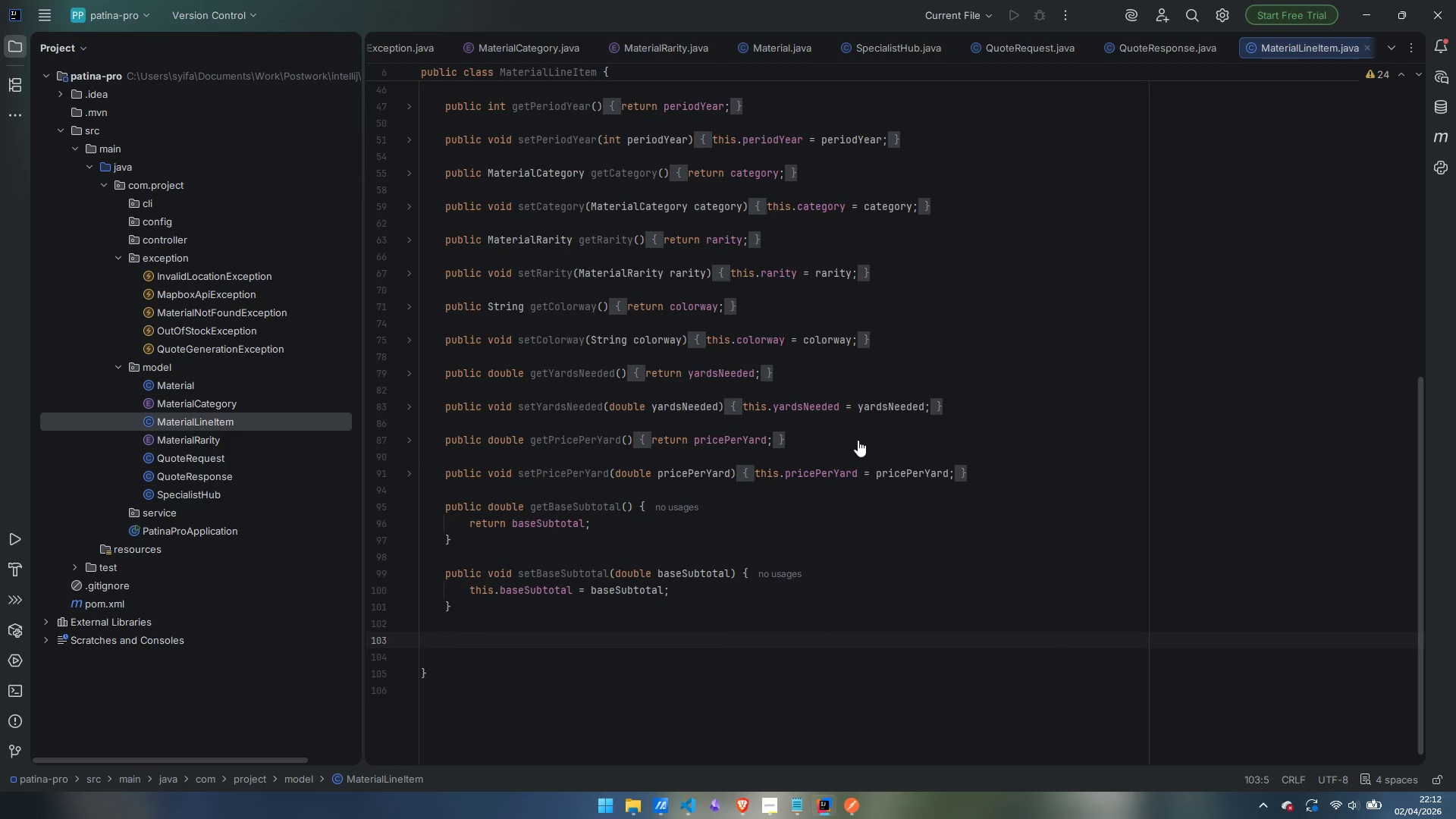 
scroll: coordinate [858, 440], scroll_direction: up, amount: 17.0
 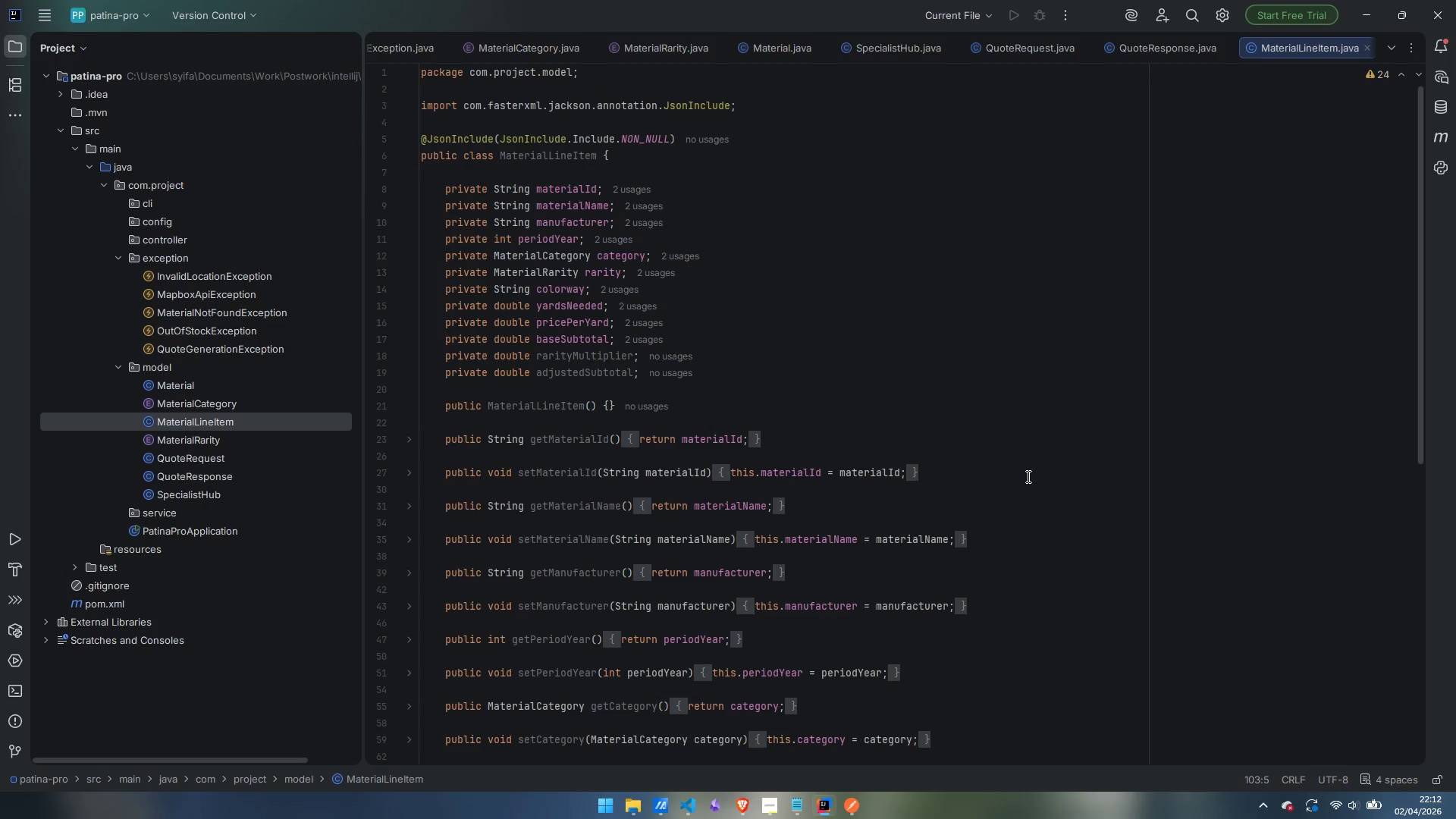 
scroll: coordinate [1027, 476], scroll_direction: down, amount: 9.0
 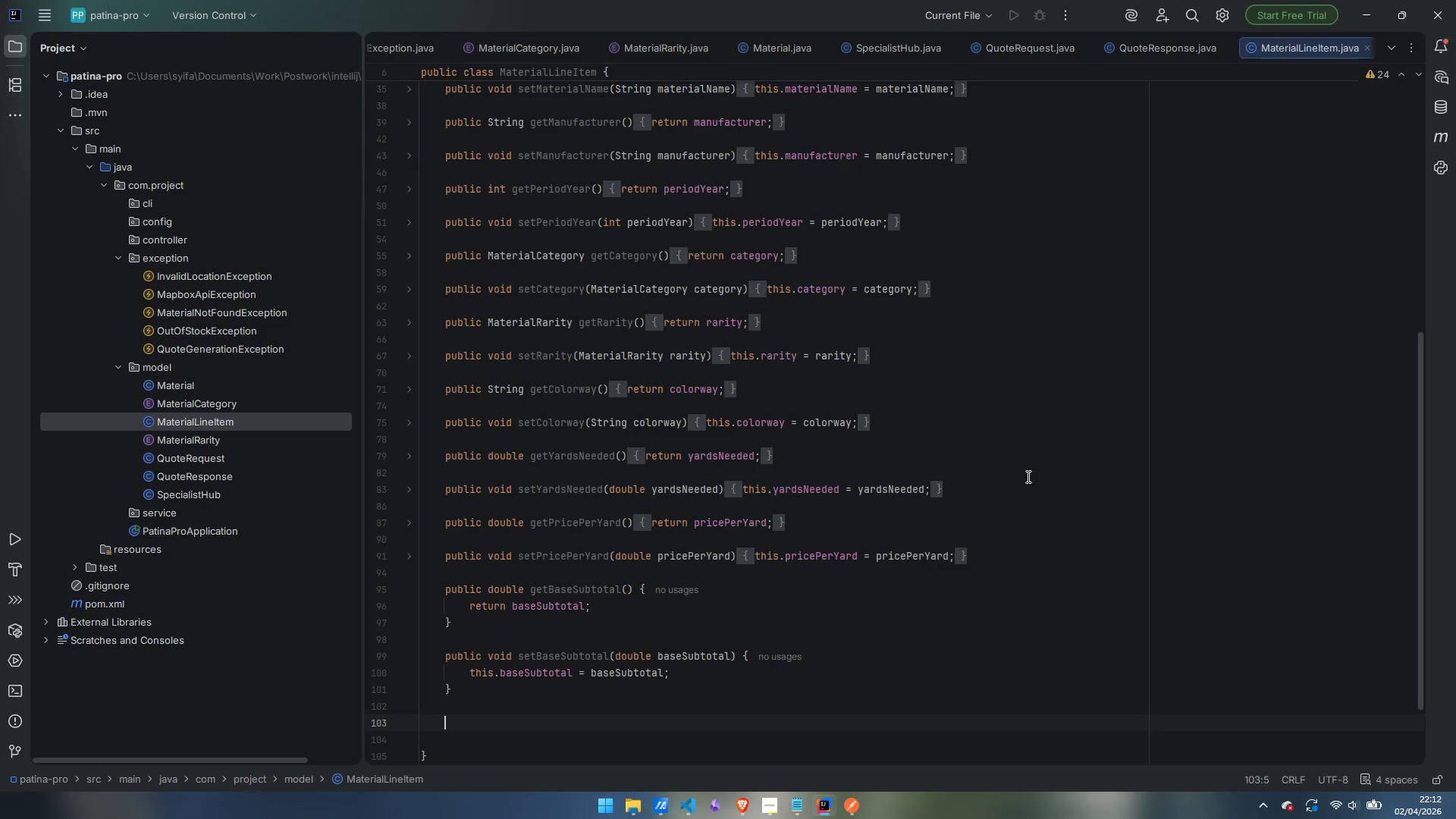 
scroll: coordinate [1027, 476], scroll_direction: up, amount: 5.0
 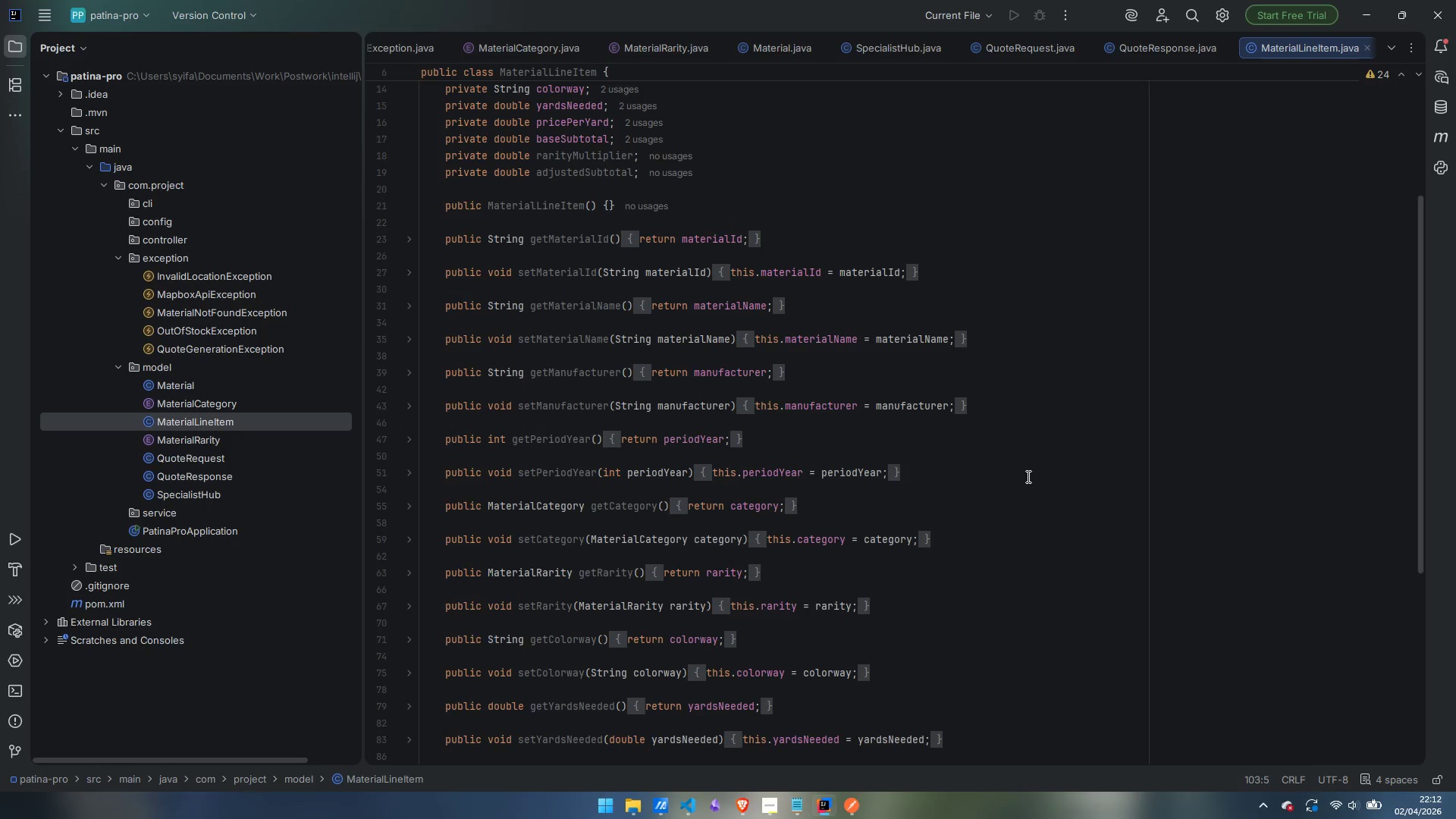 
scroll: coordinate [1027, 481], scroll_direction: down, amount: 9.0
 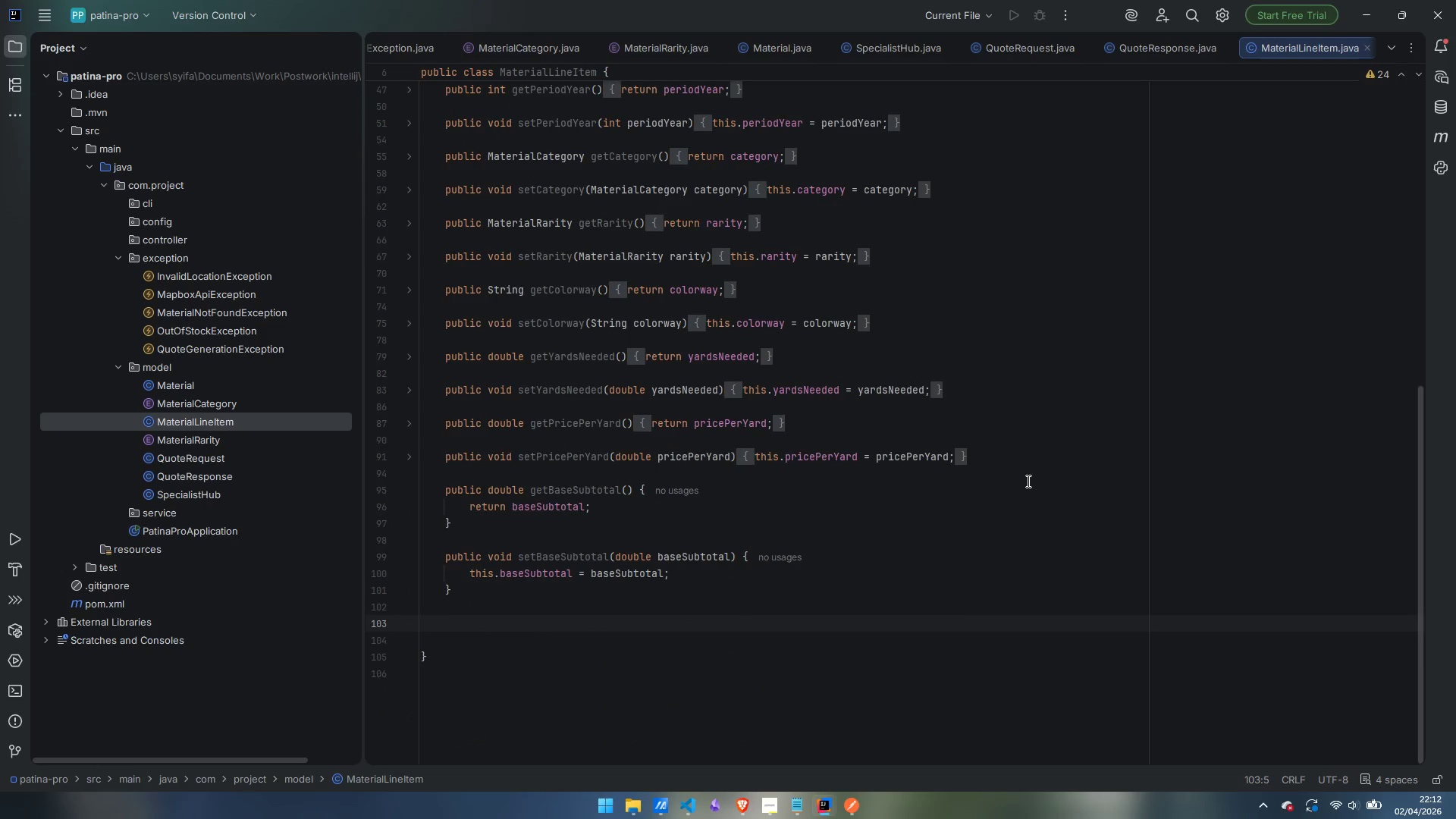 
type(private voub)
 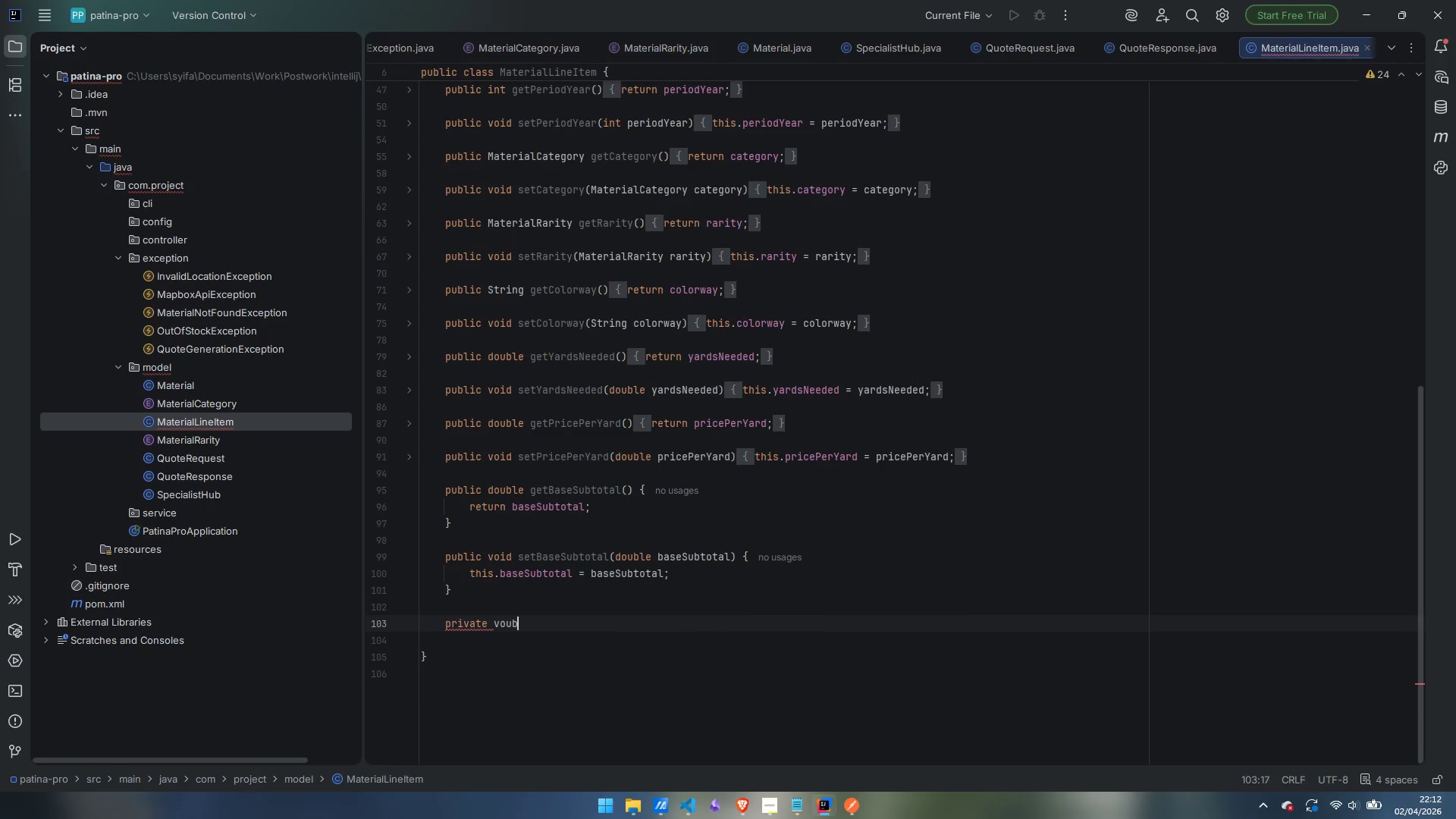 
key(Control+Backspace)
 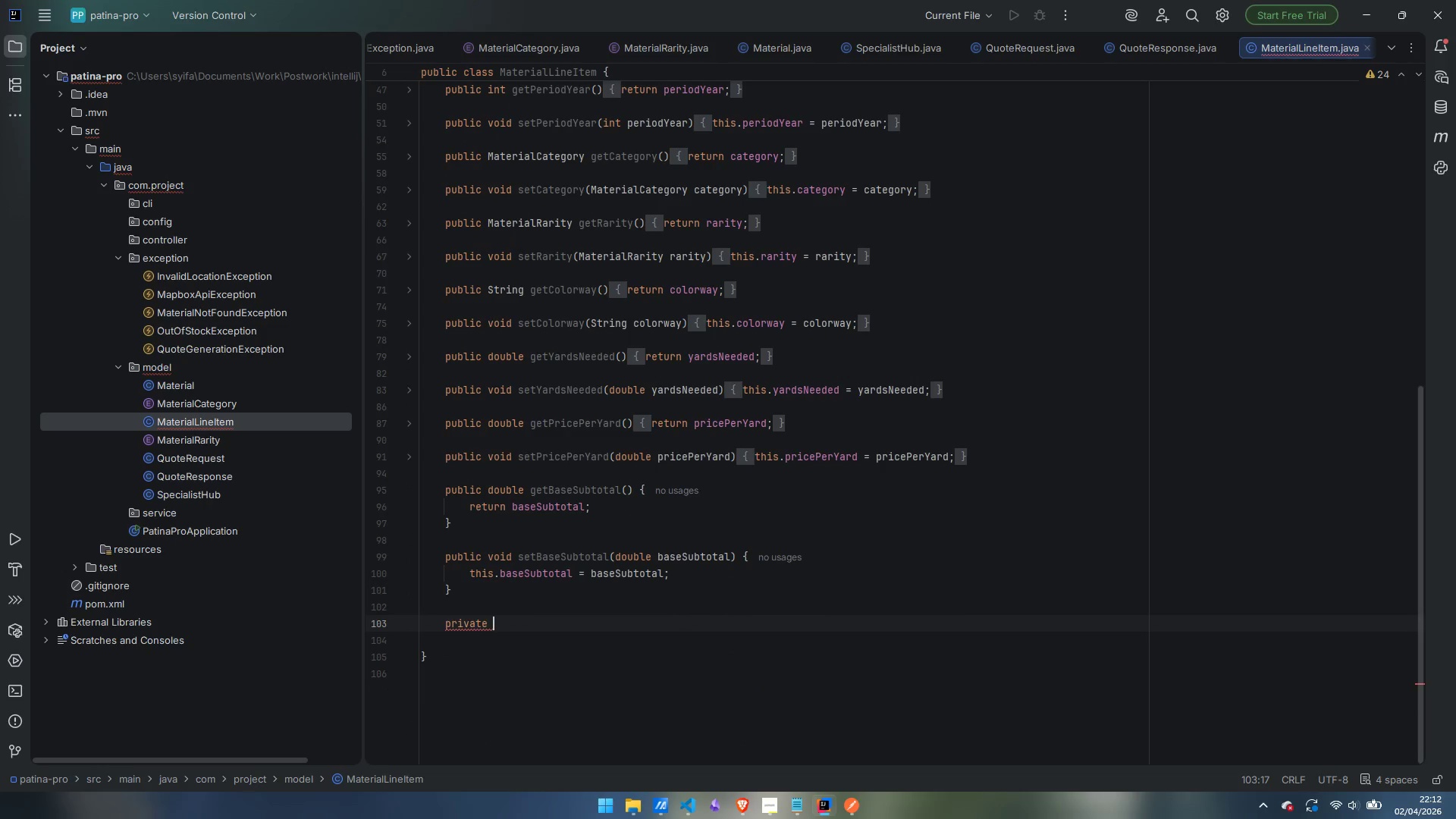 
key(Control+Backspace)
 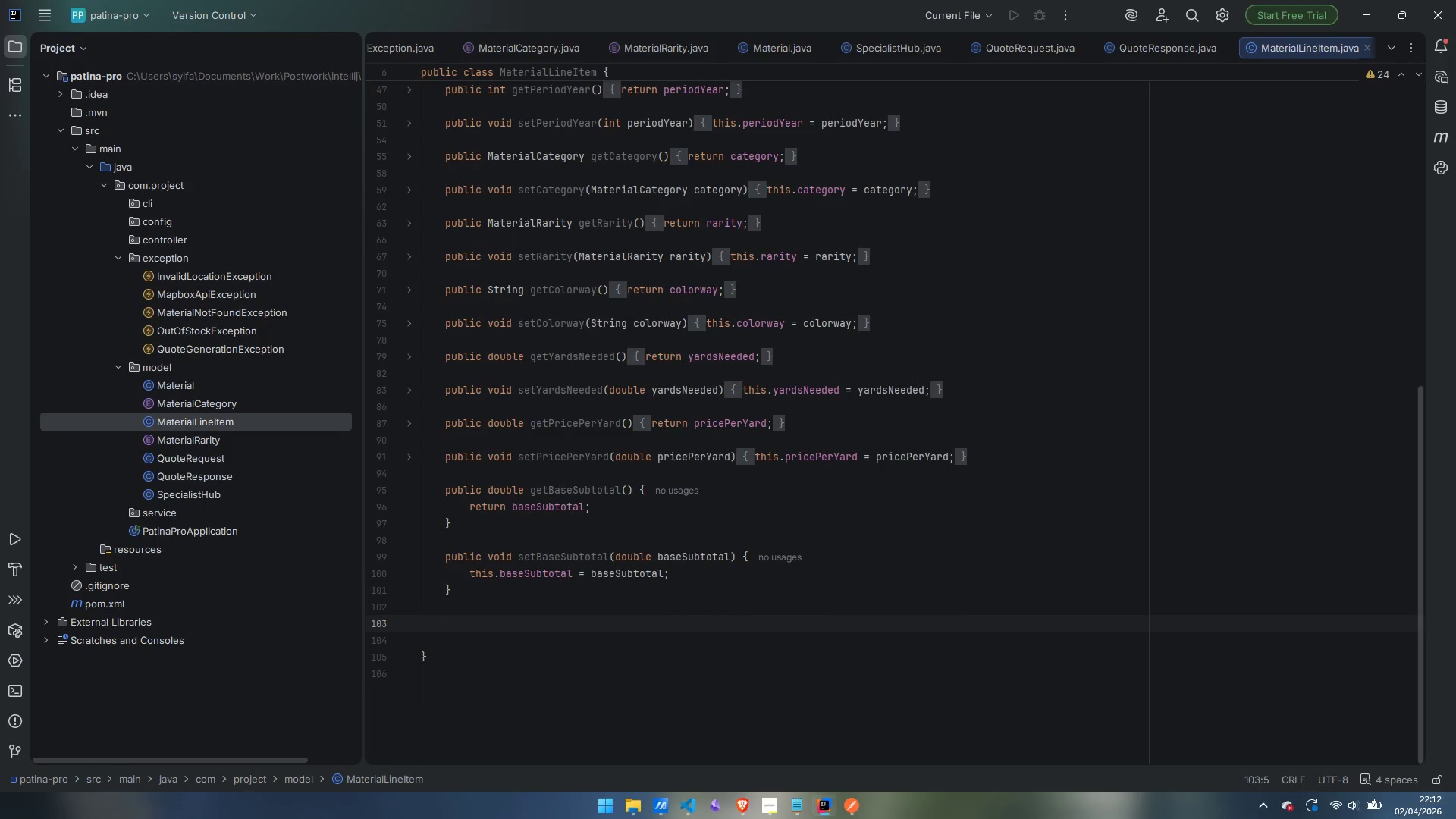 
type(public double )
 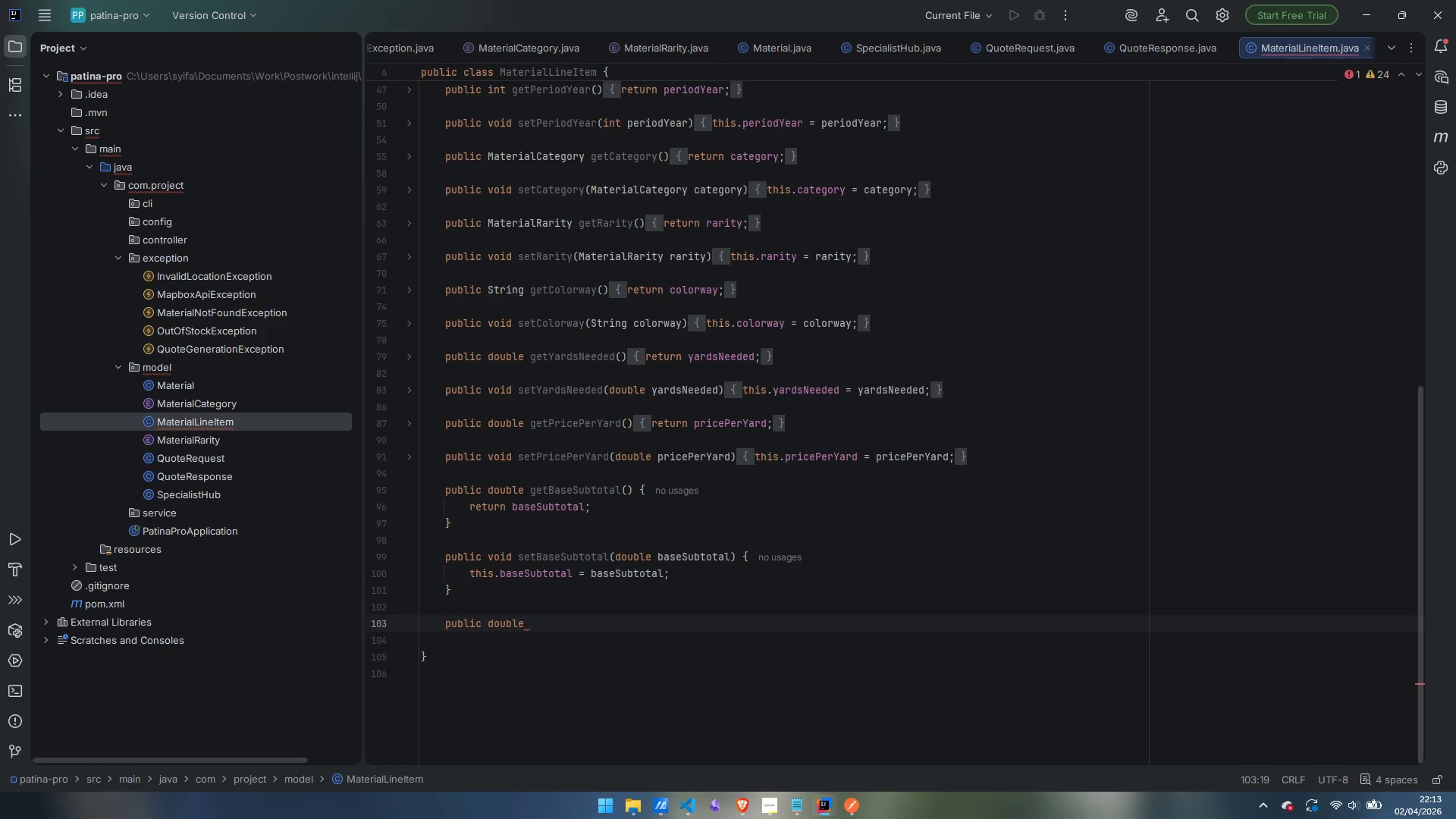 
wait(43.06)
 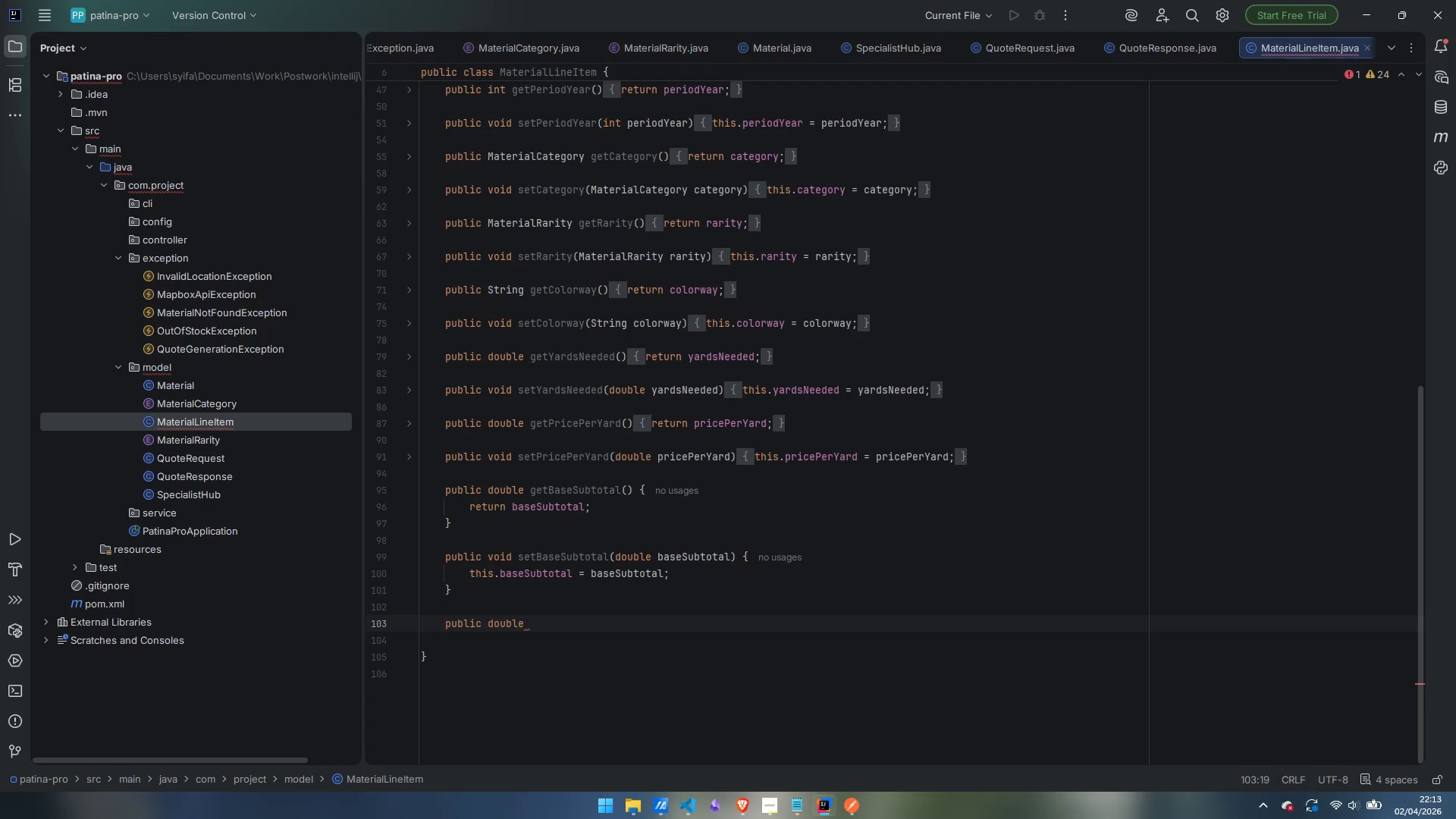 
type(getRarity)
 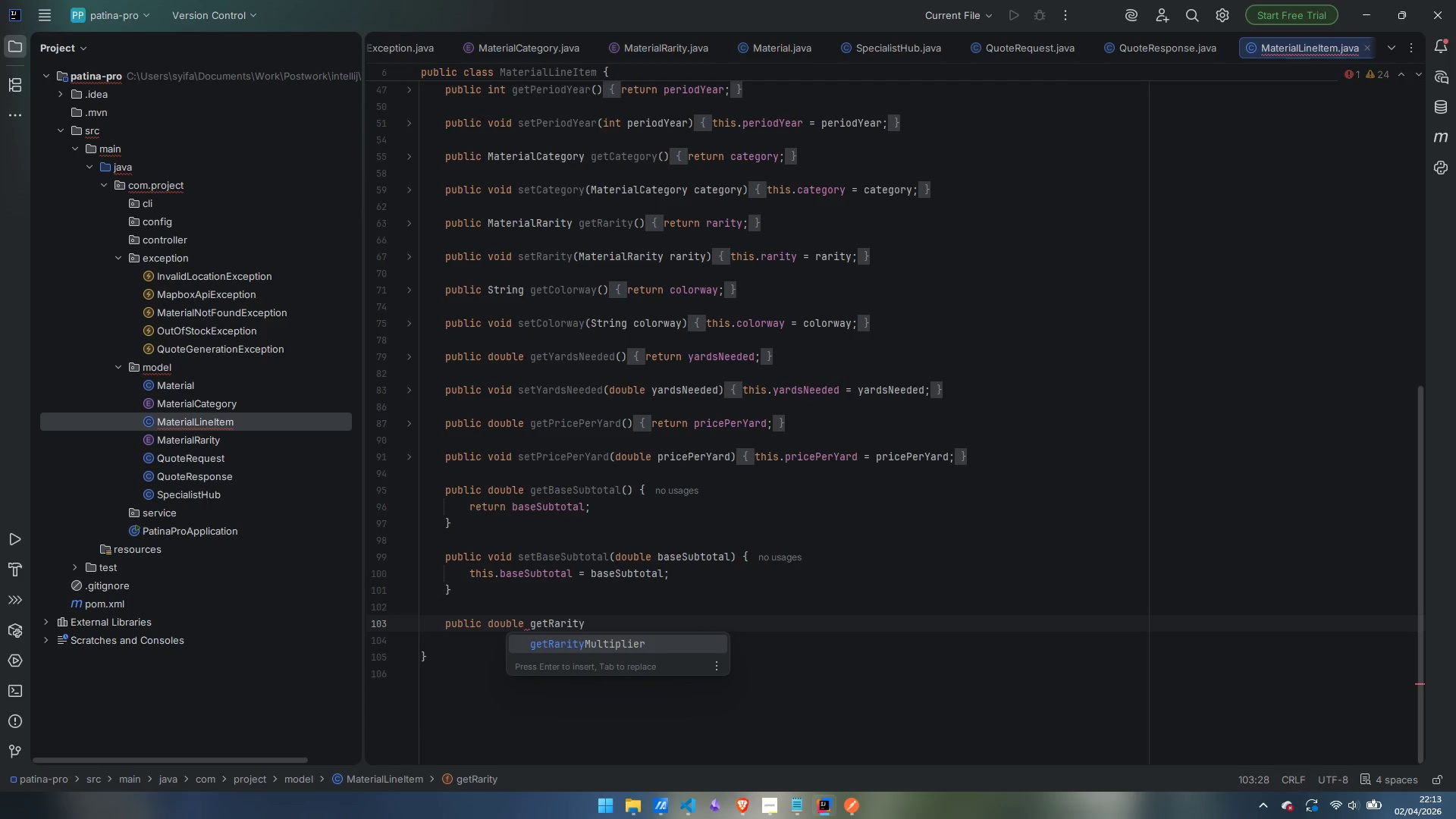 
wait(14.48)
 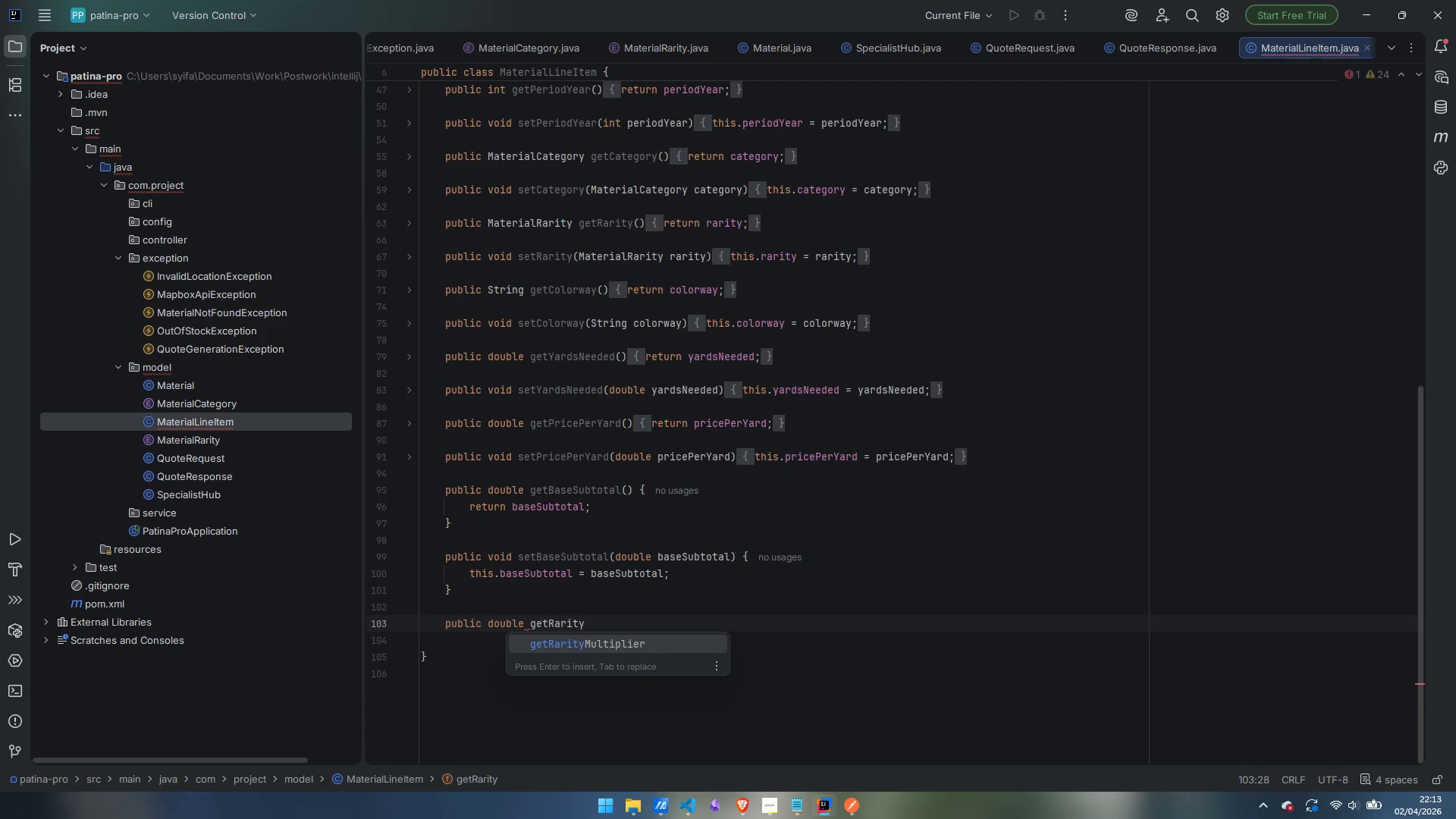 
type(Multiplier()
 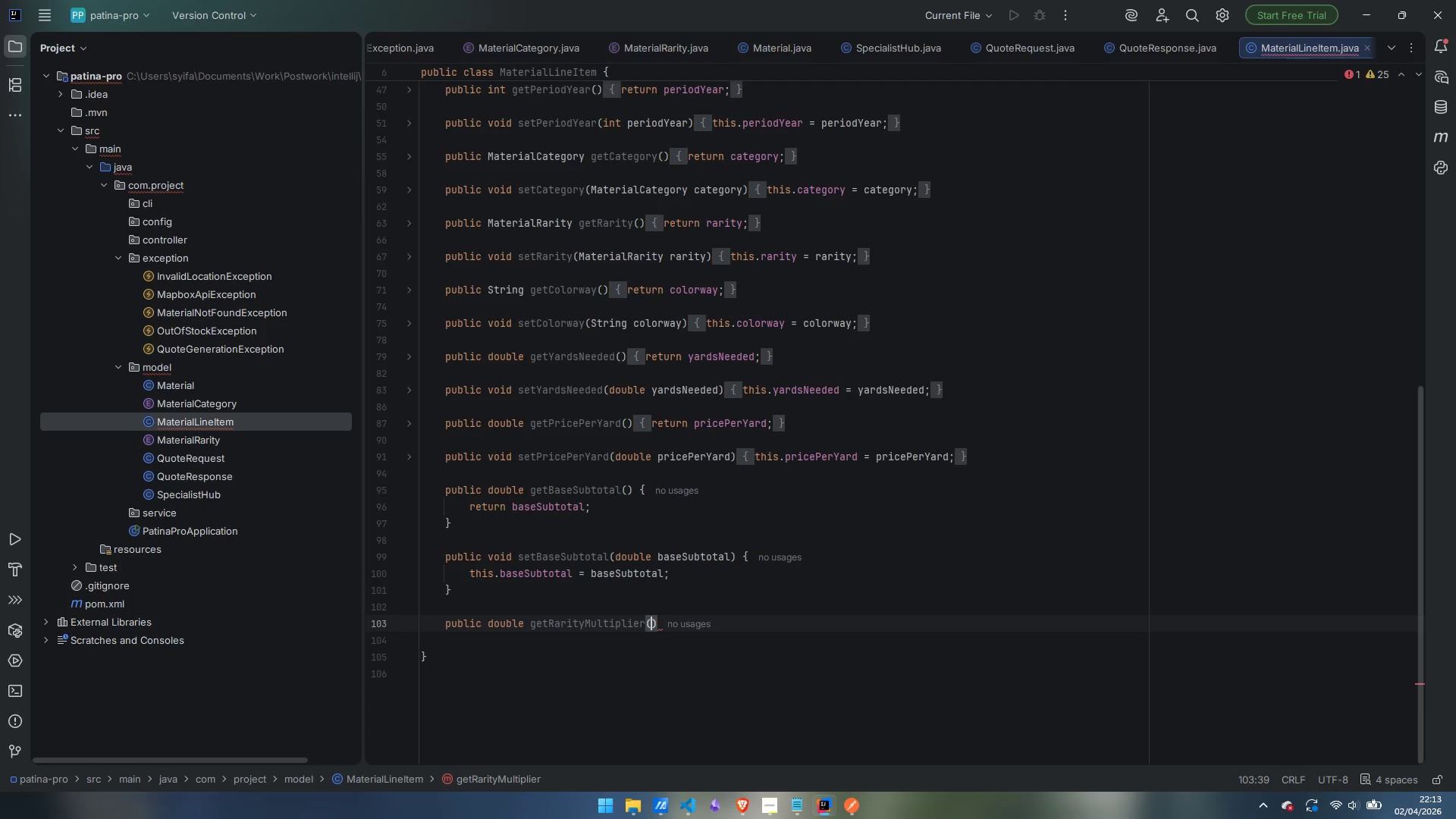 
key(ArrowRight)
 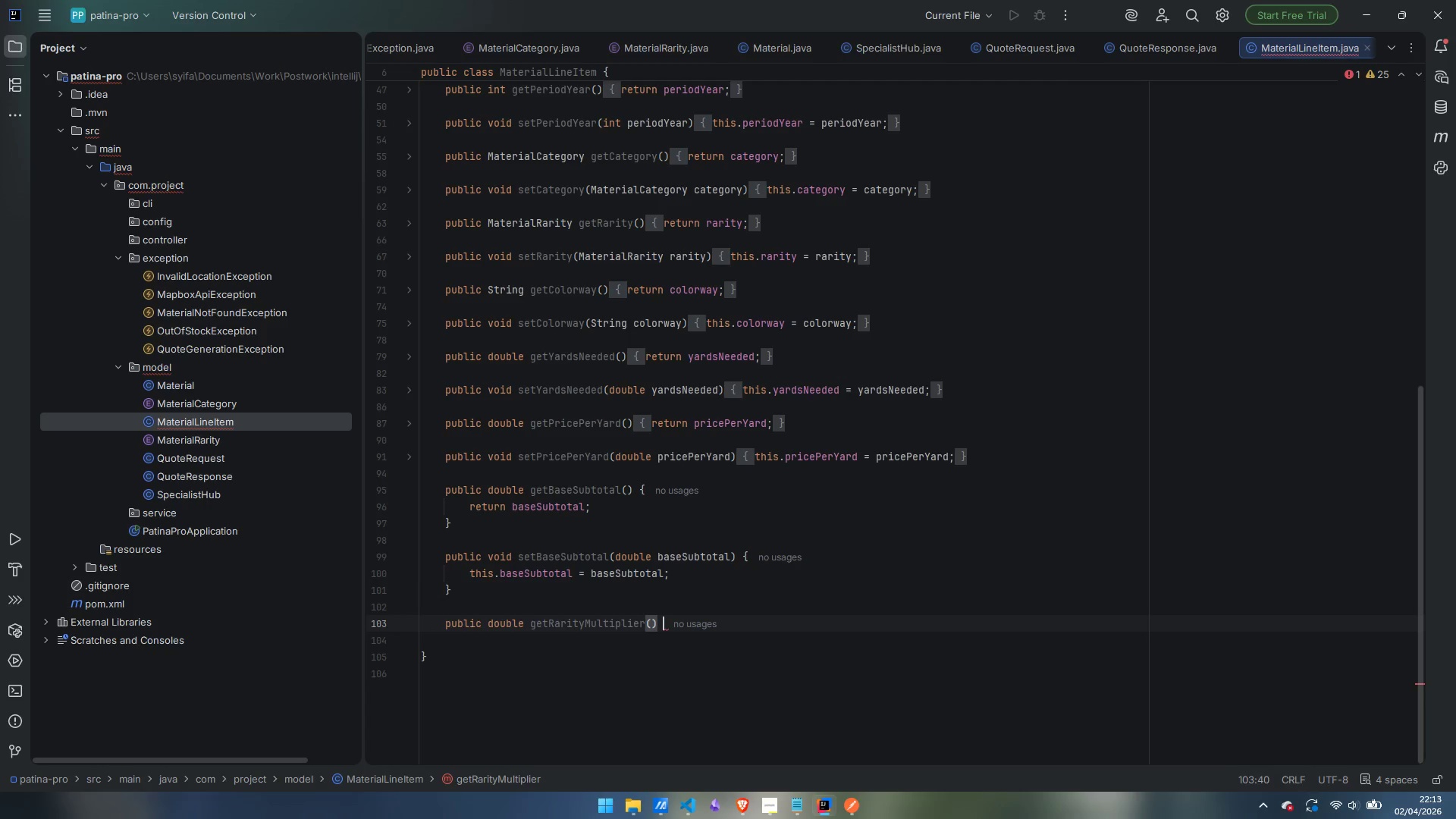 
key(Space)
 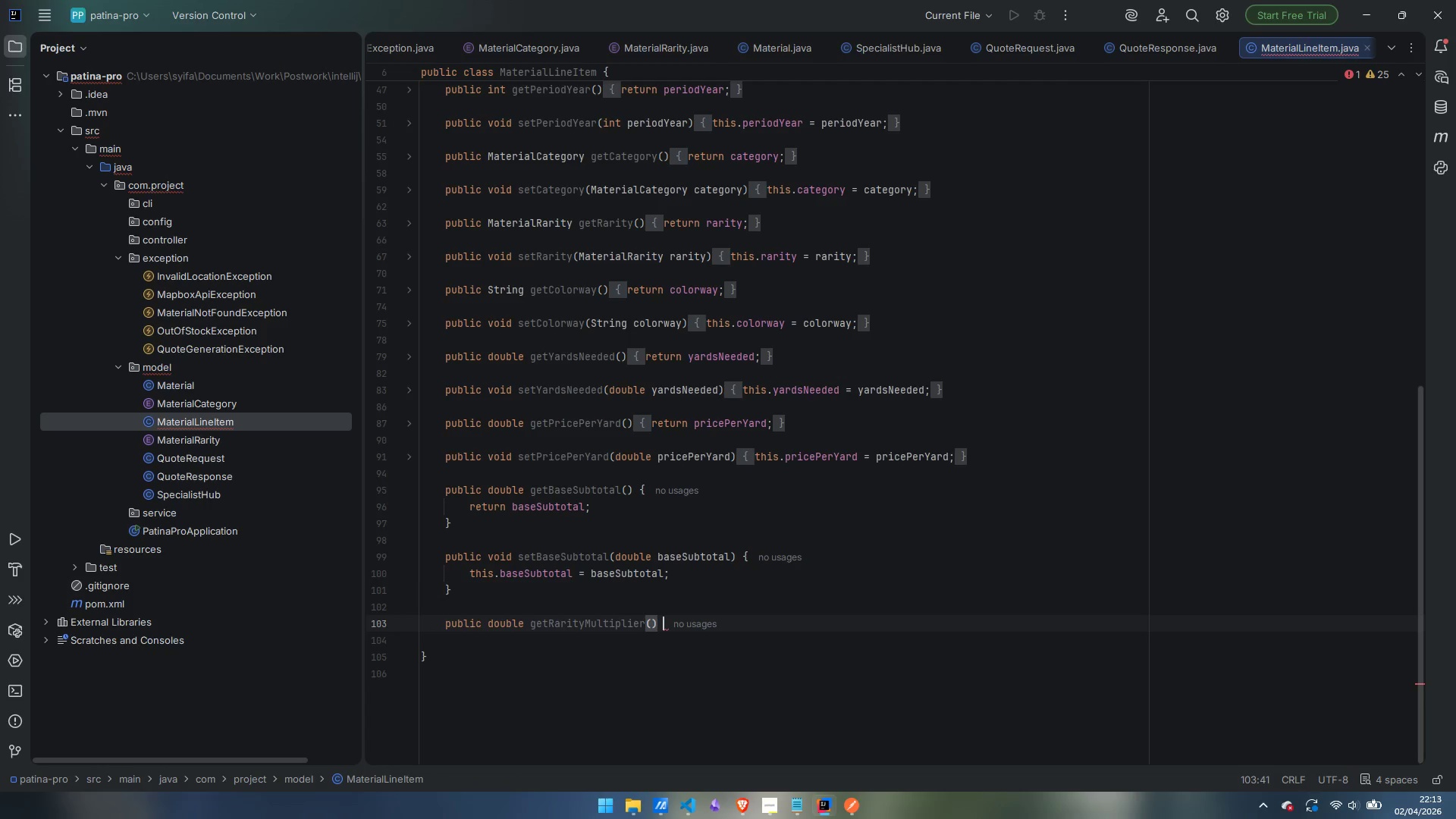 
hold_key(key=ShiftLeft, duration=0.45)
 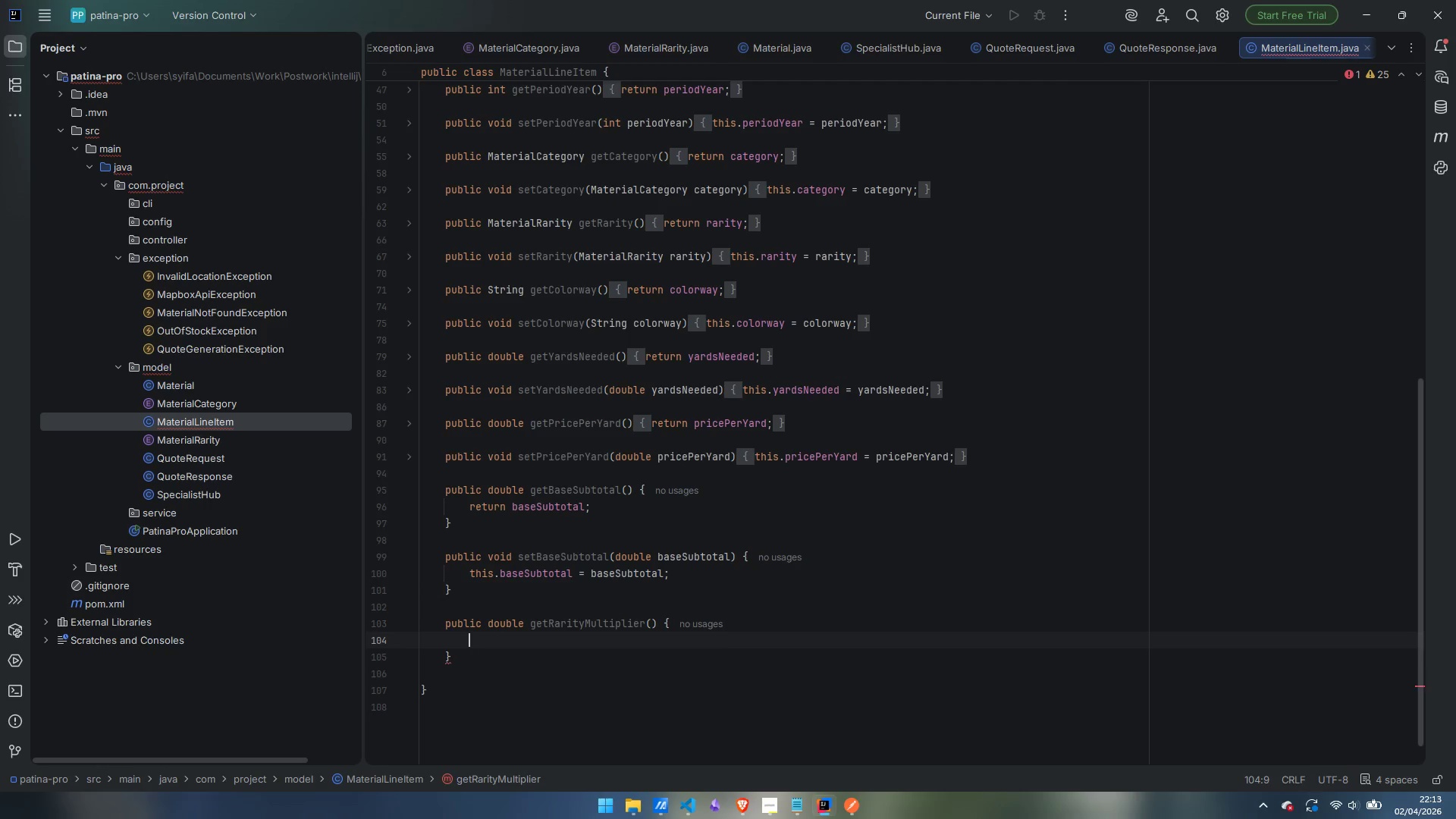 
key(BracketLeft)
 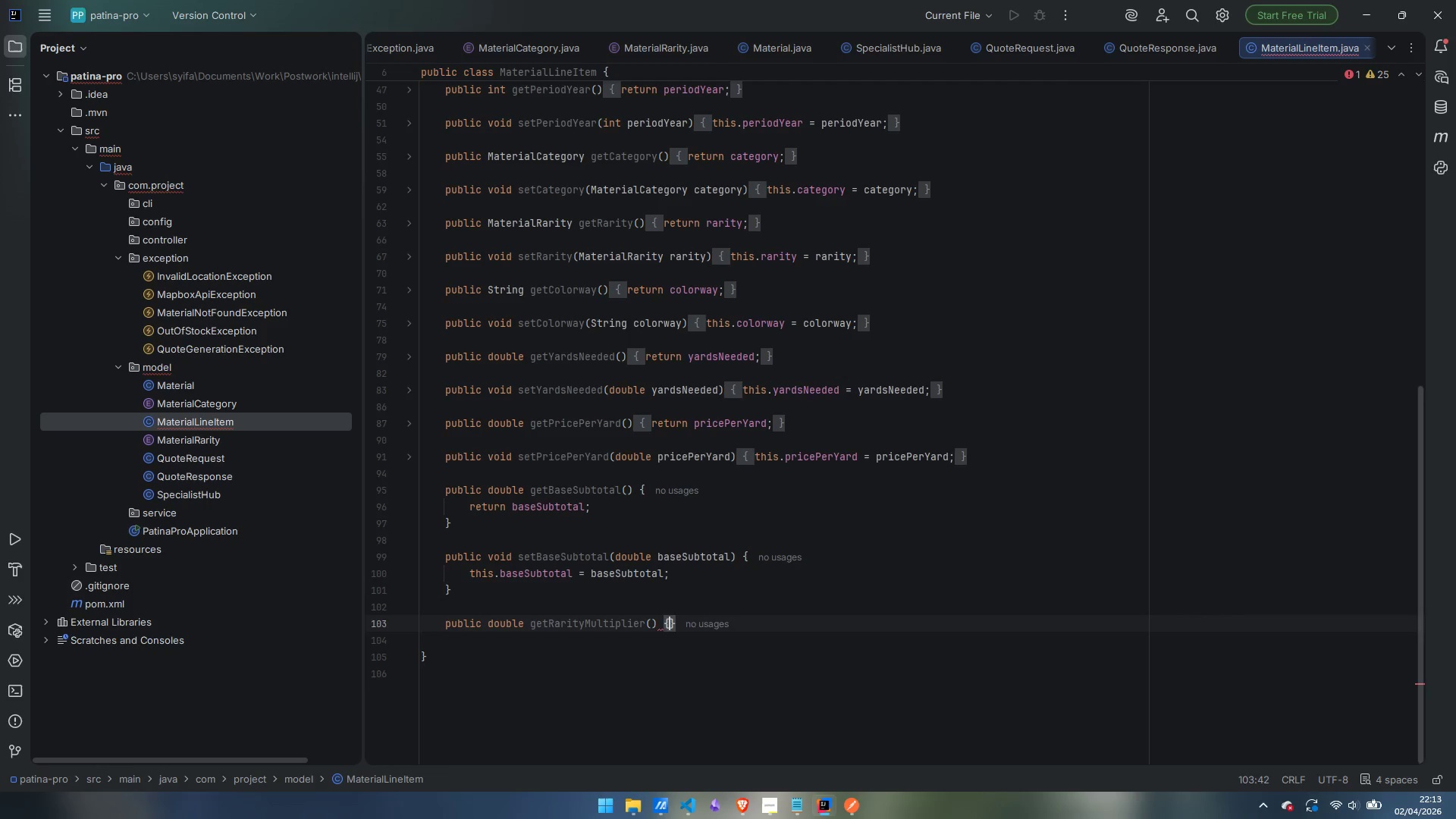 
key(Enter)
 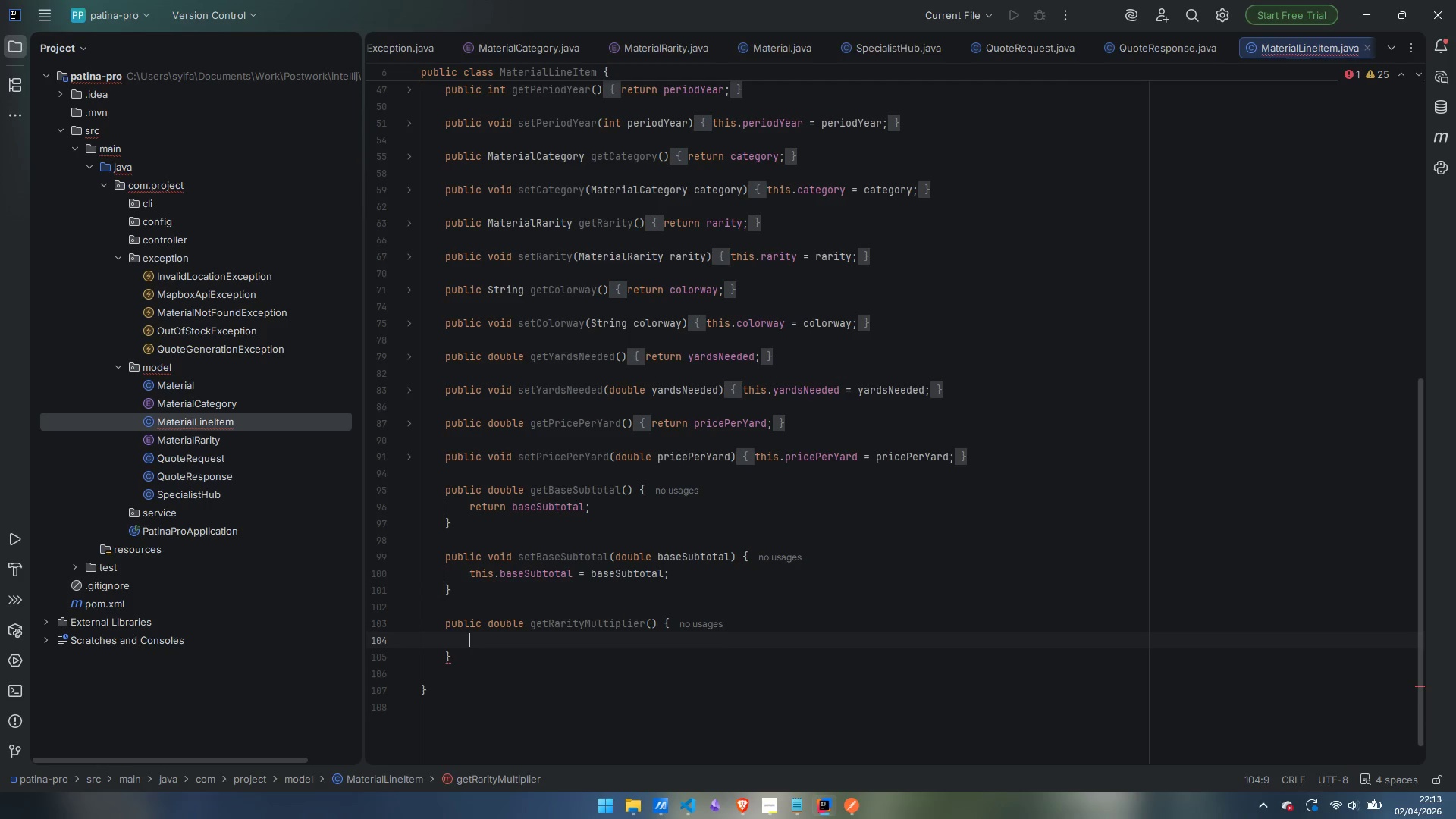 
type(return rai)
key(Backspace)
type(rityMultiplier;)
 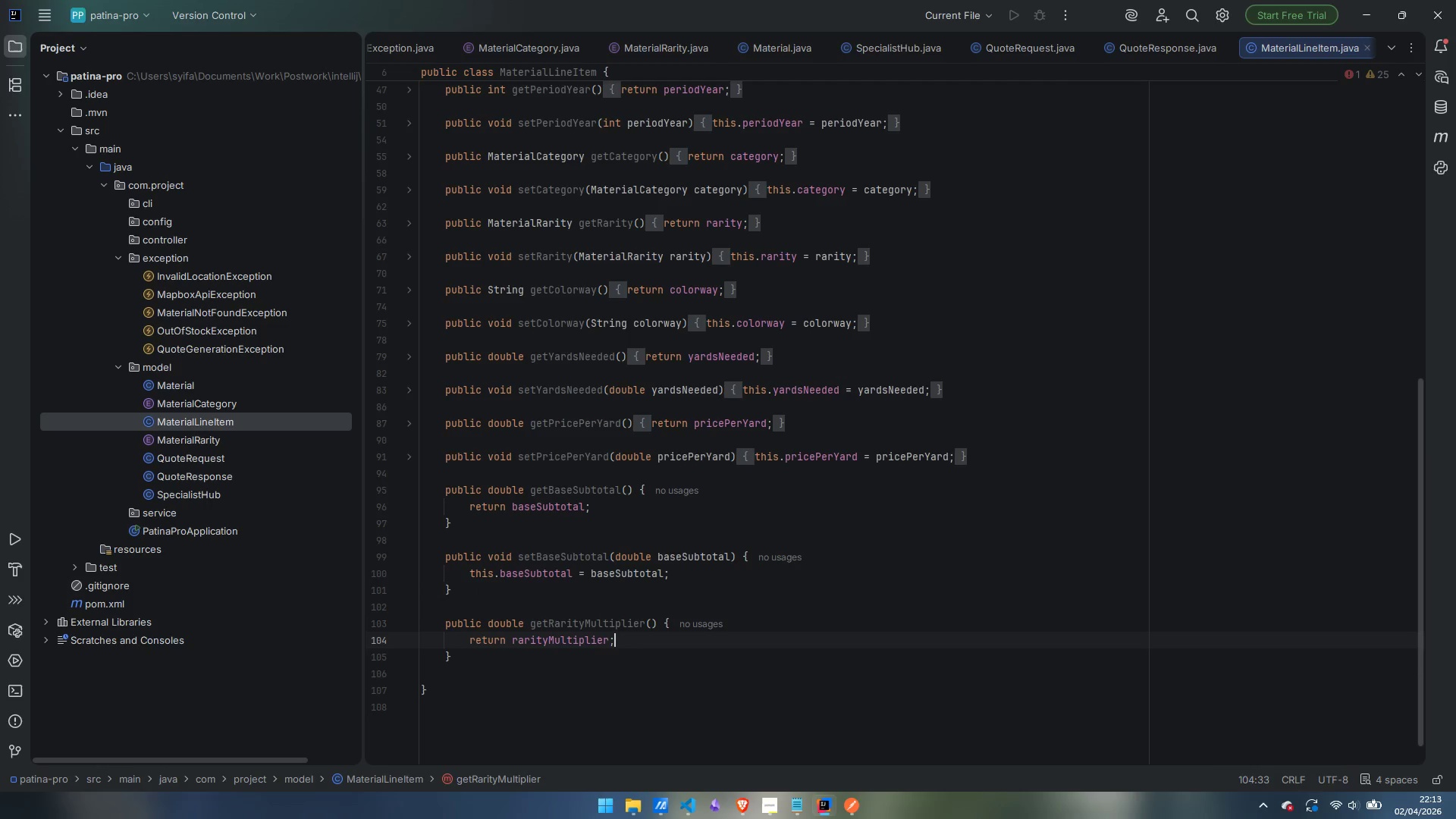 
wait(28.3)
 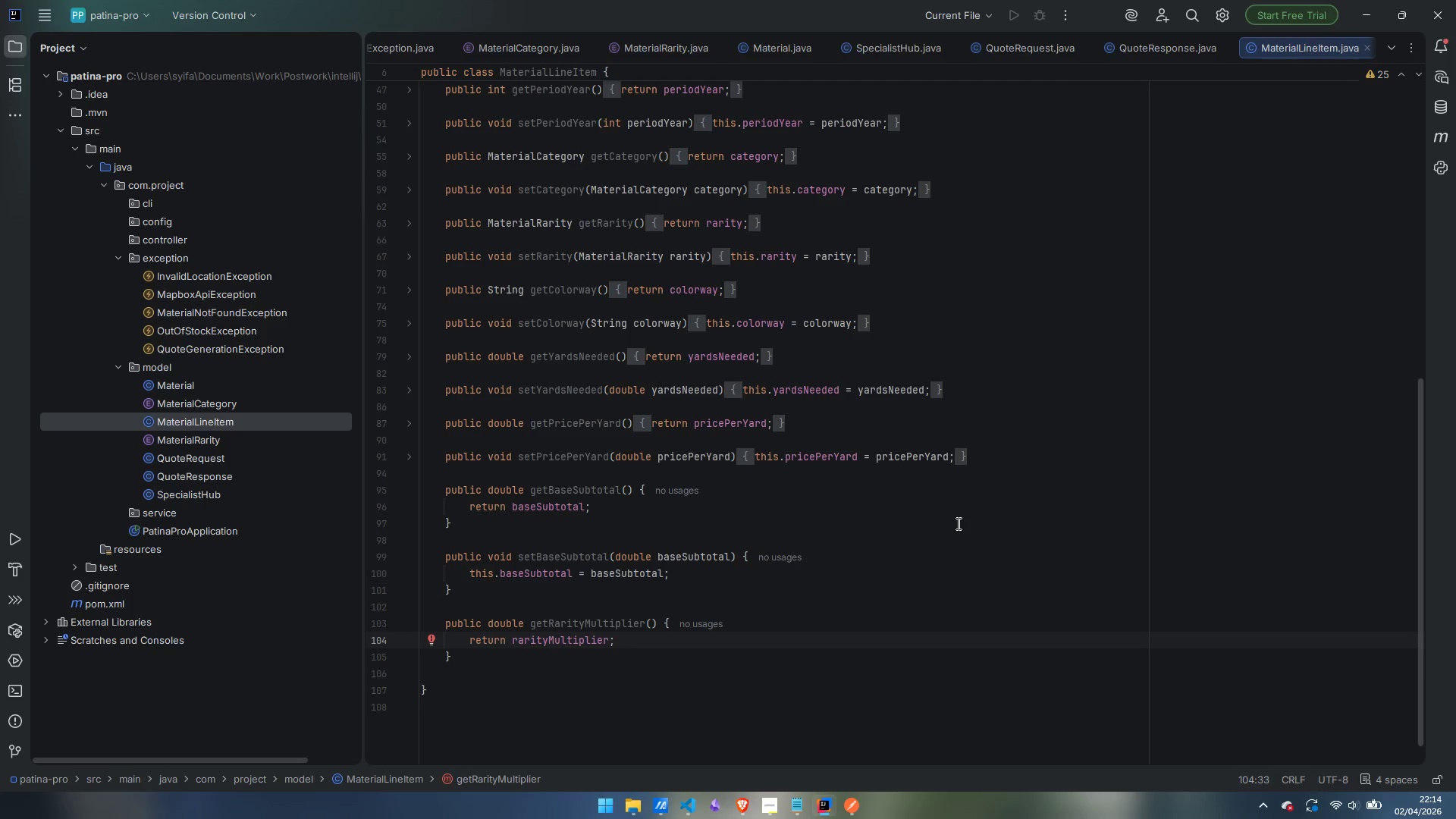 
key(ArrowDown)
 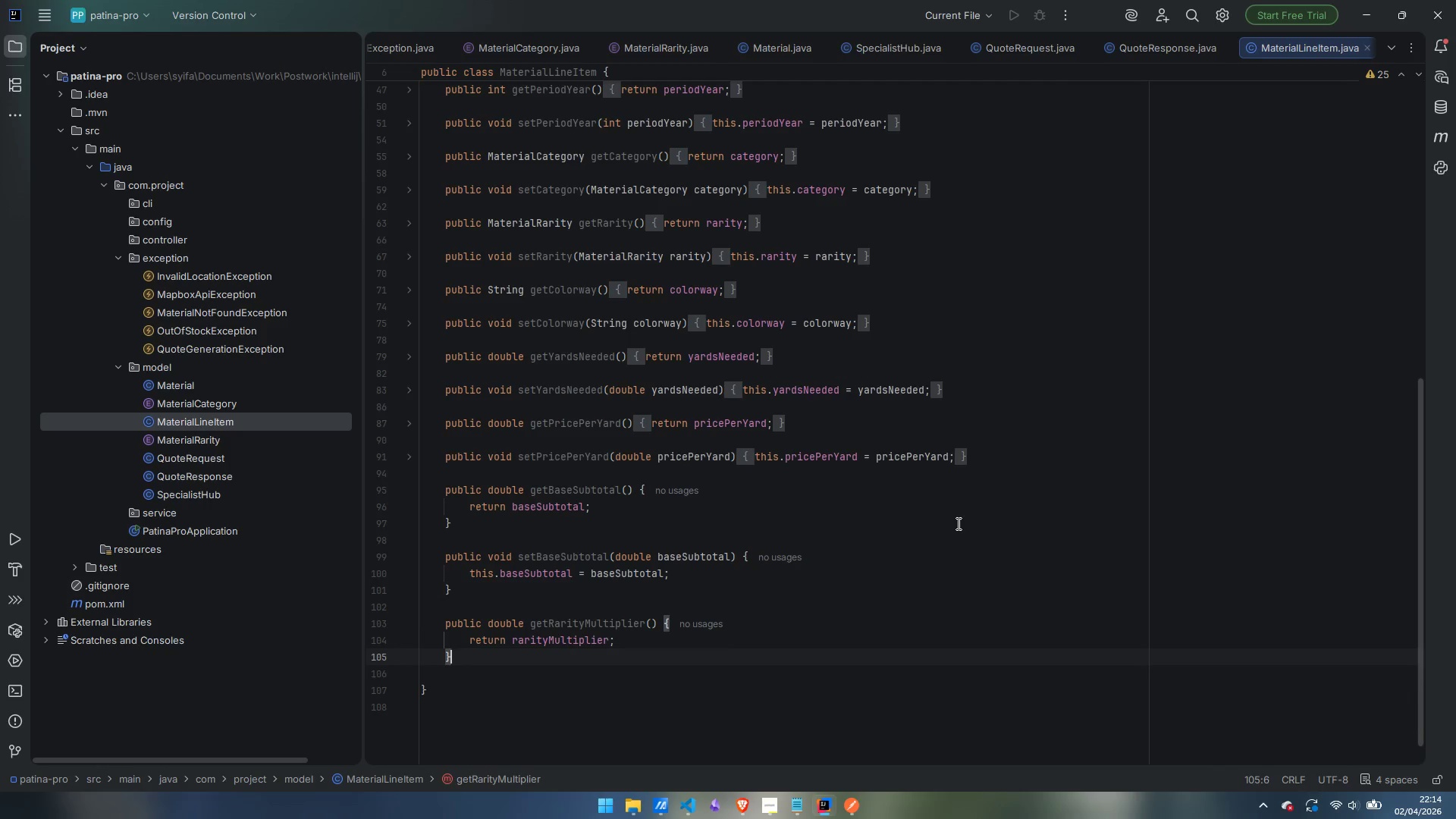 
key(Enter)
 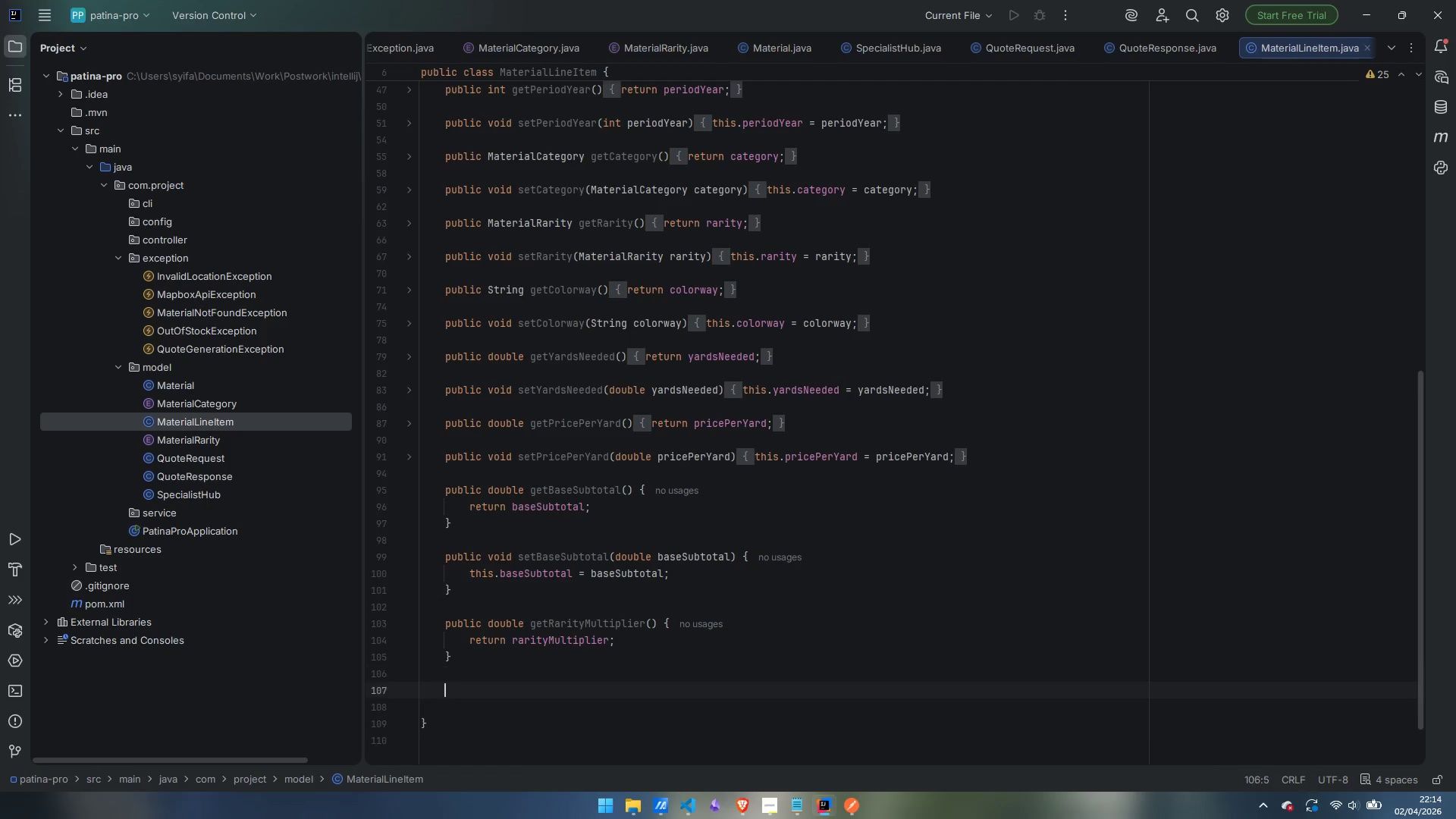 
key(Enter)
 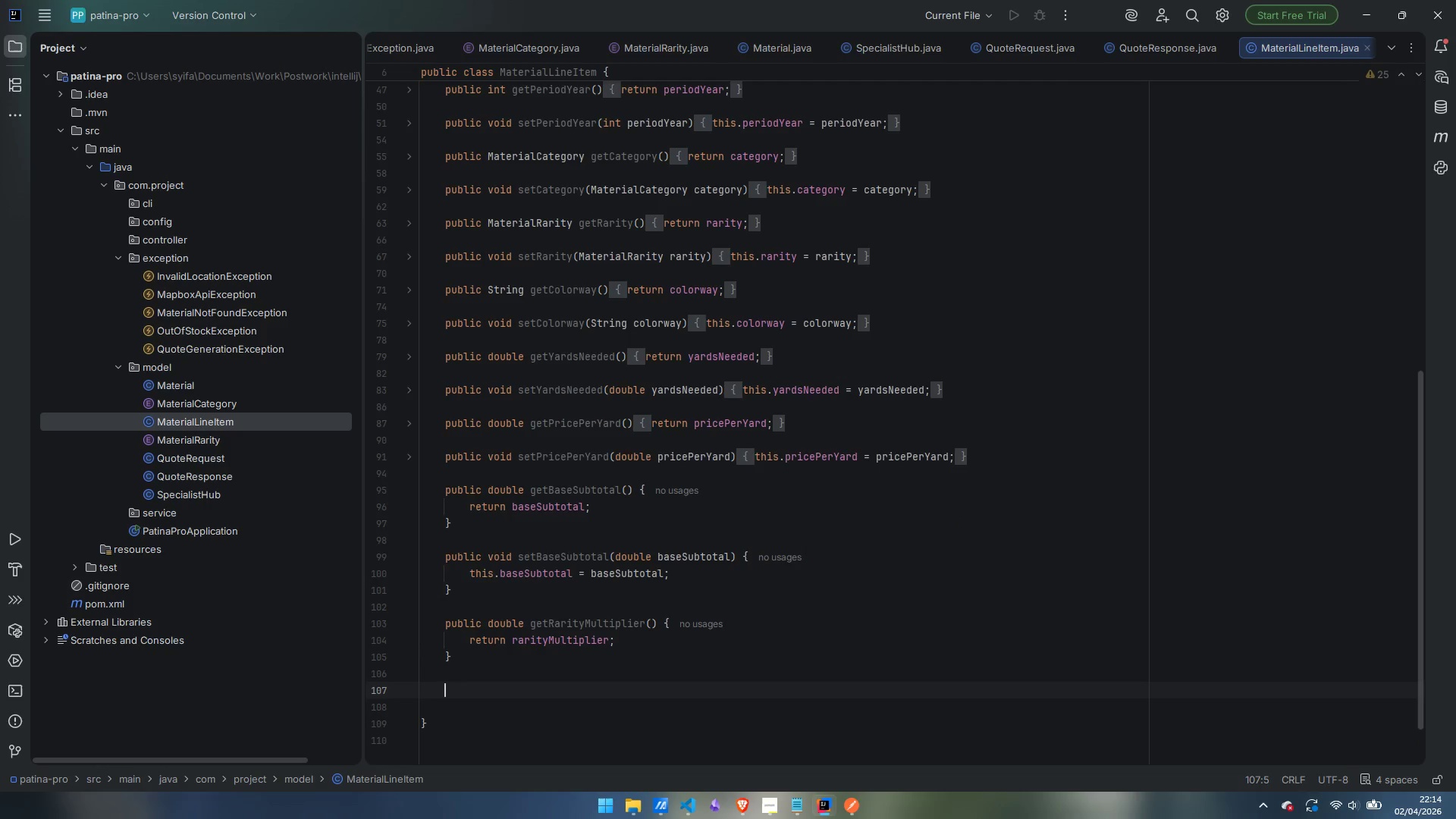 
type(public void setRarityMultiplier(double rarityMultipliuer)
key(Backspace)
key(Backspace)
key(Backspace)
type(er)
 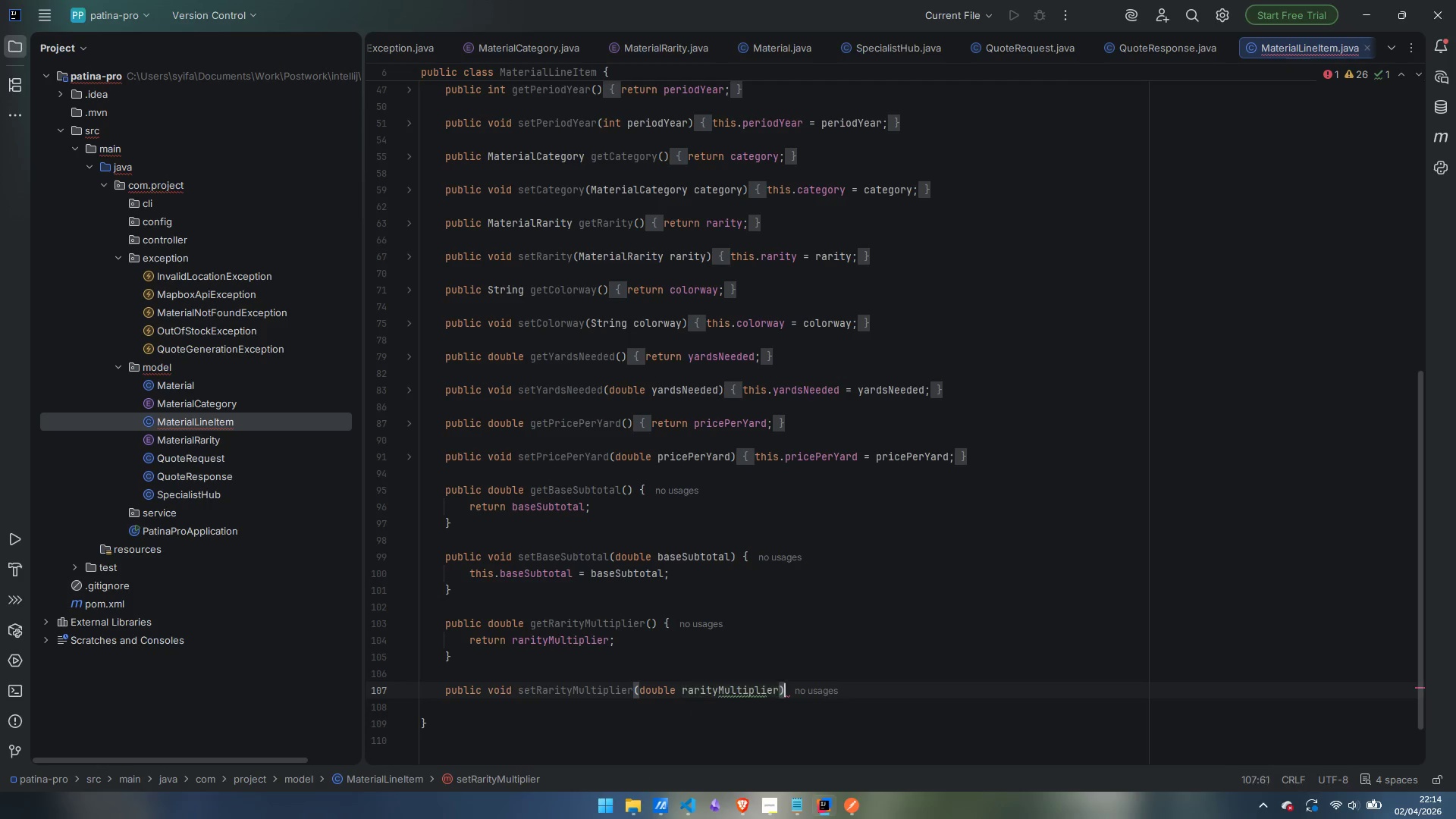 
 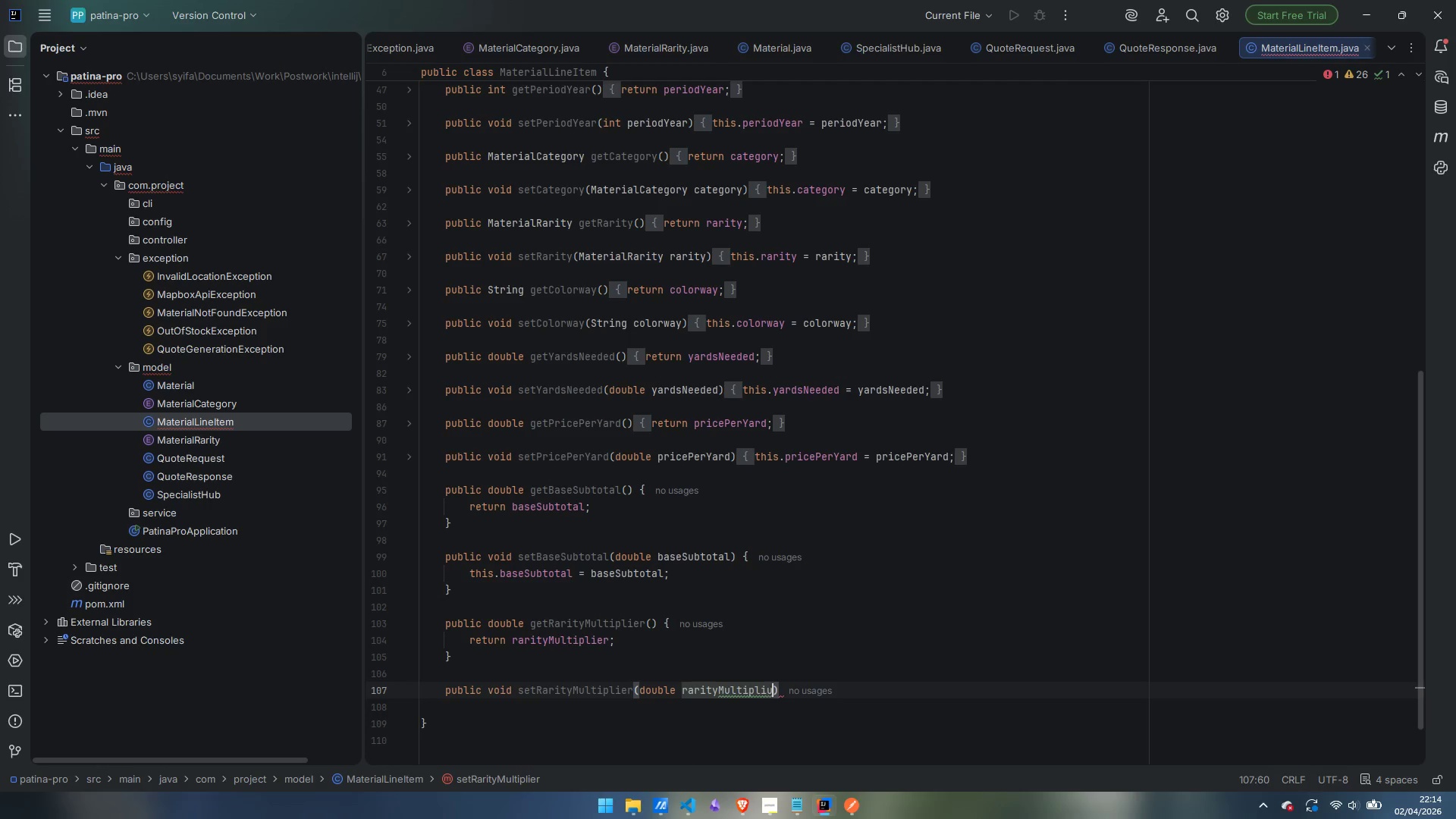 
key(ArrowRight)
 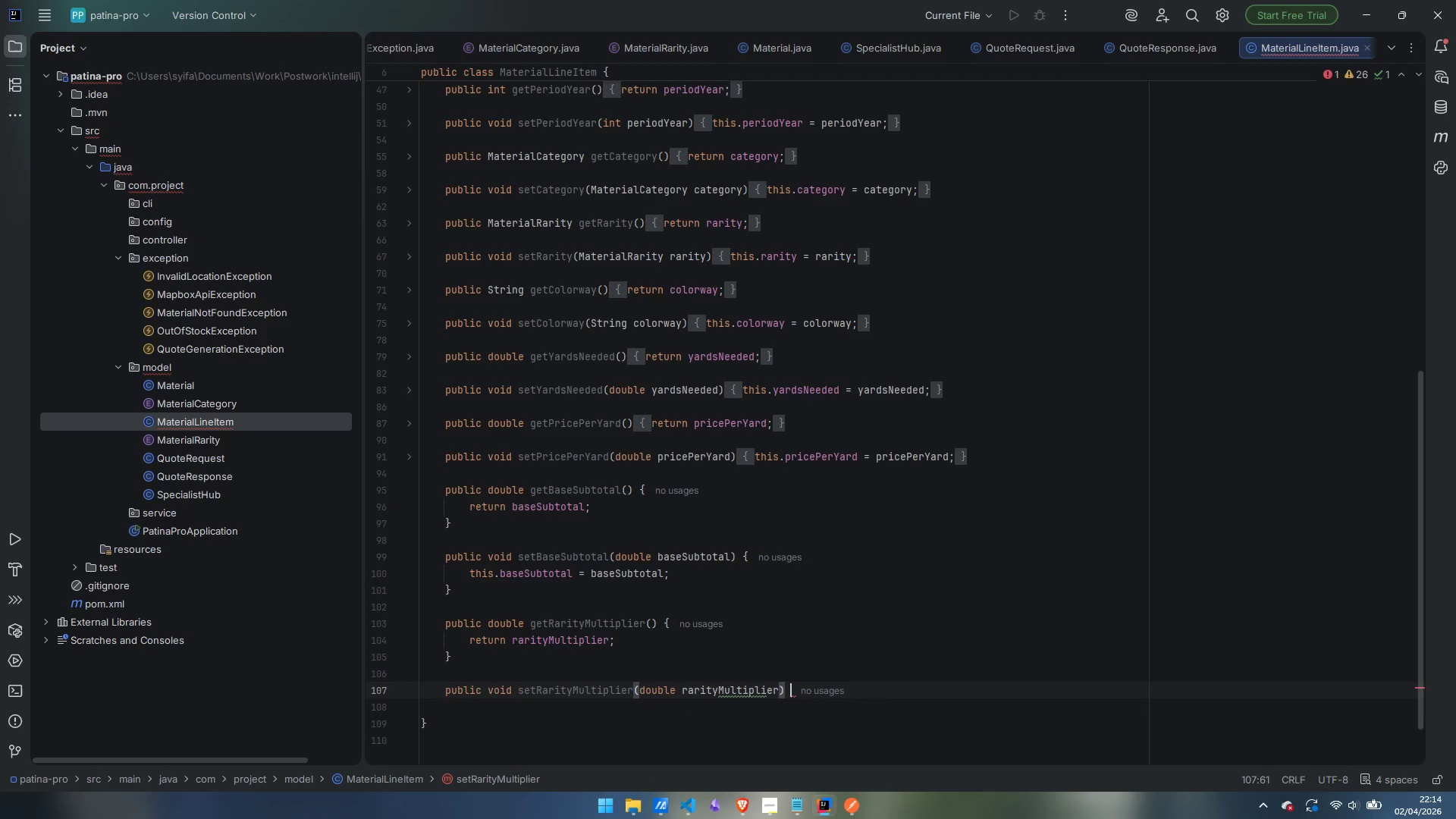 
key(Space)
 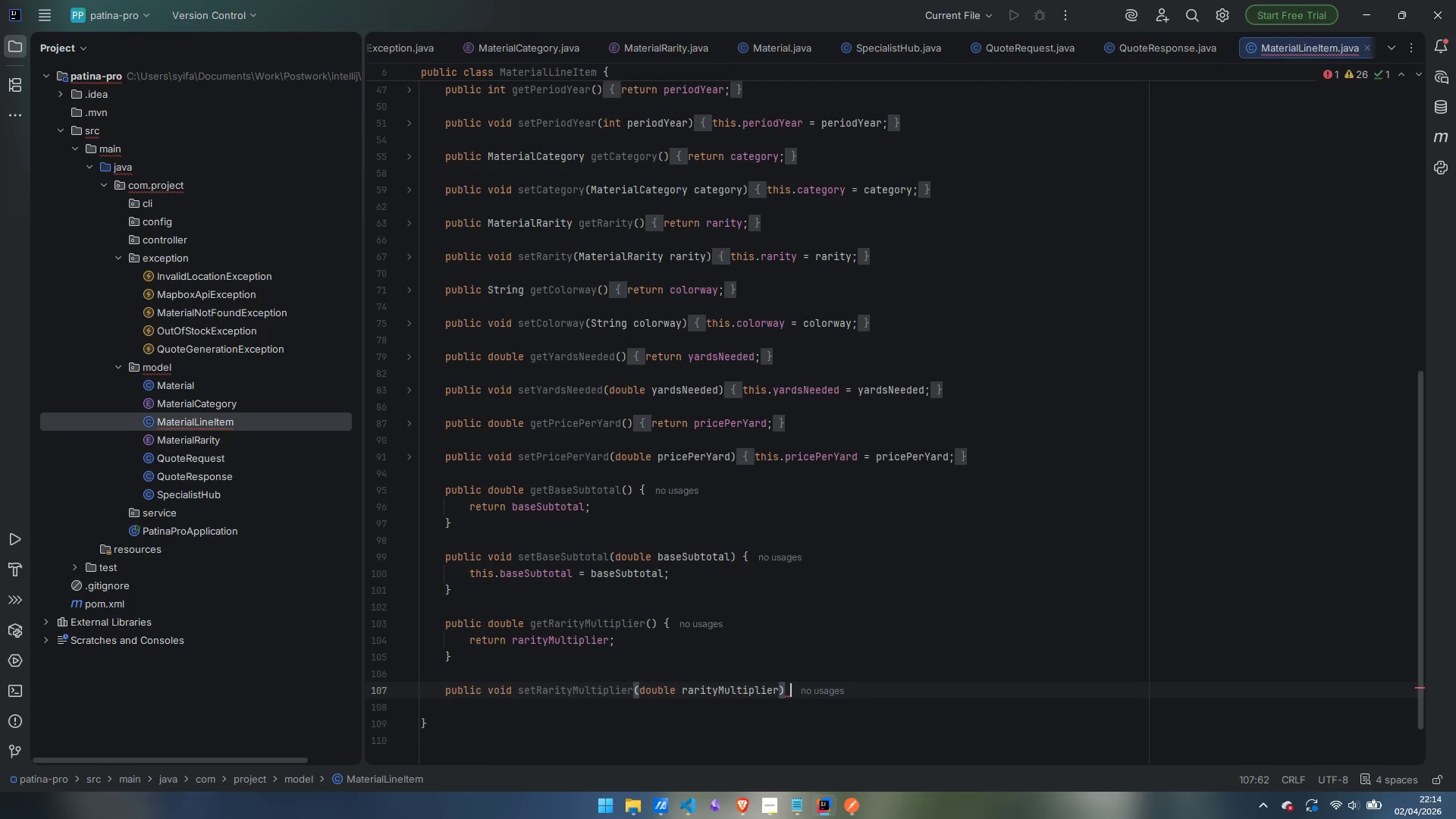 
key(Shift+BracketLeft)
 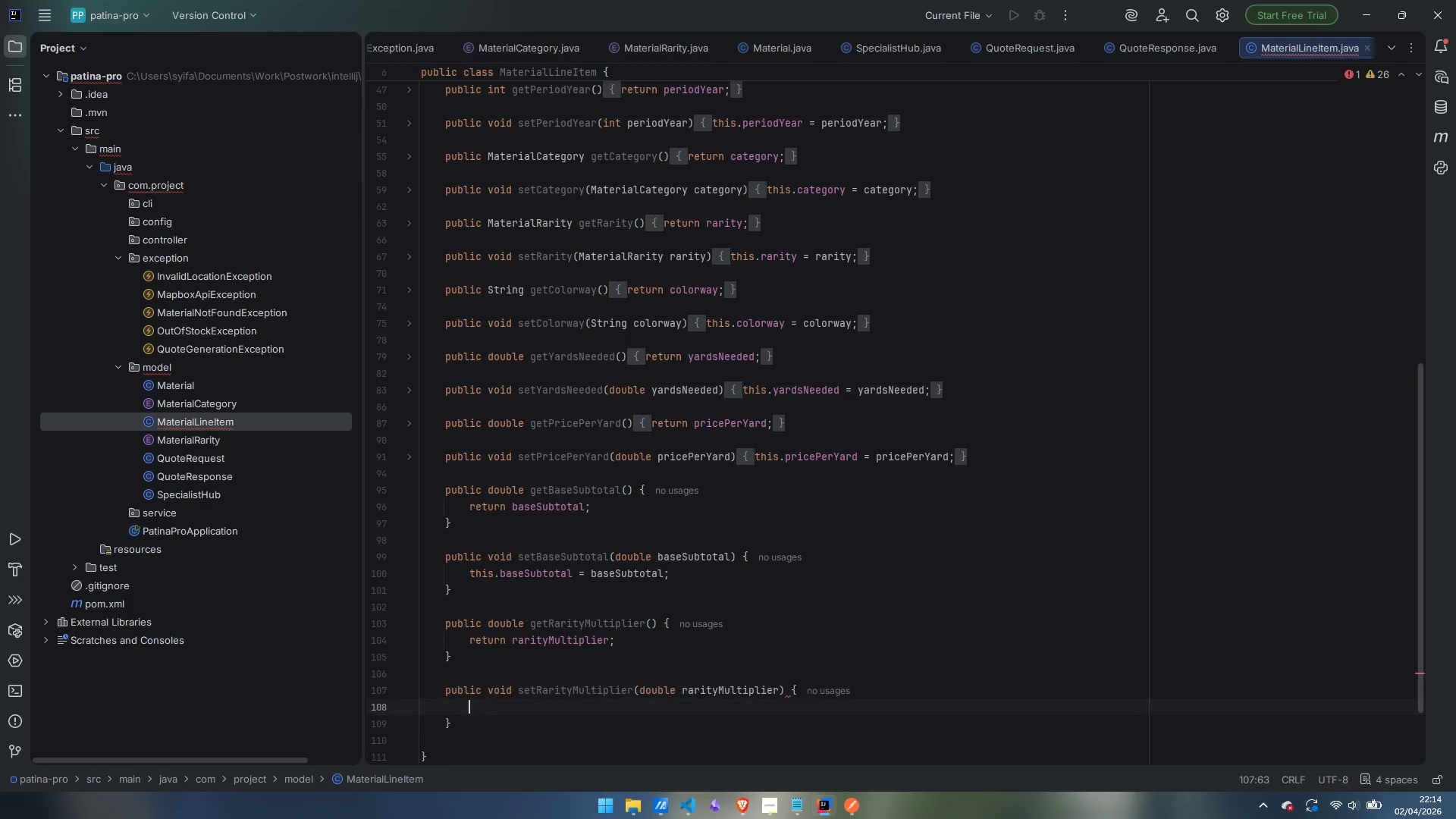 
key(Enter)
 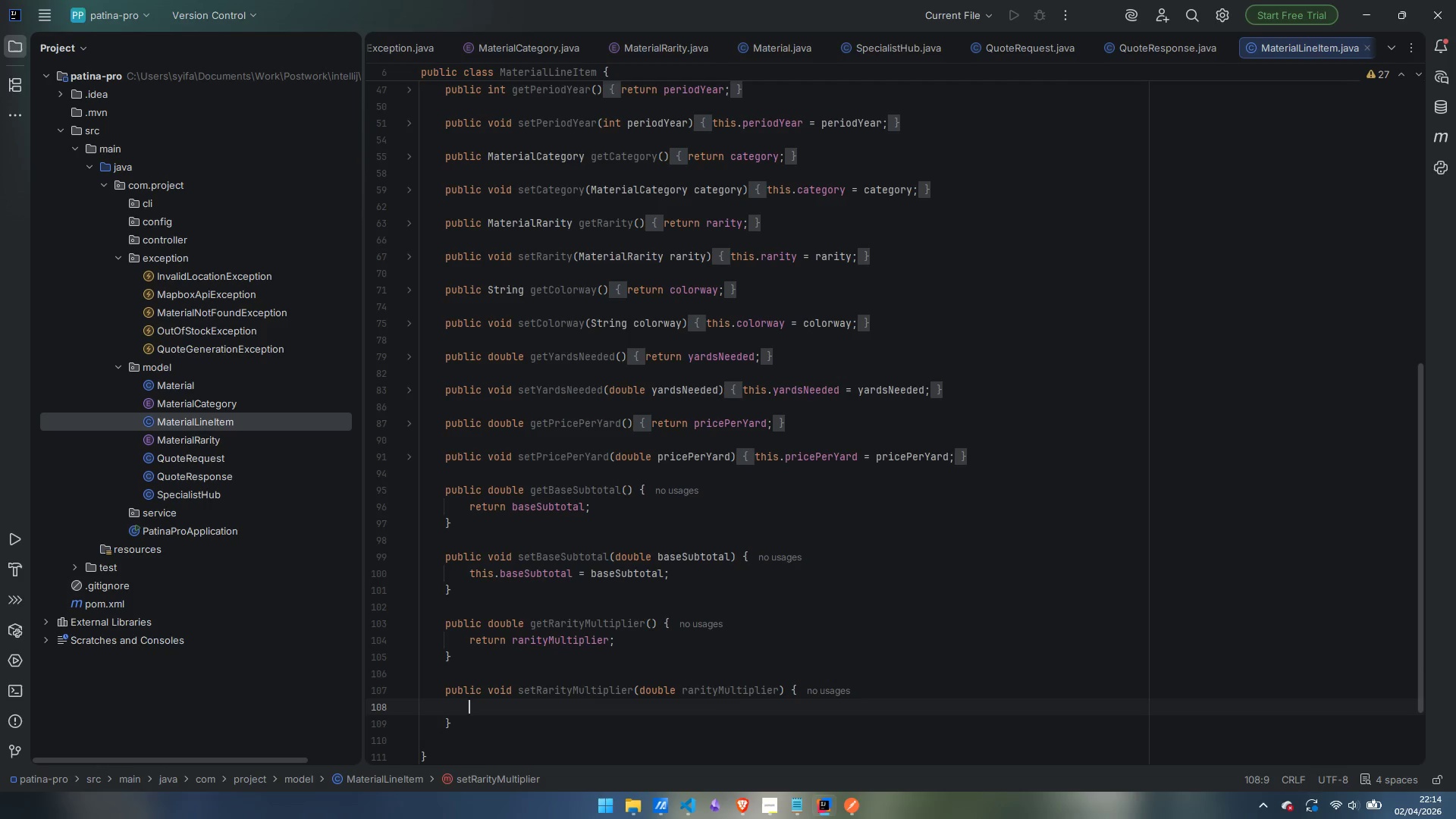 
type(this.rarityMultiplier = rarityMultiplier;)
 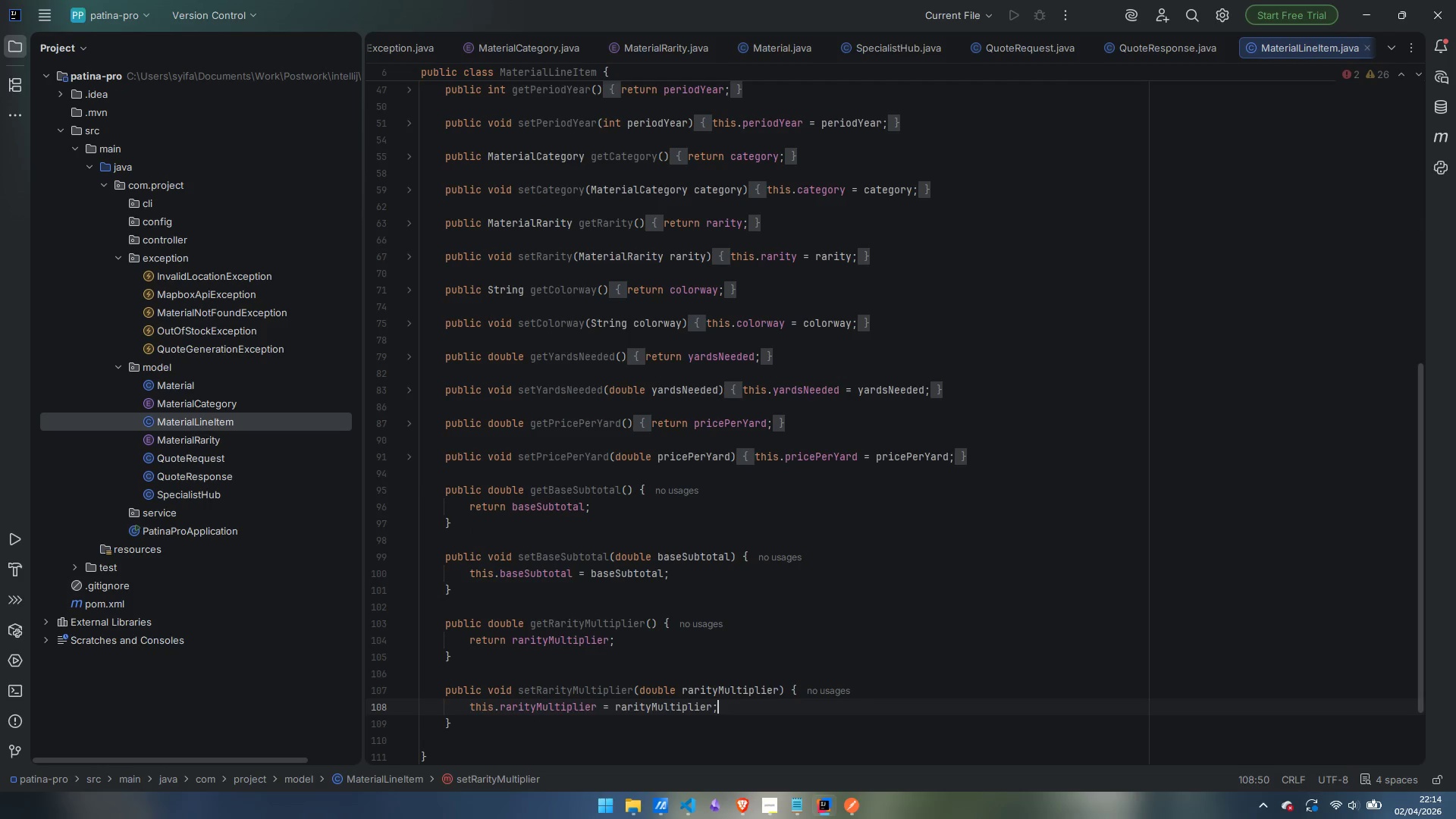 
key(ArrowDown)
 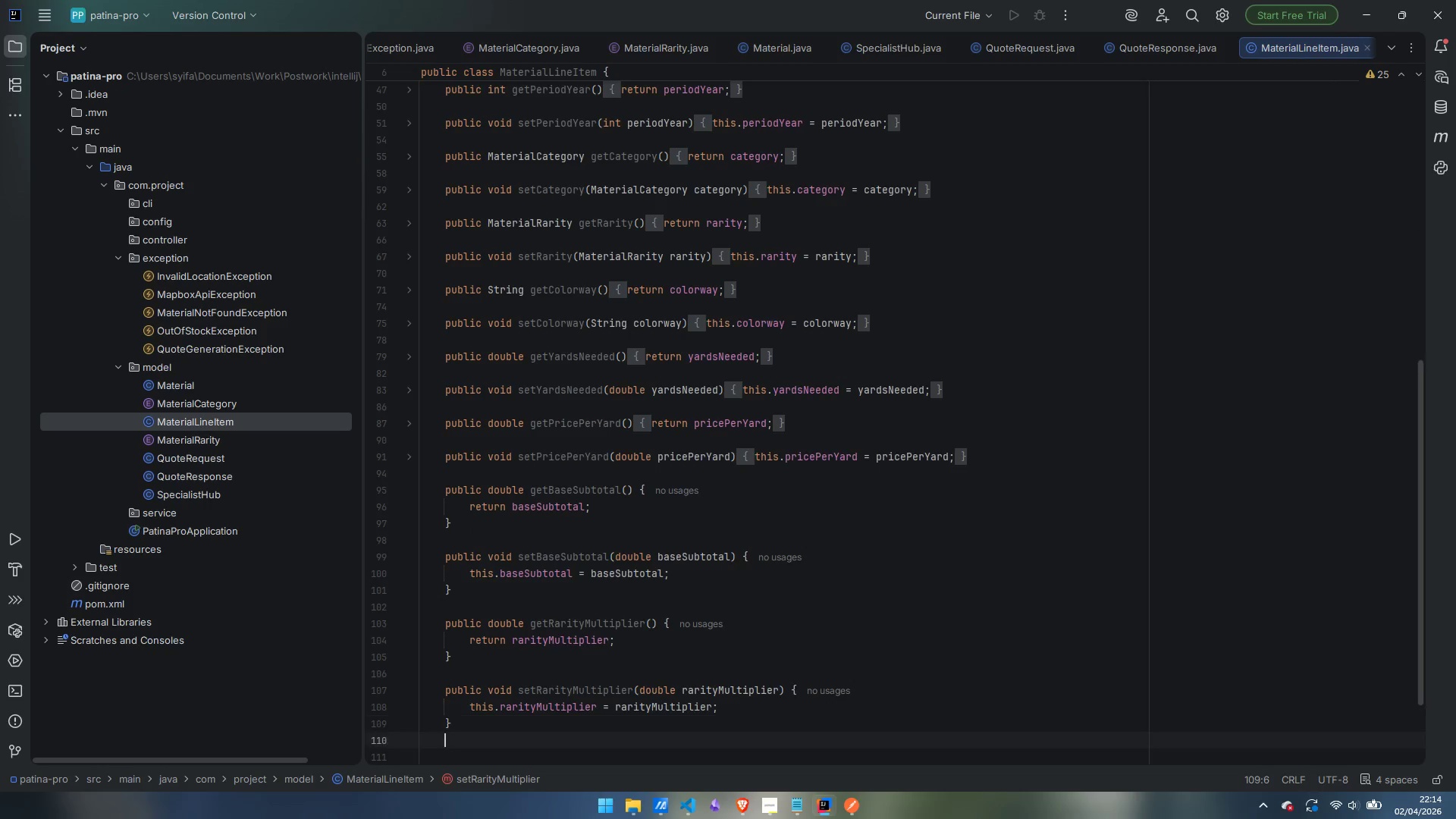 
key(Enter)
 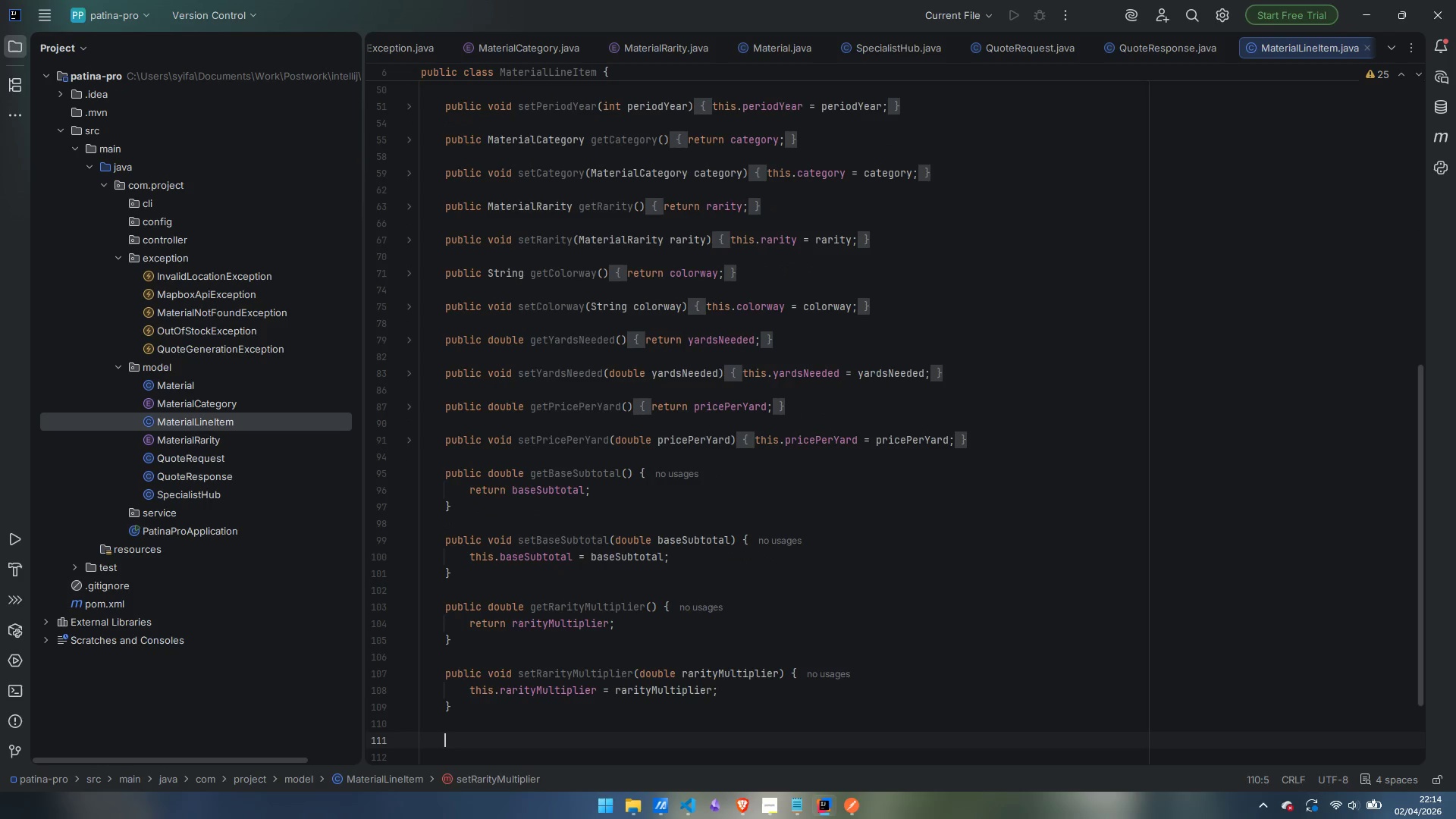 
key(Enter)
 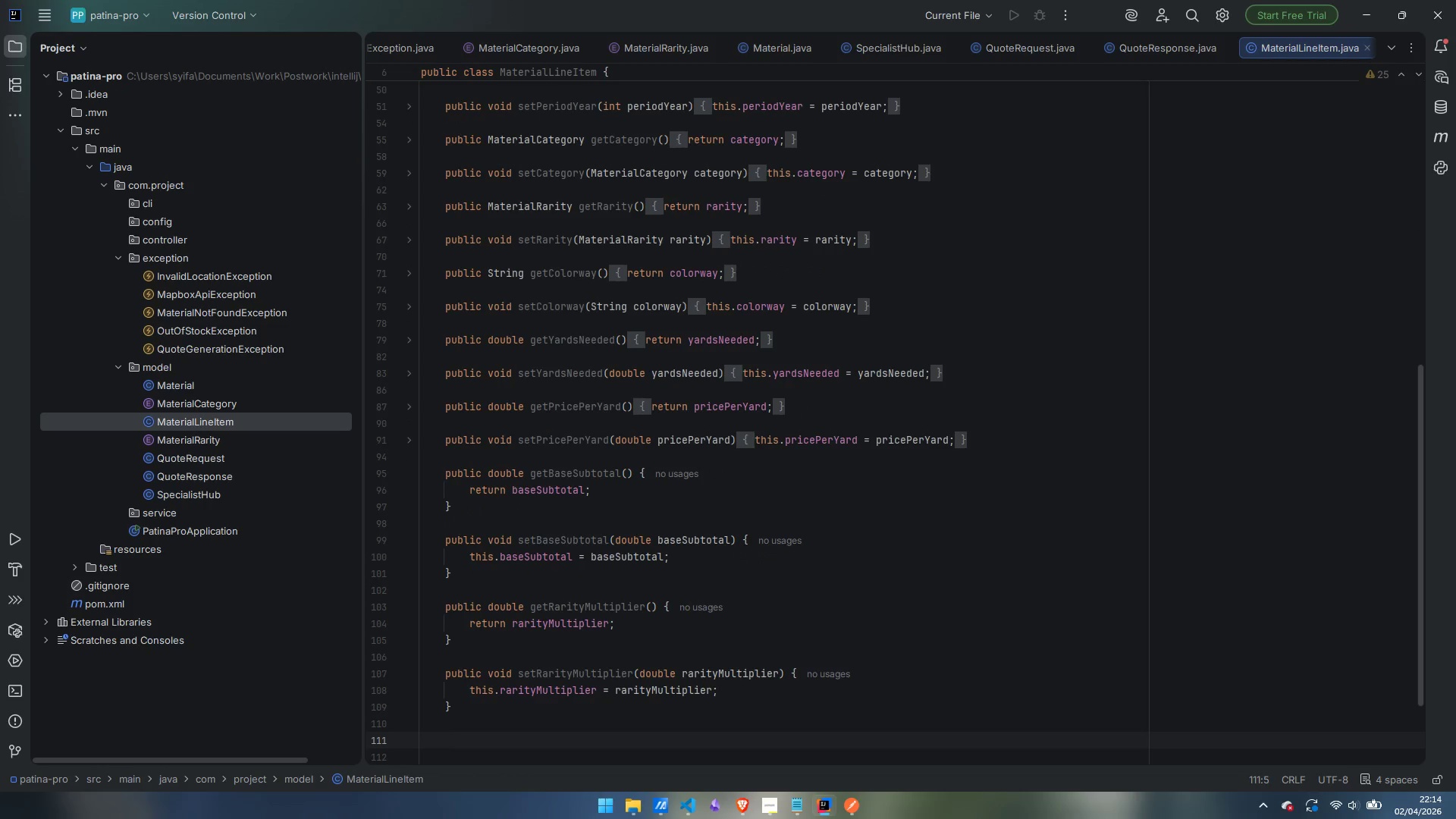 
type(public )
 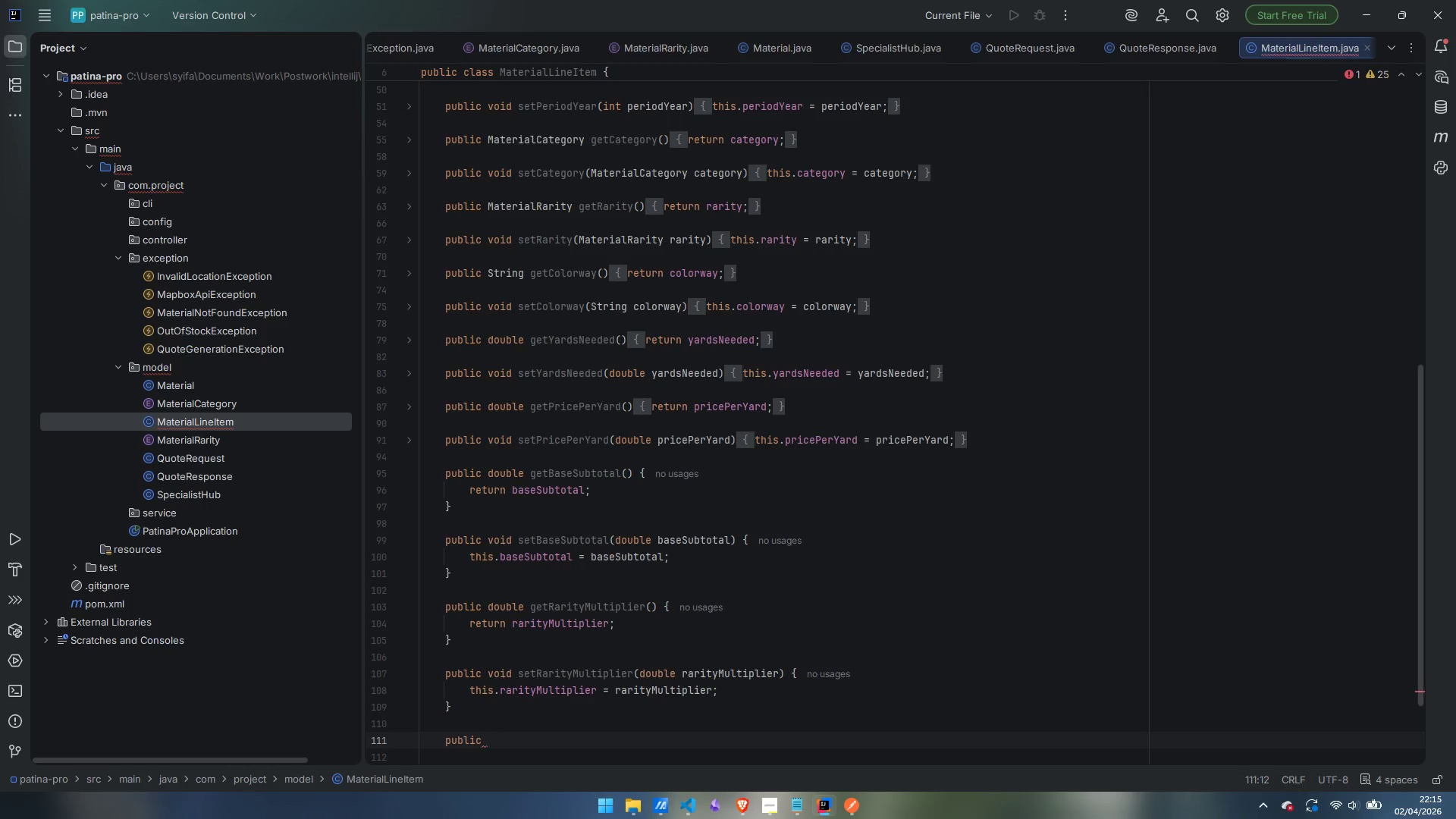 
wait(27.22)
 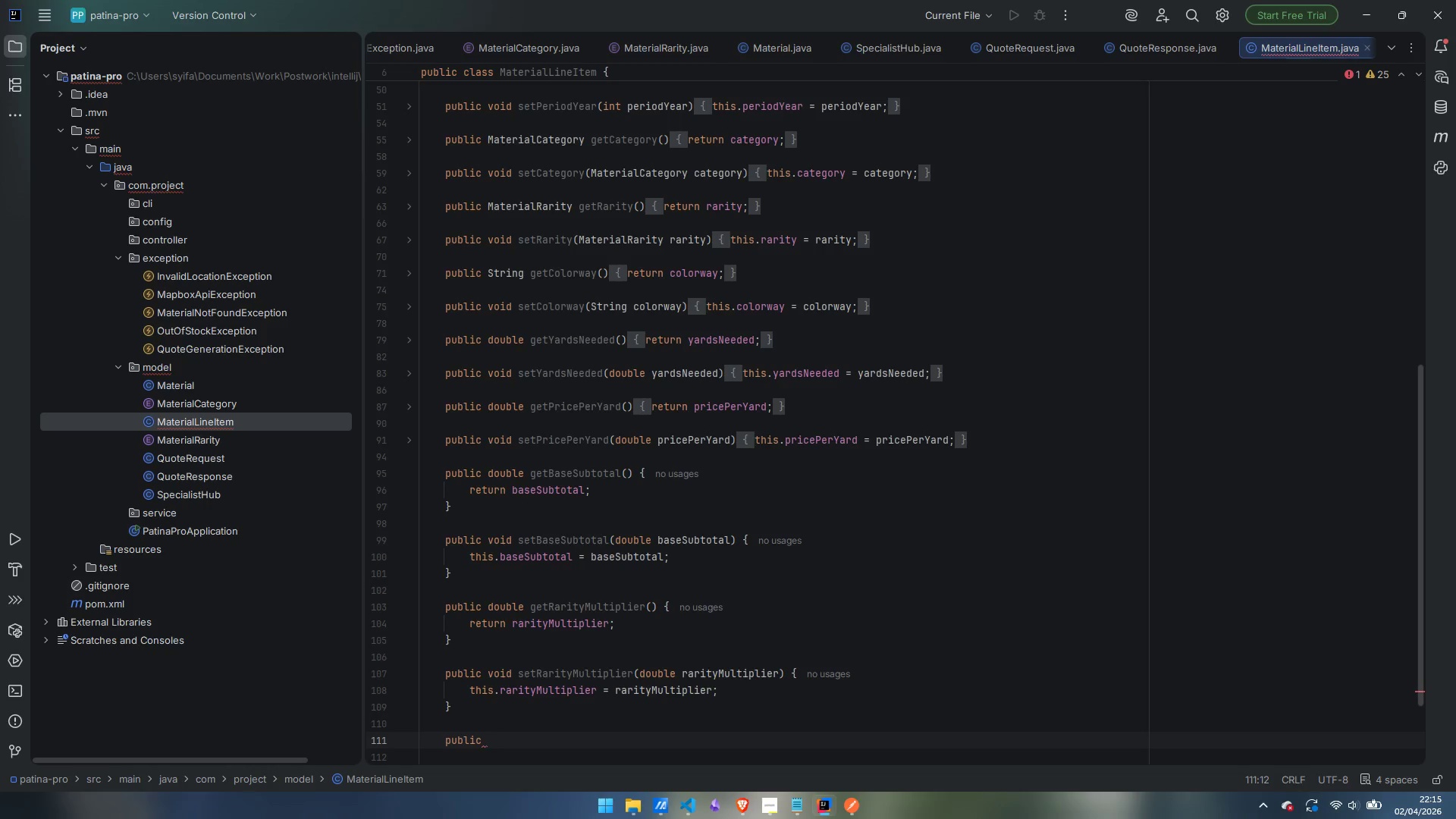 
scroll: coordinate [1093, 500], scroll_direction: down, amount: 1.0
 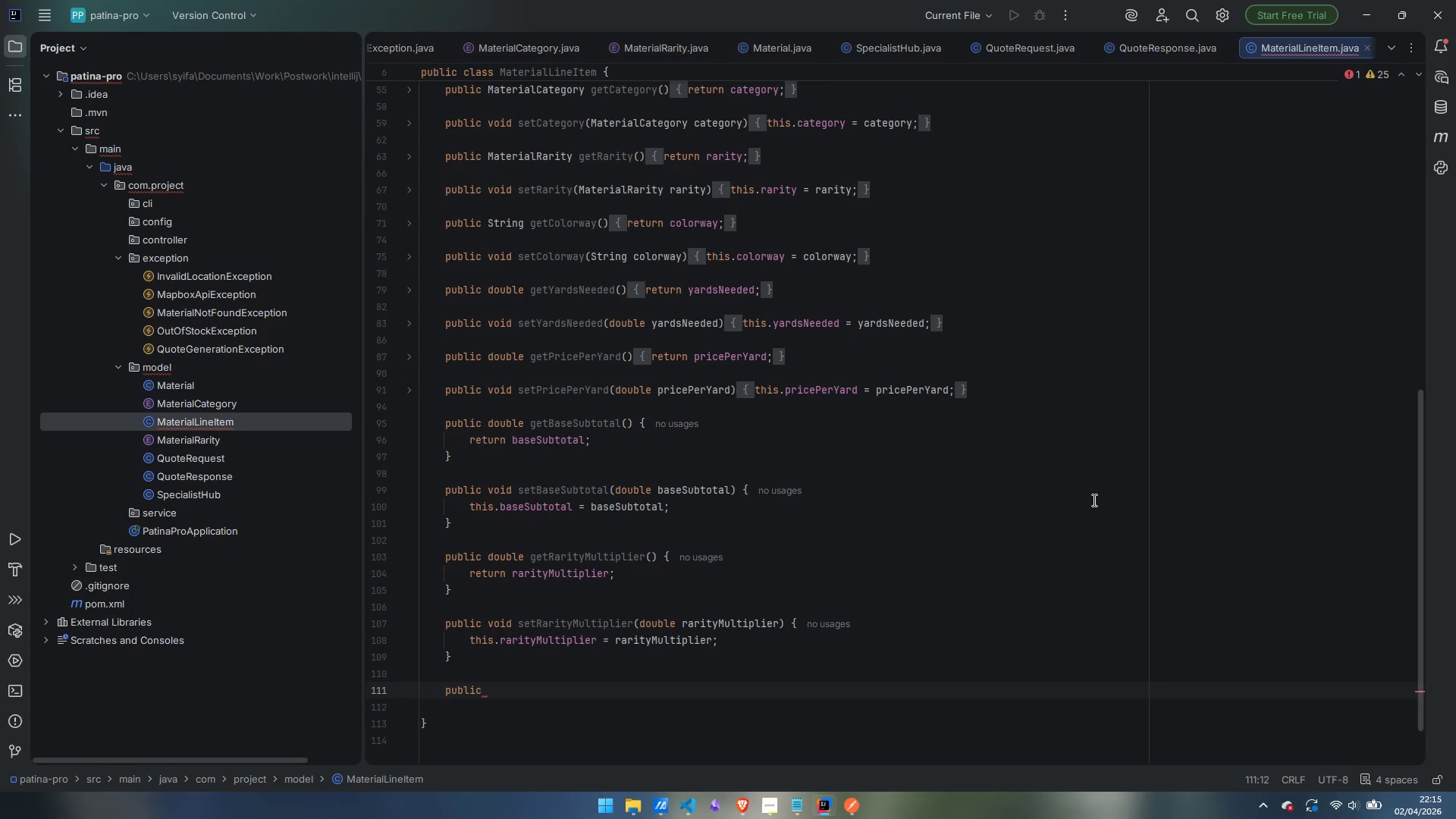 
scroll: coordinate [1093, 500], scroll_direction: up, amount: 18.0
 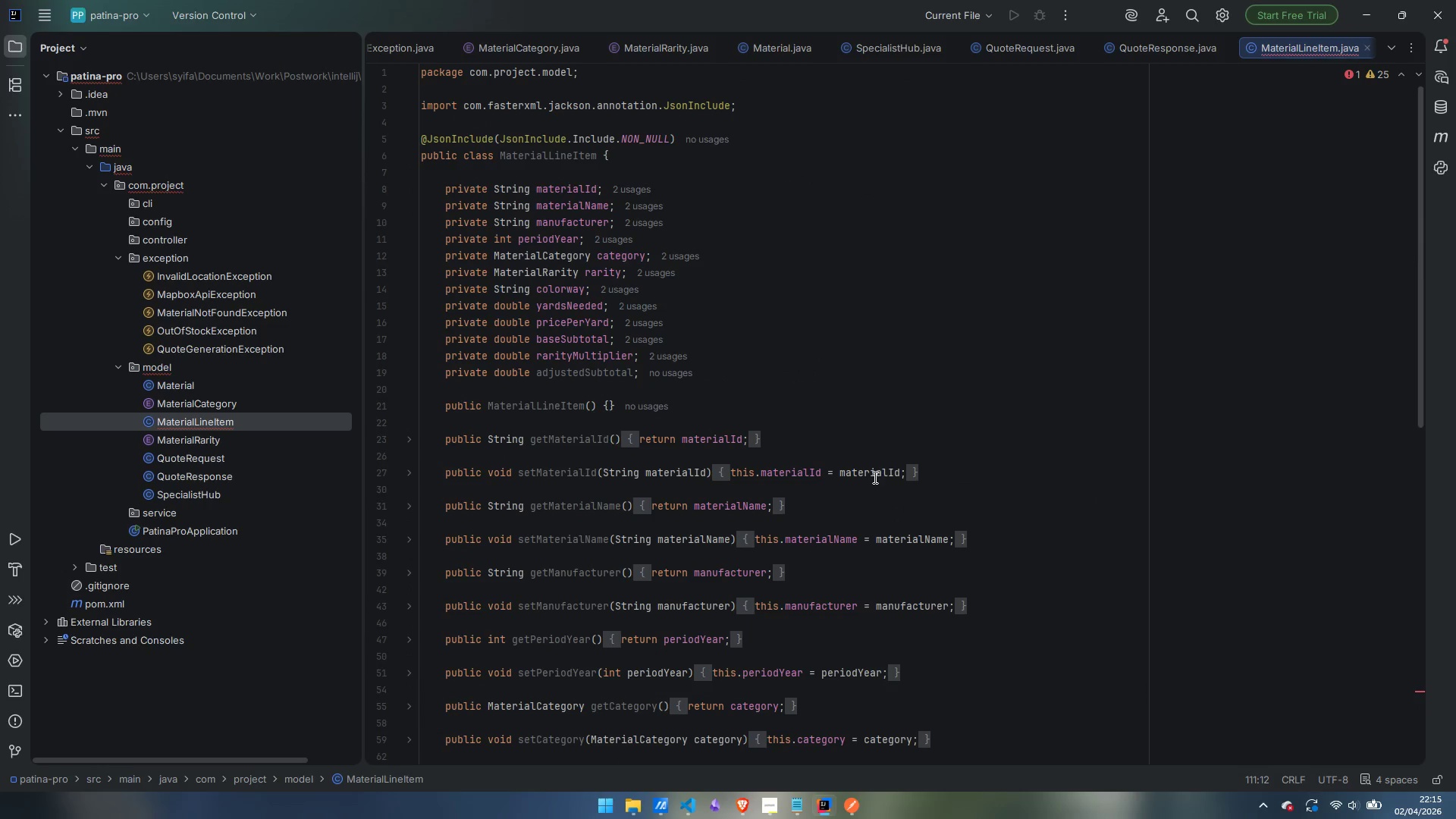 
scroll: coordinate [959, 474], scroll_direction: down, amount: 20.0
 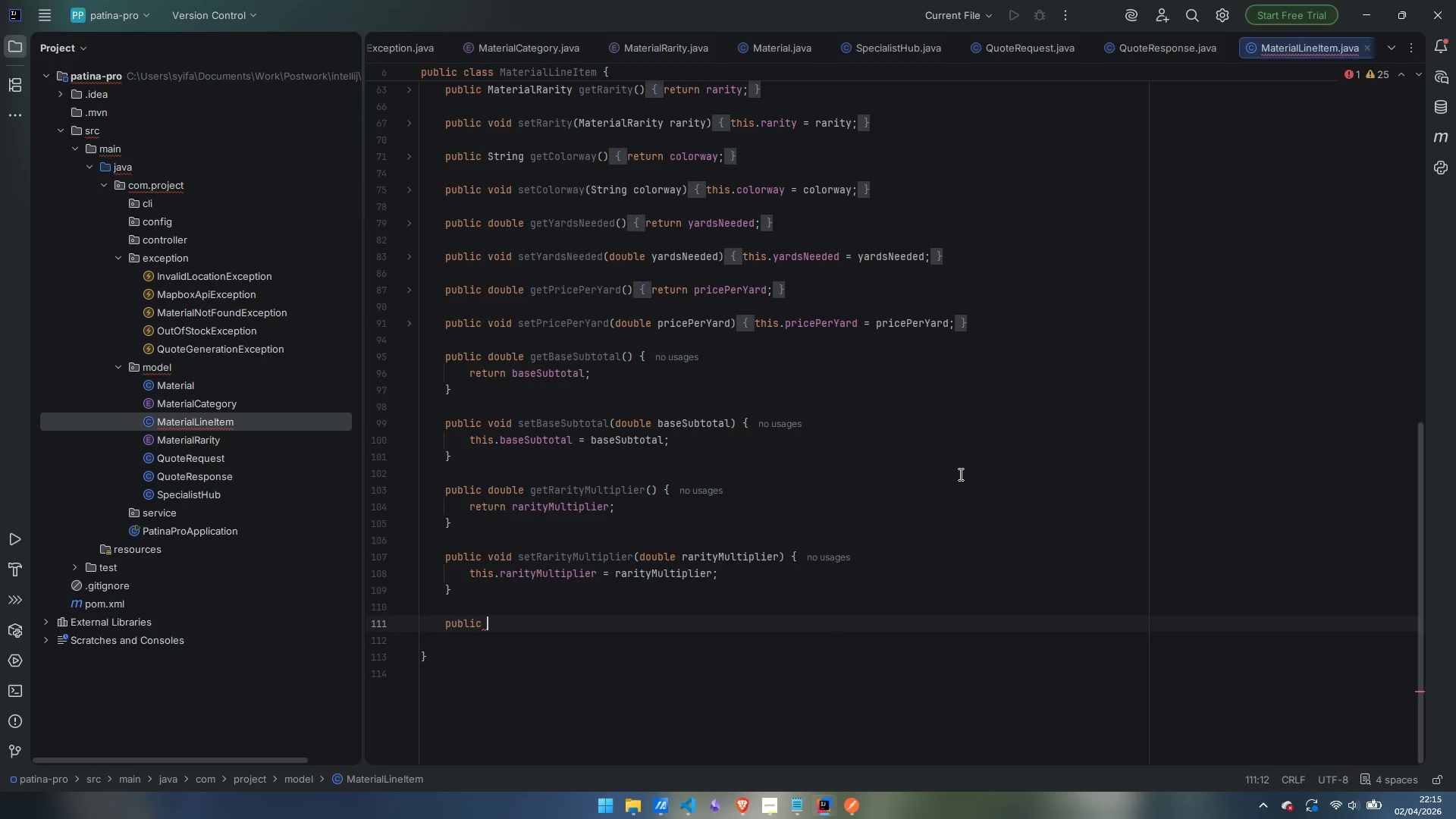 
type(double getadjustedSubtotal() {)
 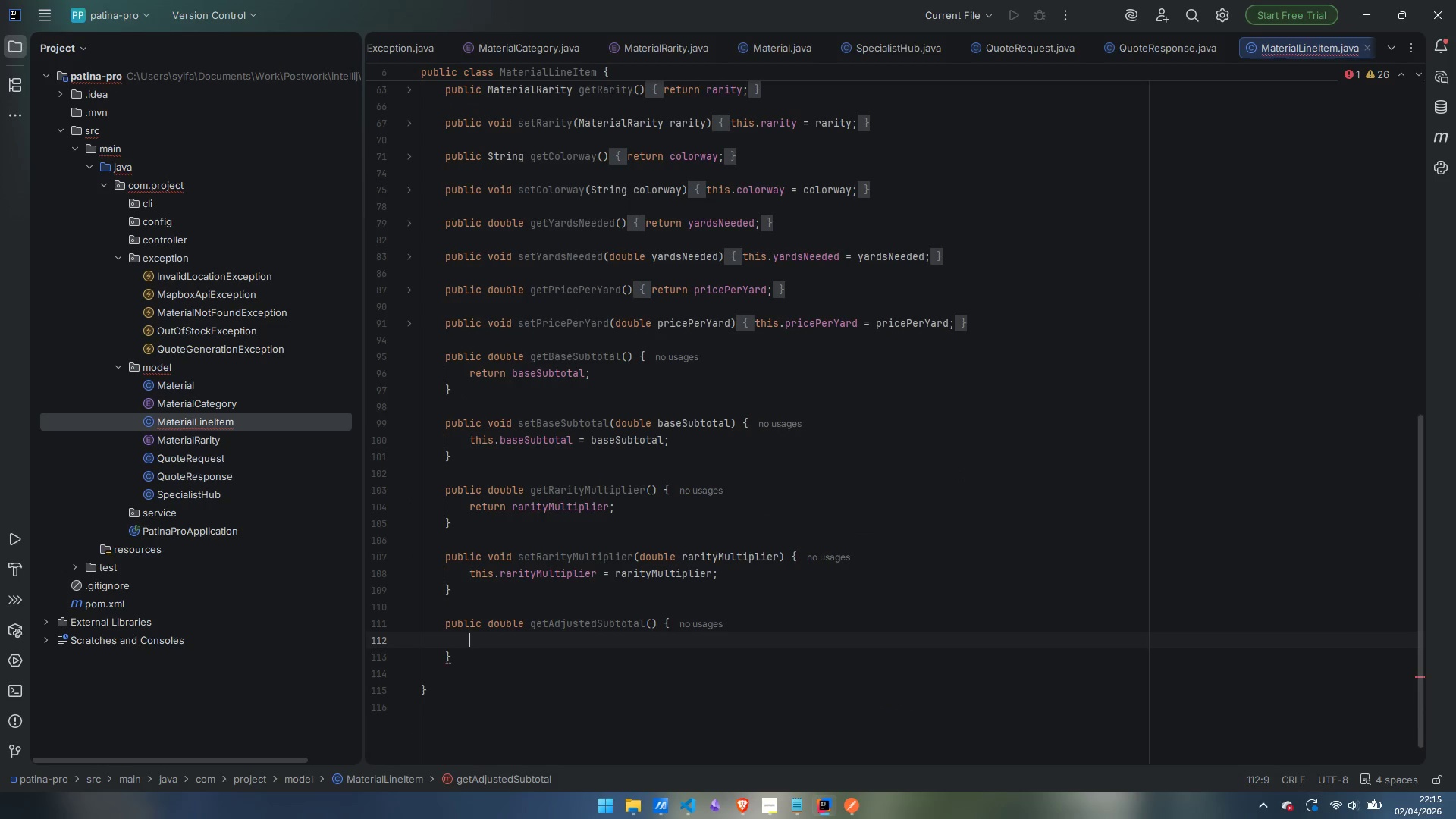 
 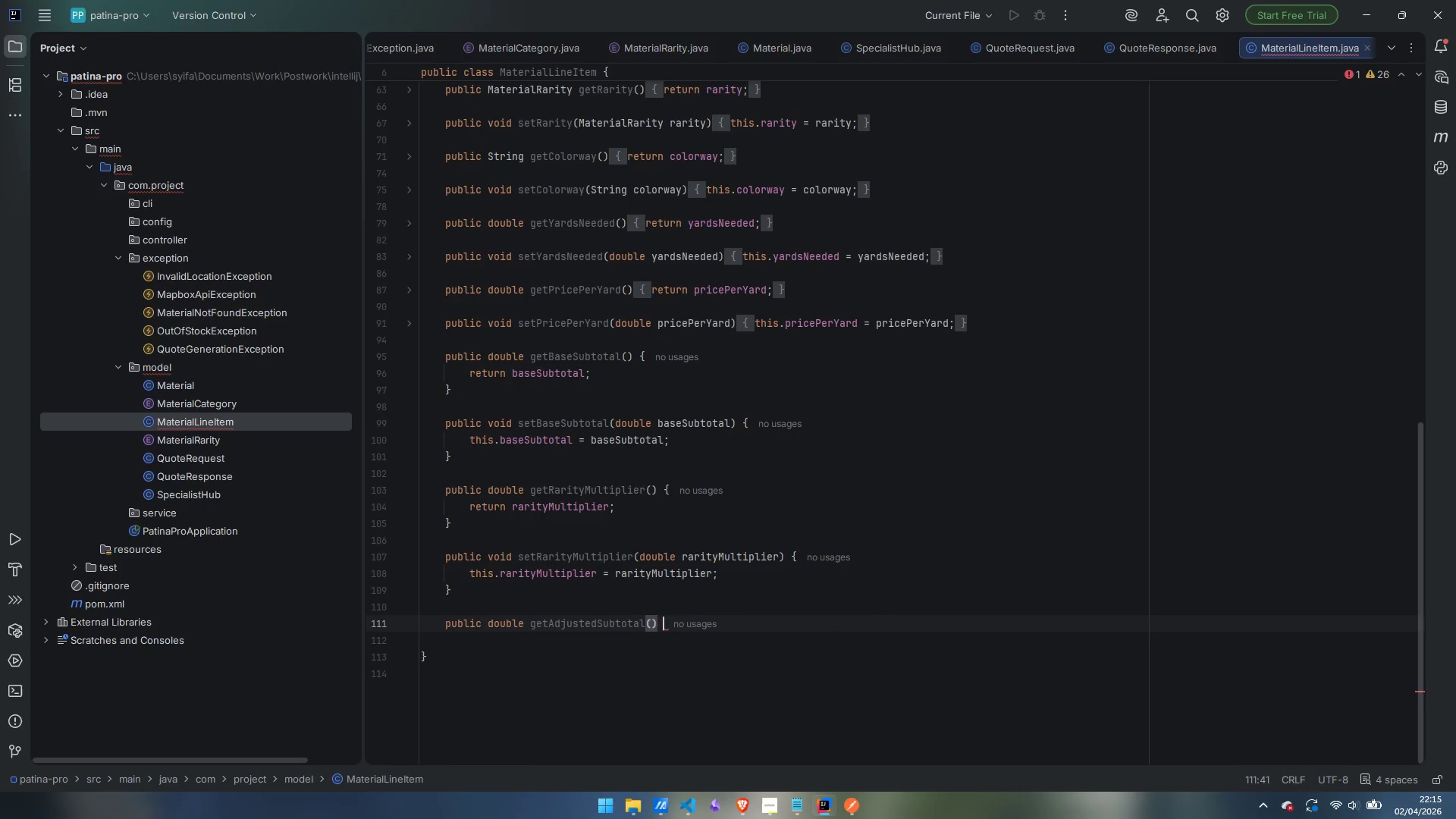 
key(Enter)
 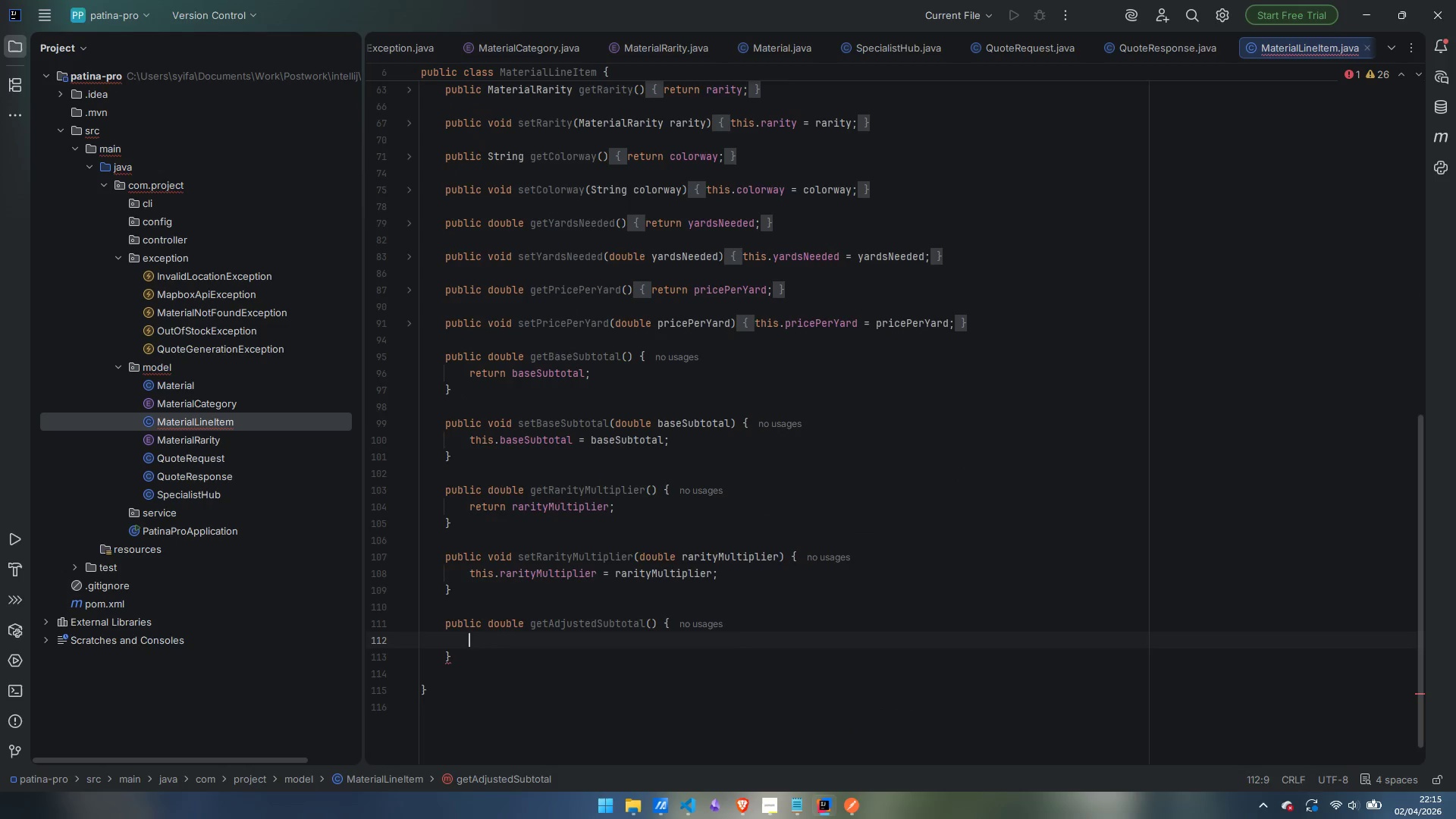 
type(return adjustedSubtotal;)
 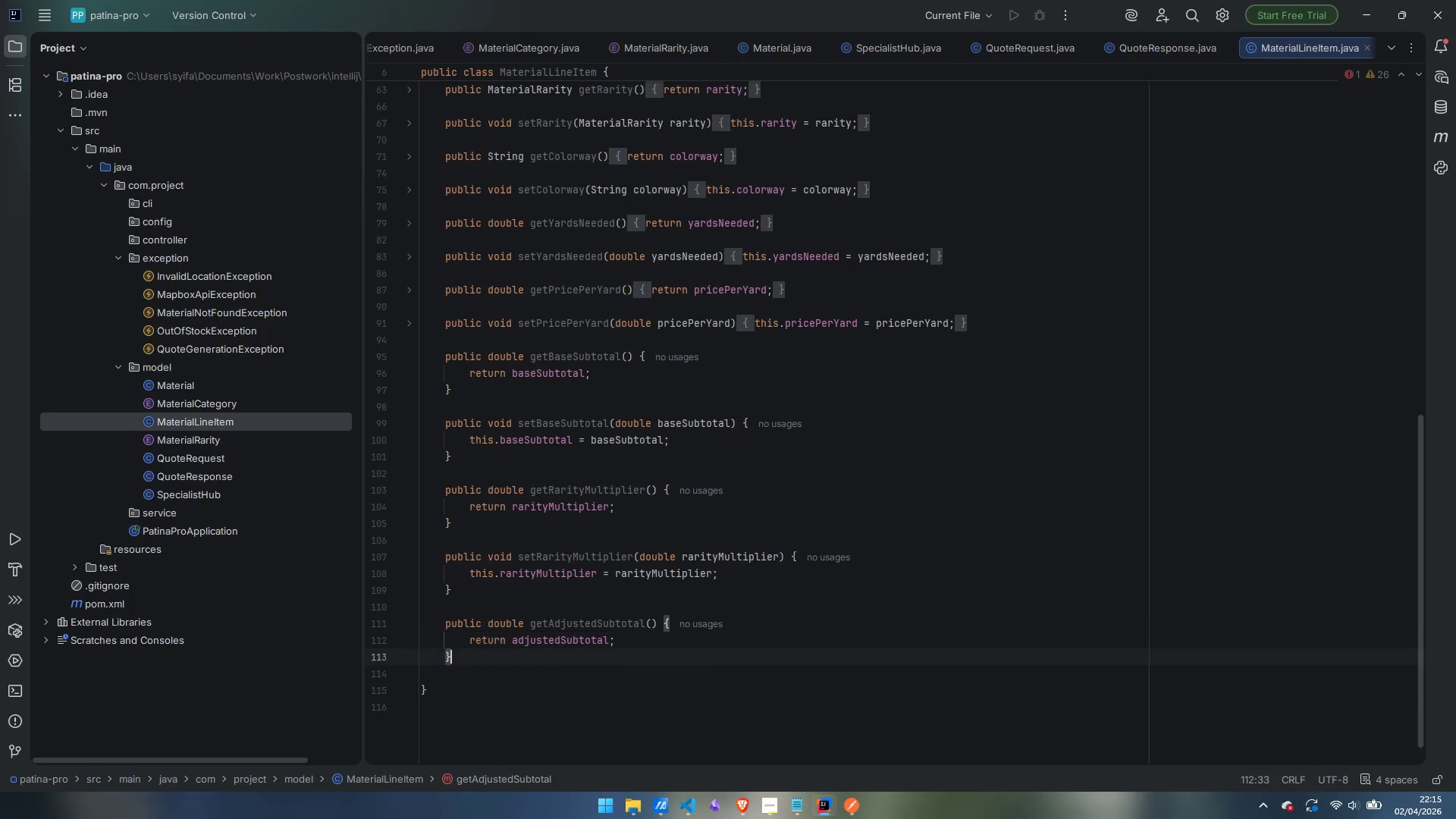 
key(ArrowDown)
 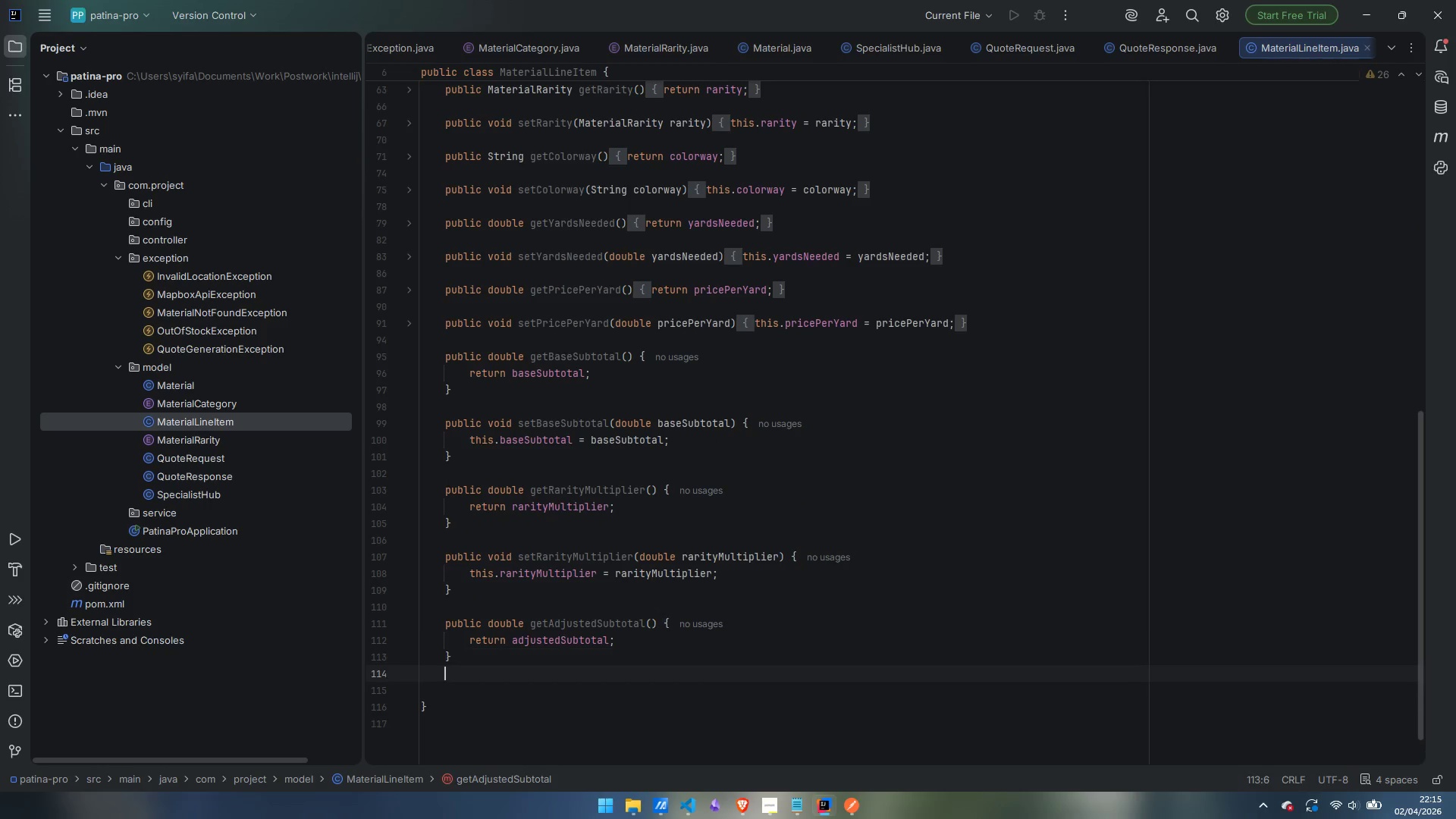 
key(Enter)
 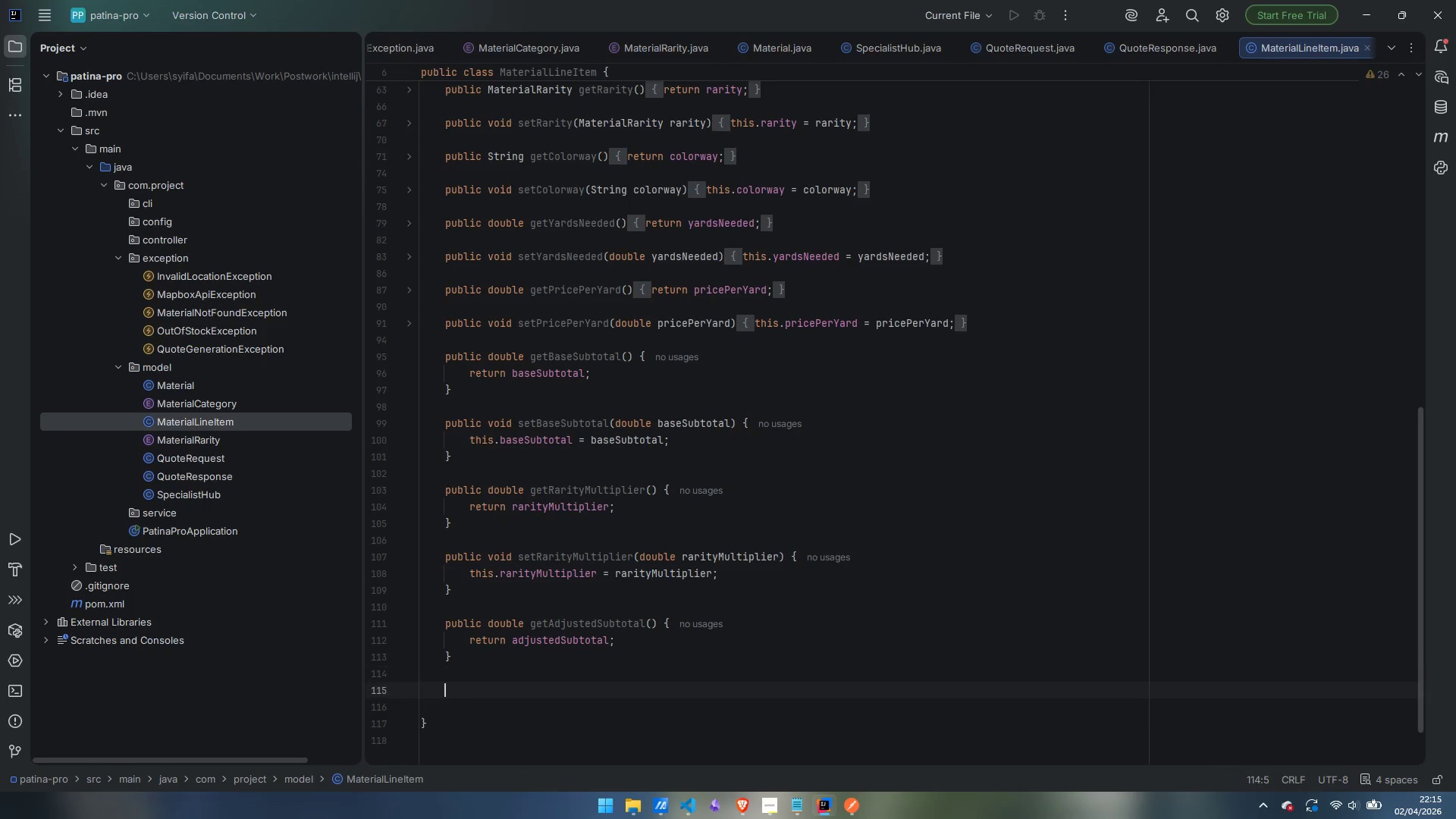 
key(Enter)
 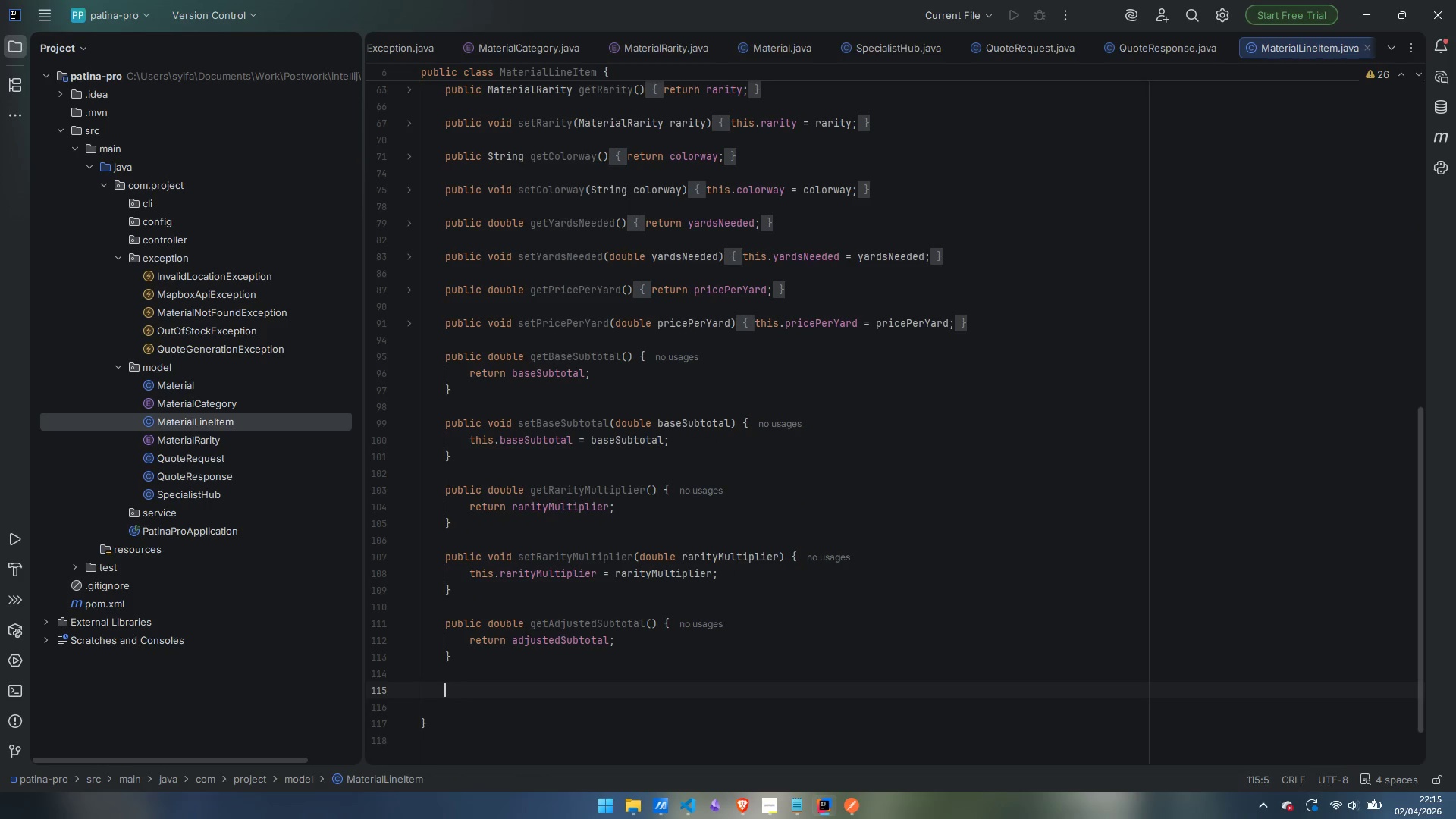 
type(public void setAdjustedsubtotal(double adk)
key(Backspace)
type(justedSubtotal)
 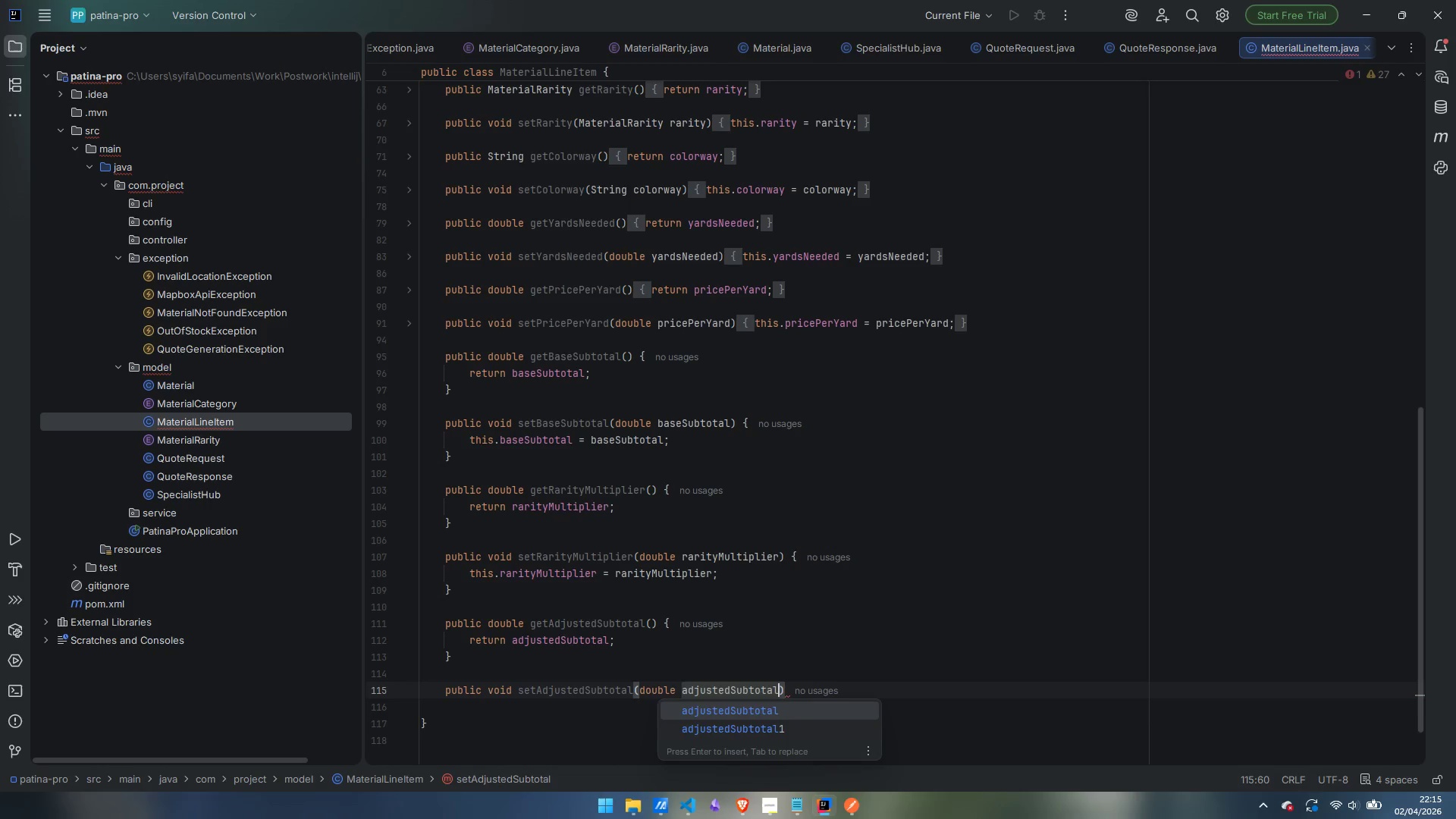 
key(ArrowDown)
 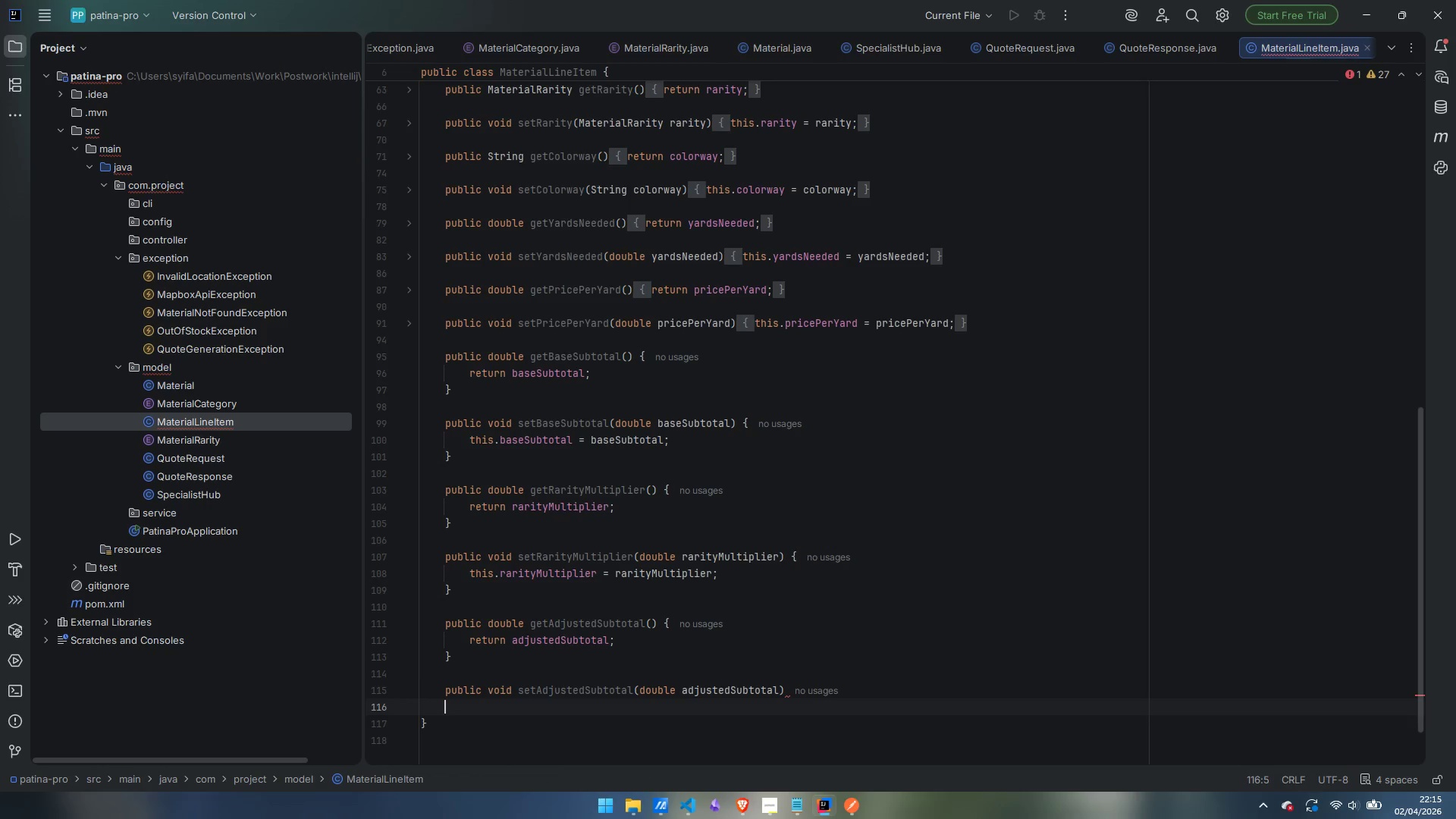 
key(ArrowRight)
 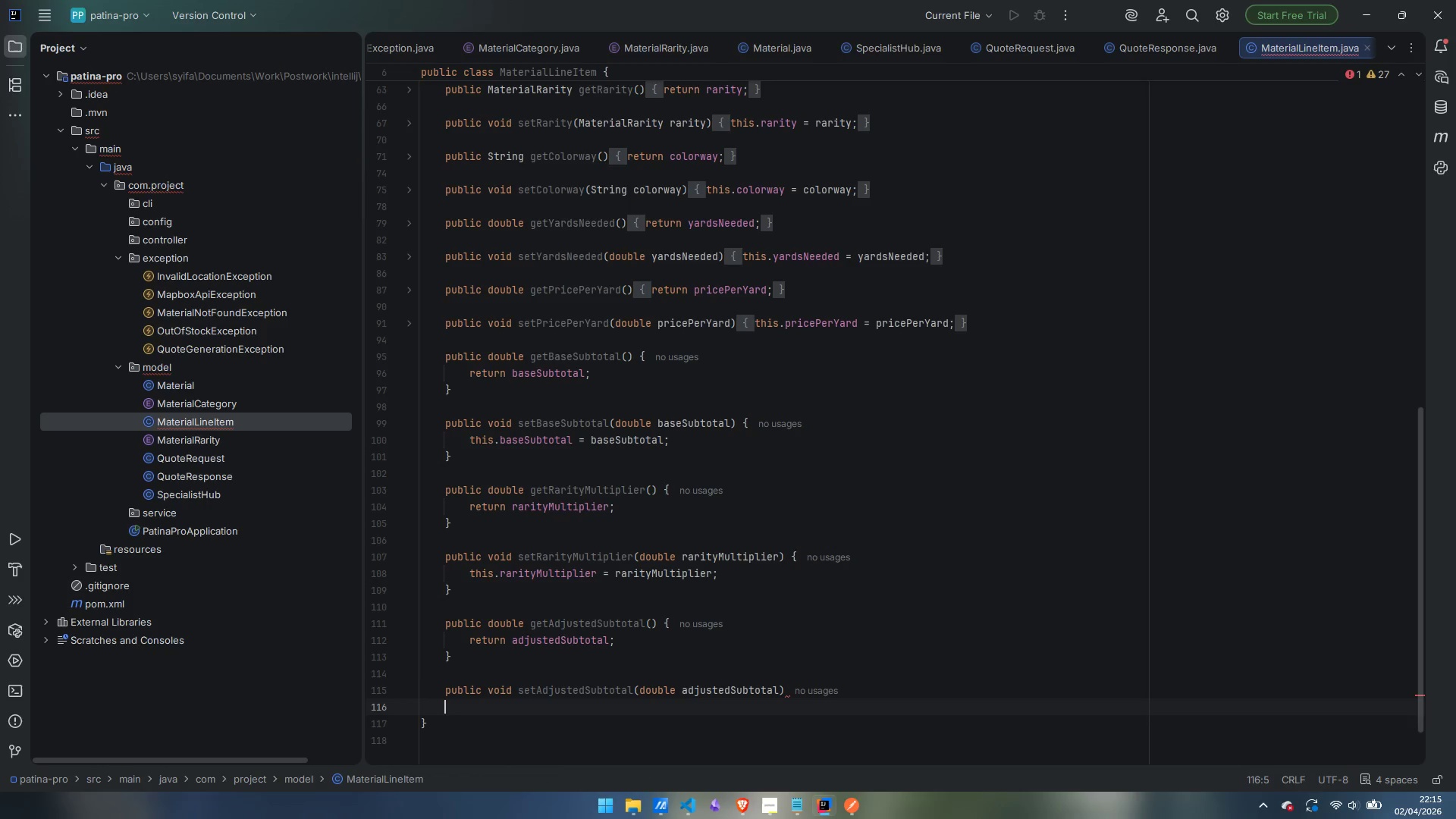 
key(ArrowLeft)
 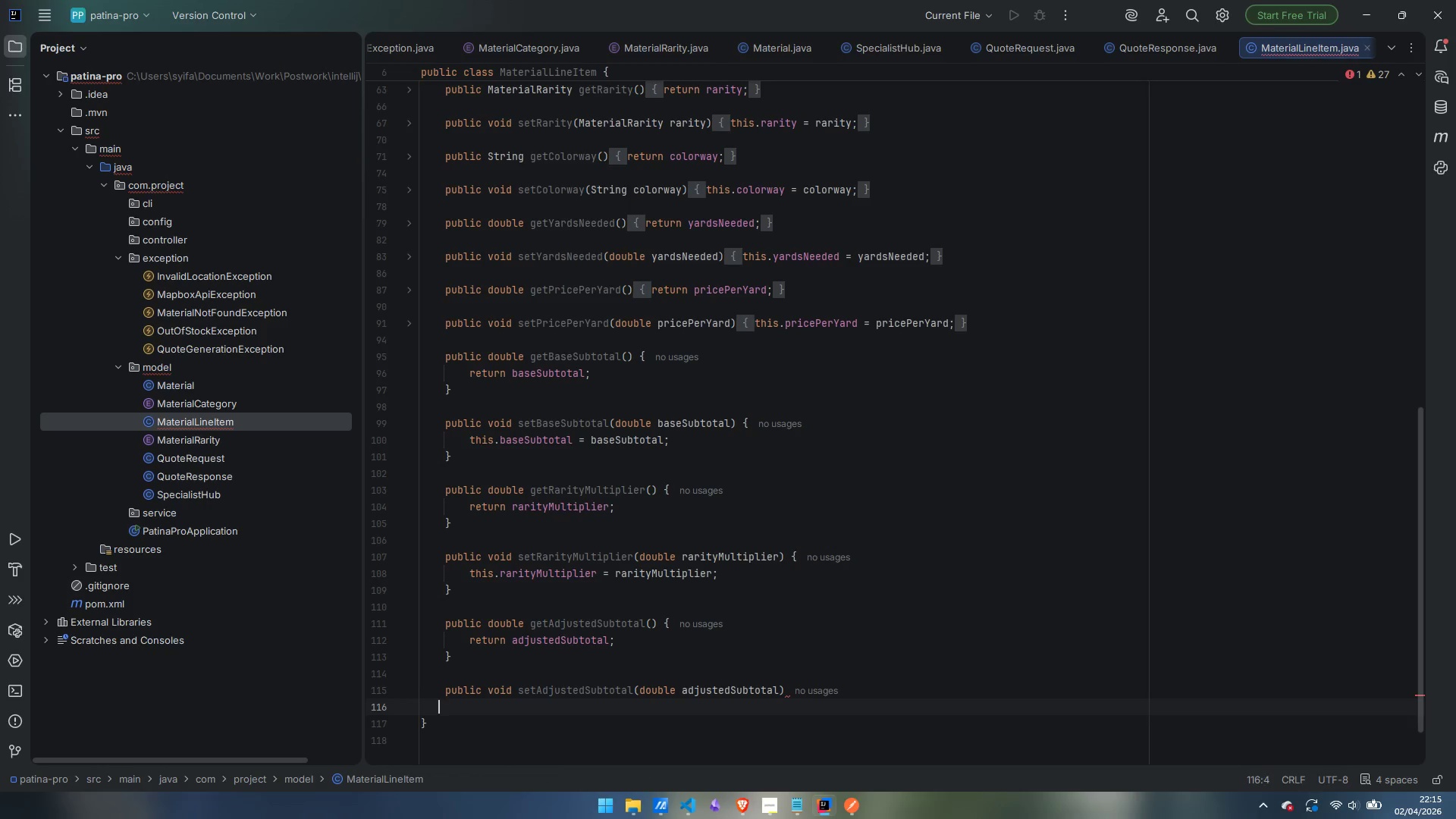 
key(ArrowLeft)
 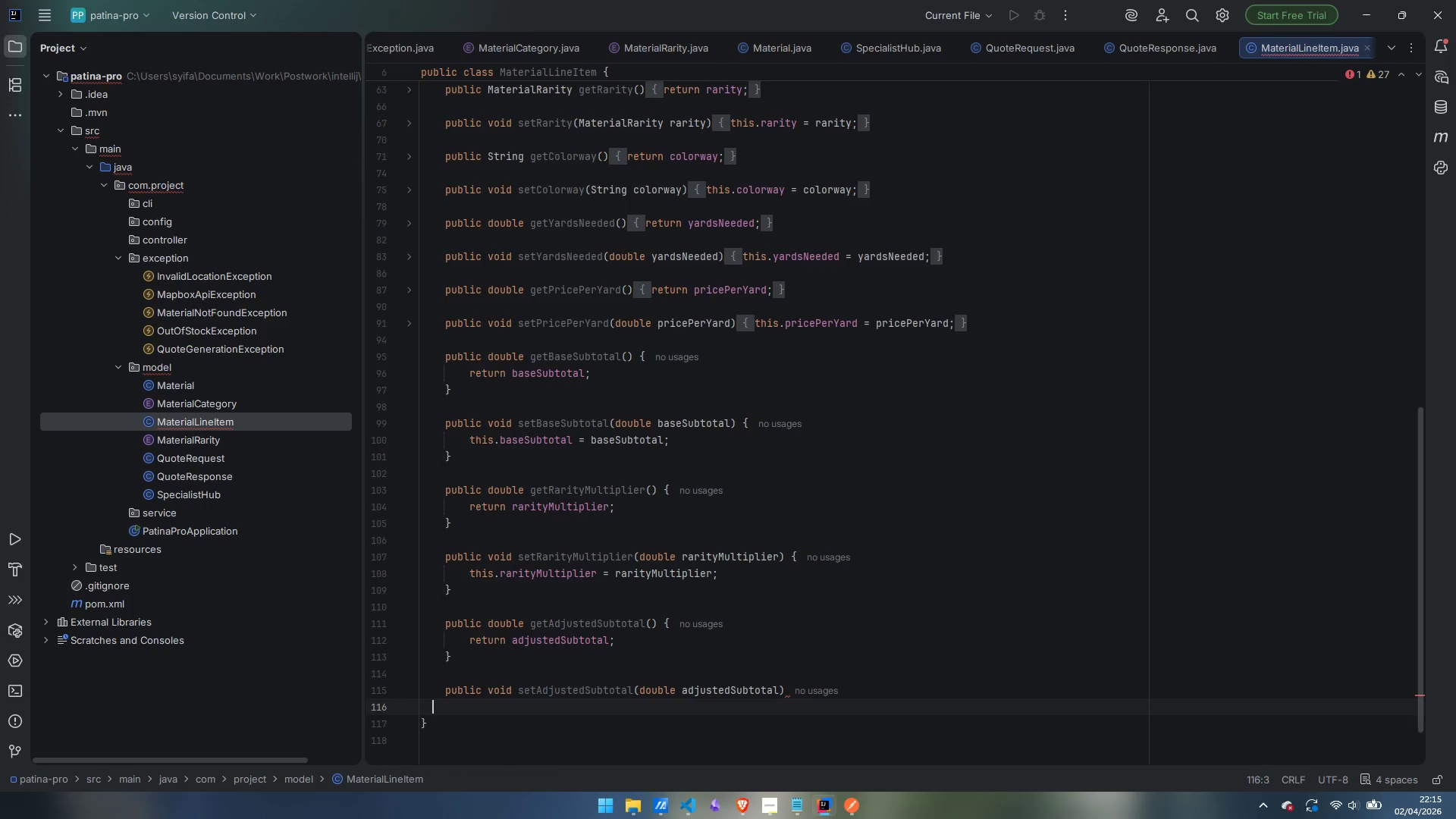 
key(ArrowLeft)
 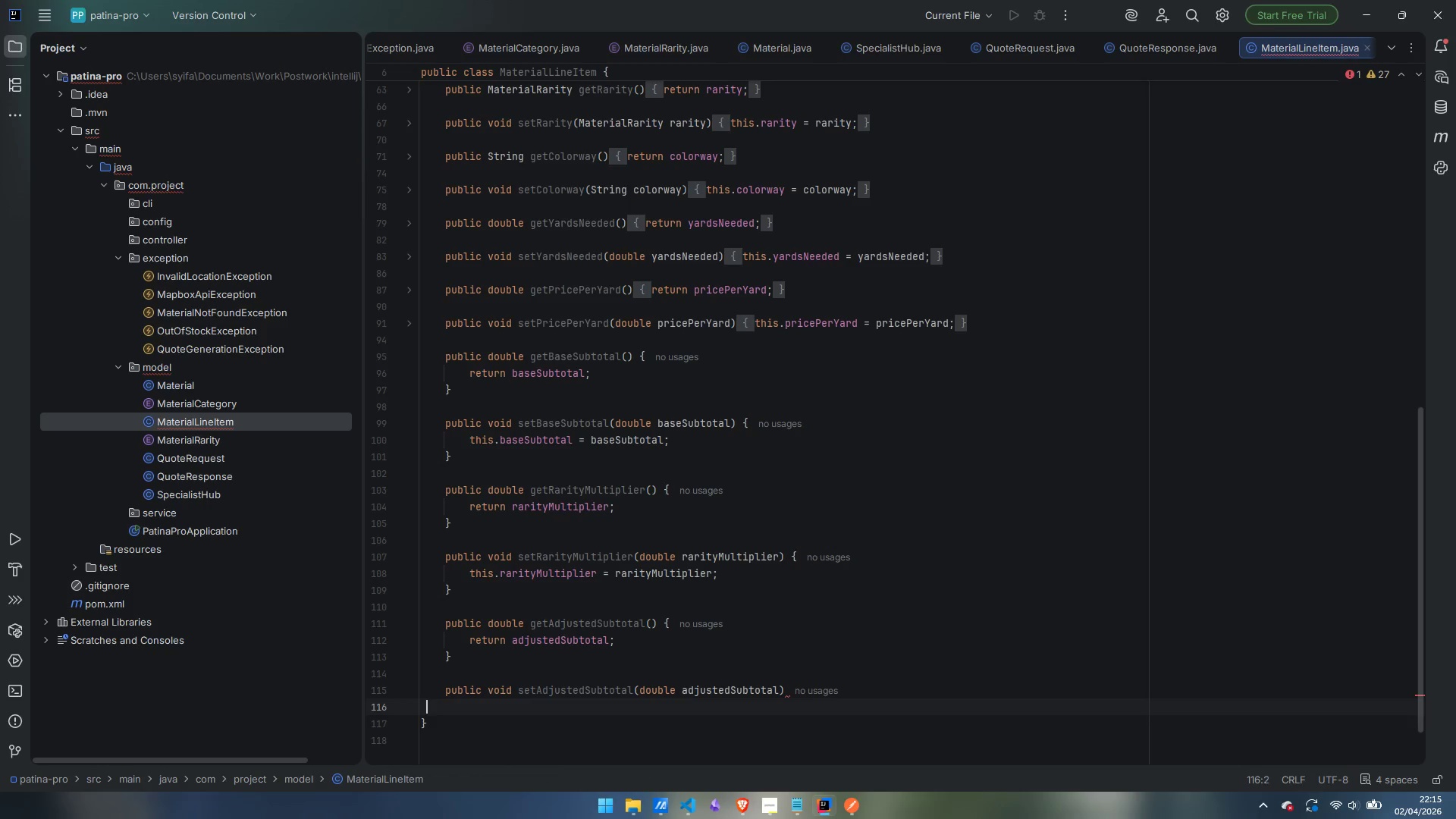 
key(ArrowLeft)
 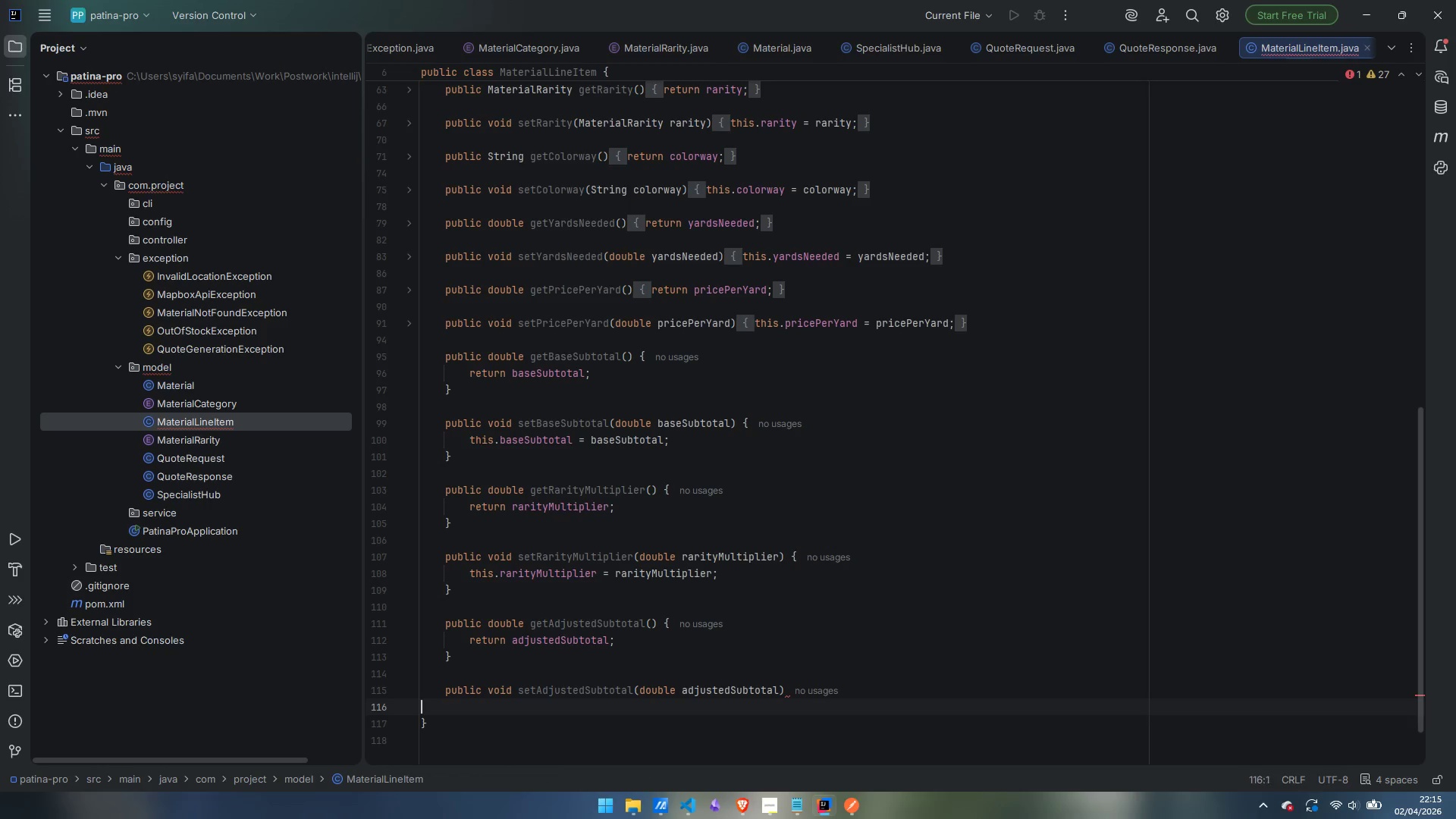 
key(ArrowLeft)
 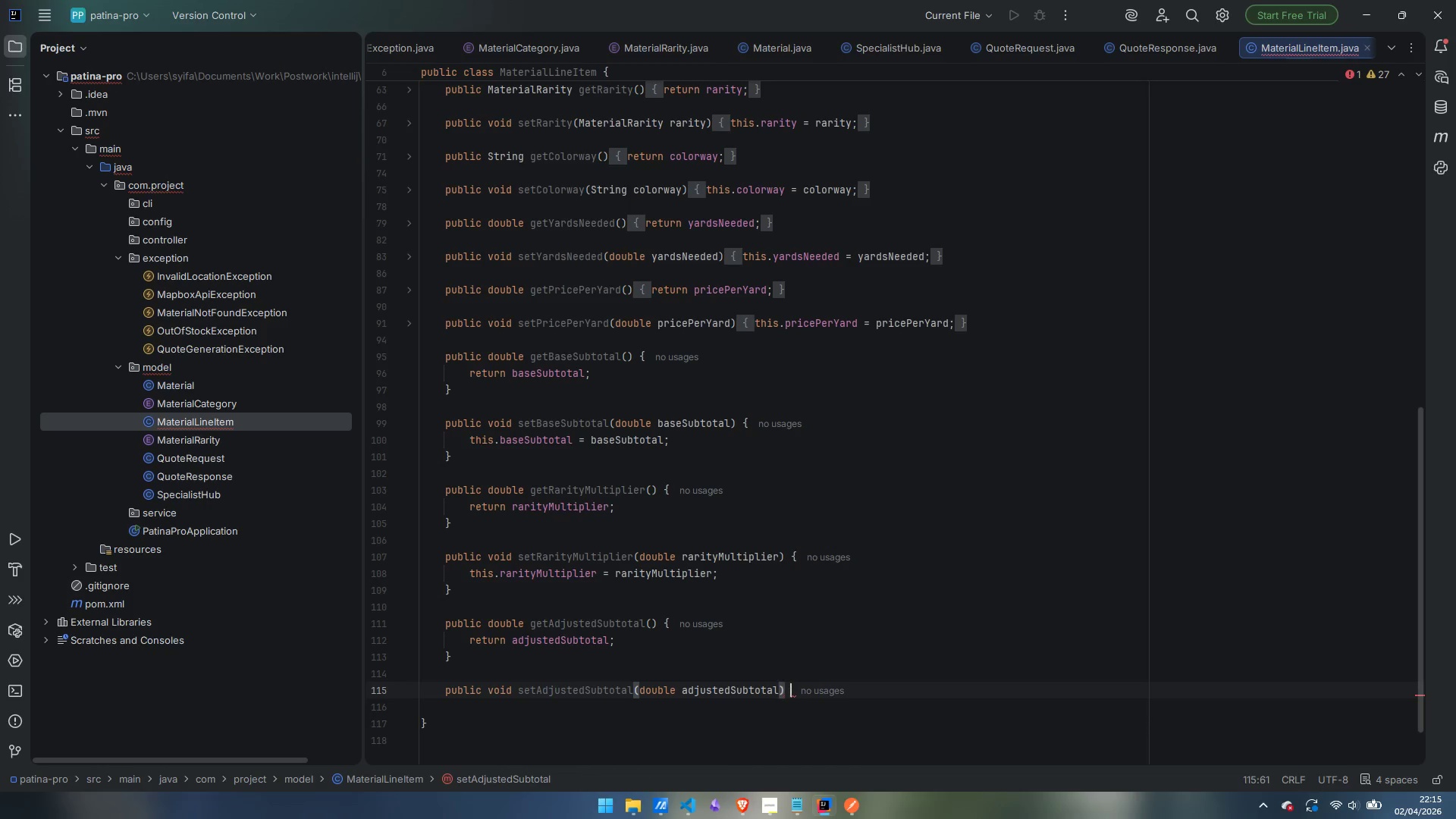 
key(Space)
 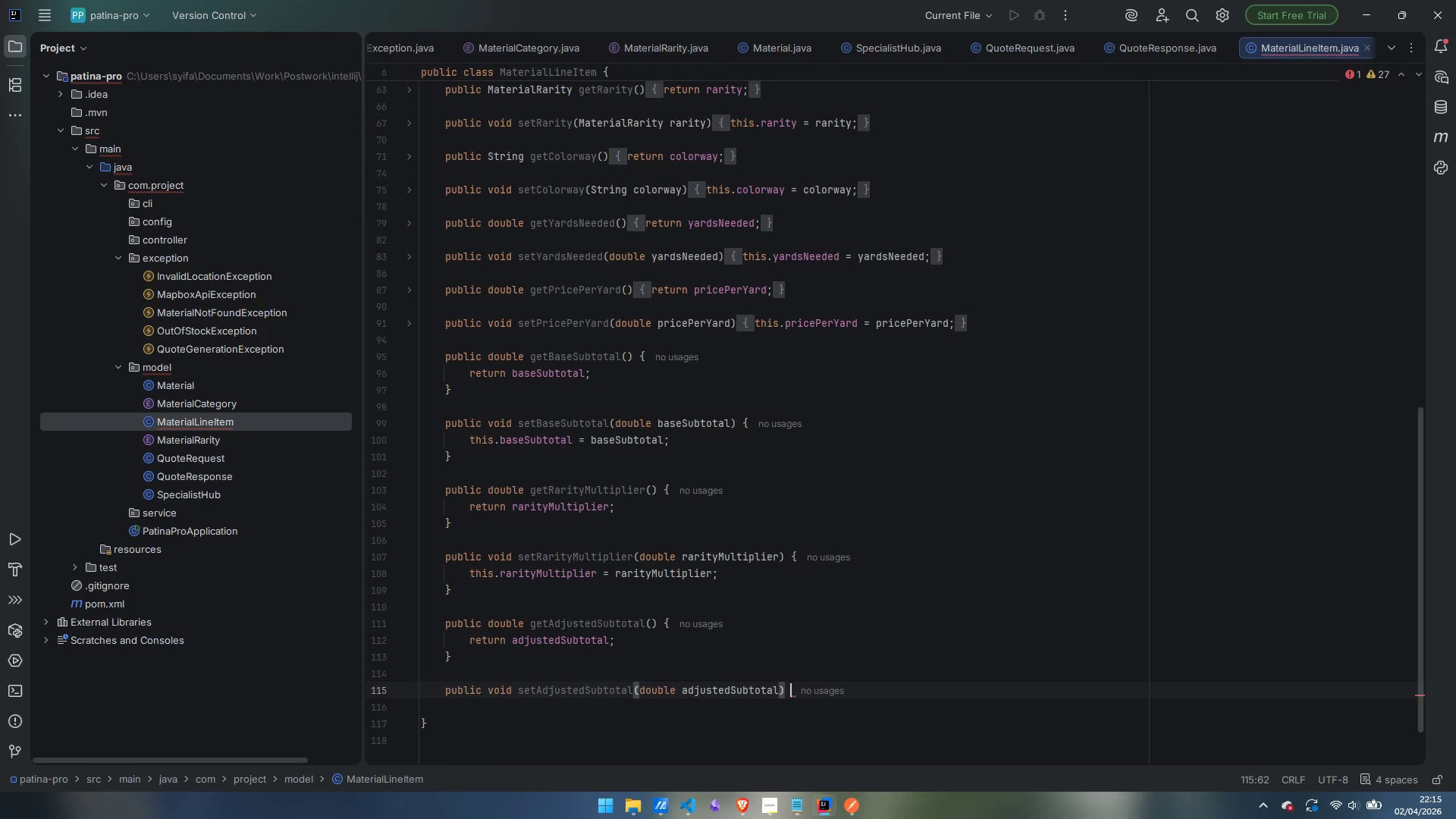 
key(Shift+ShiftLeft)
 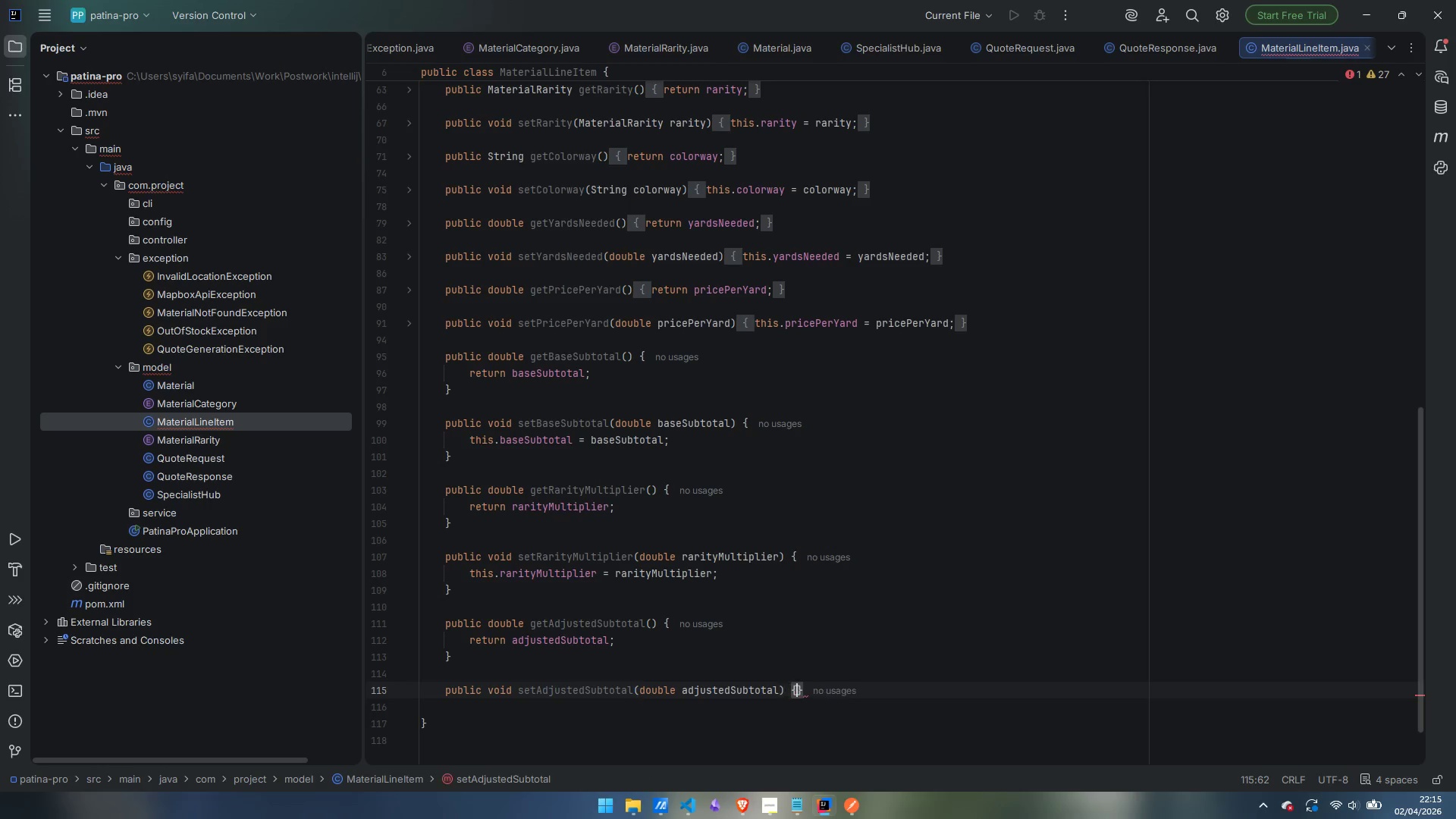 
key(Shift+BracketLeft)
 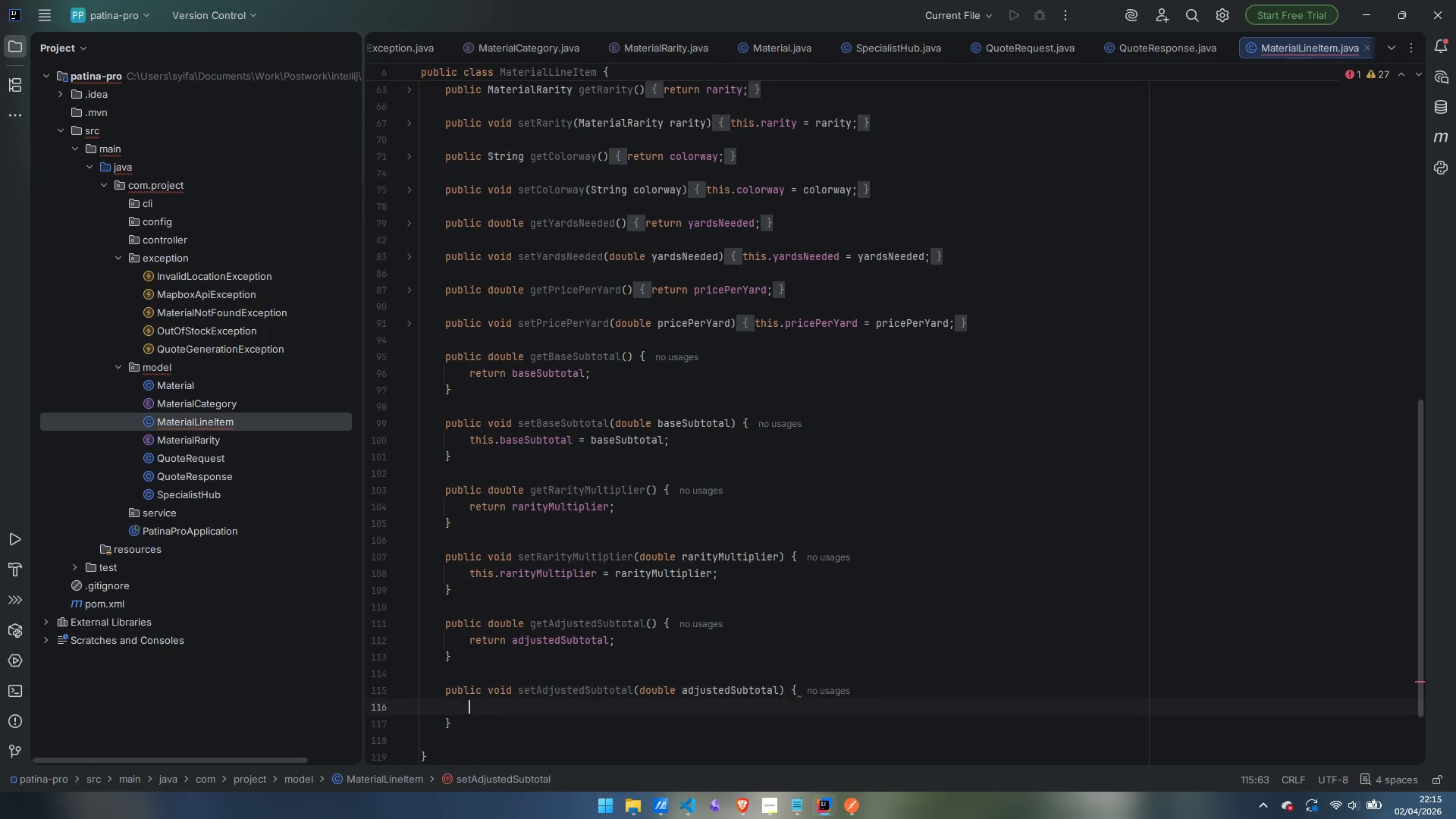 
key(Enter)
 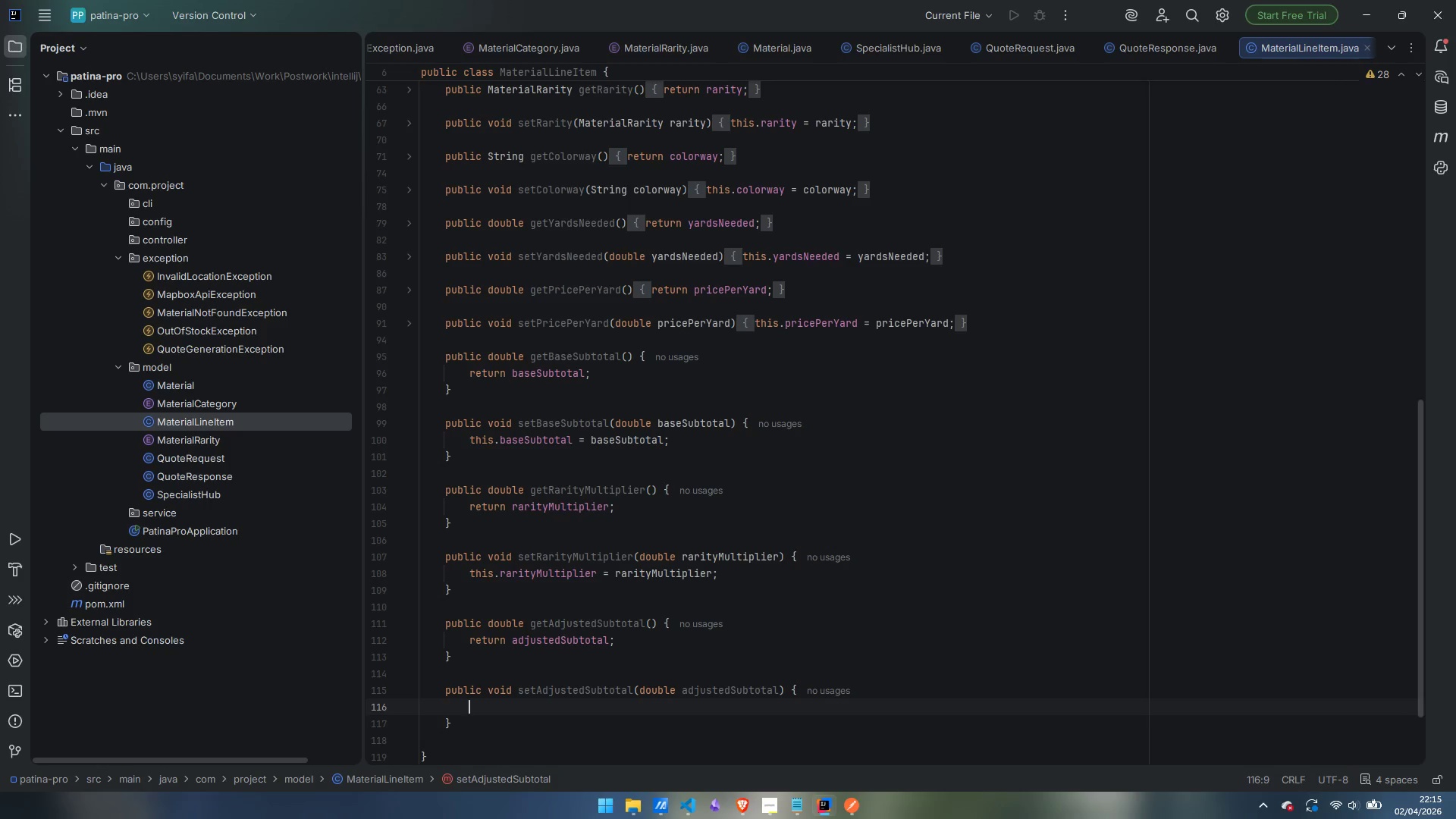 
type(this.adjustedsubtotal = adjustedSubtotal;)
 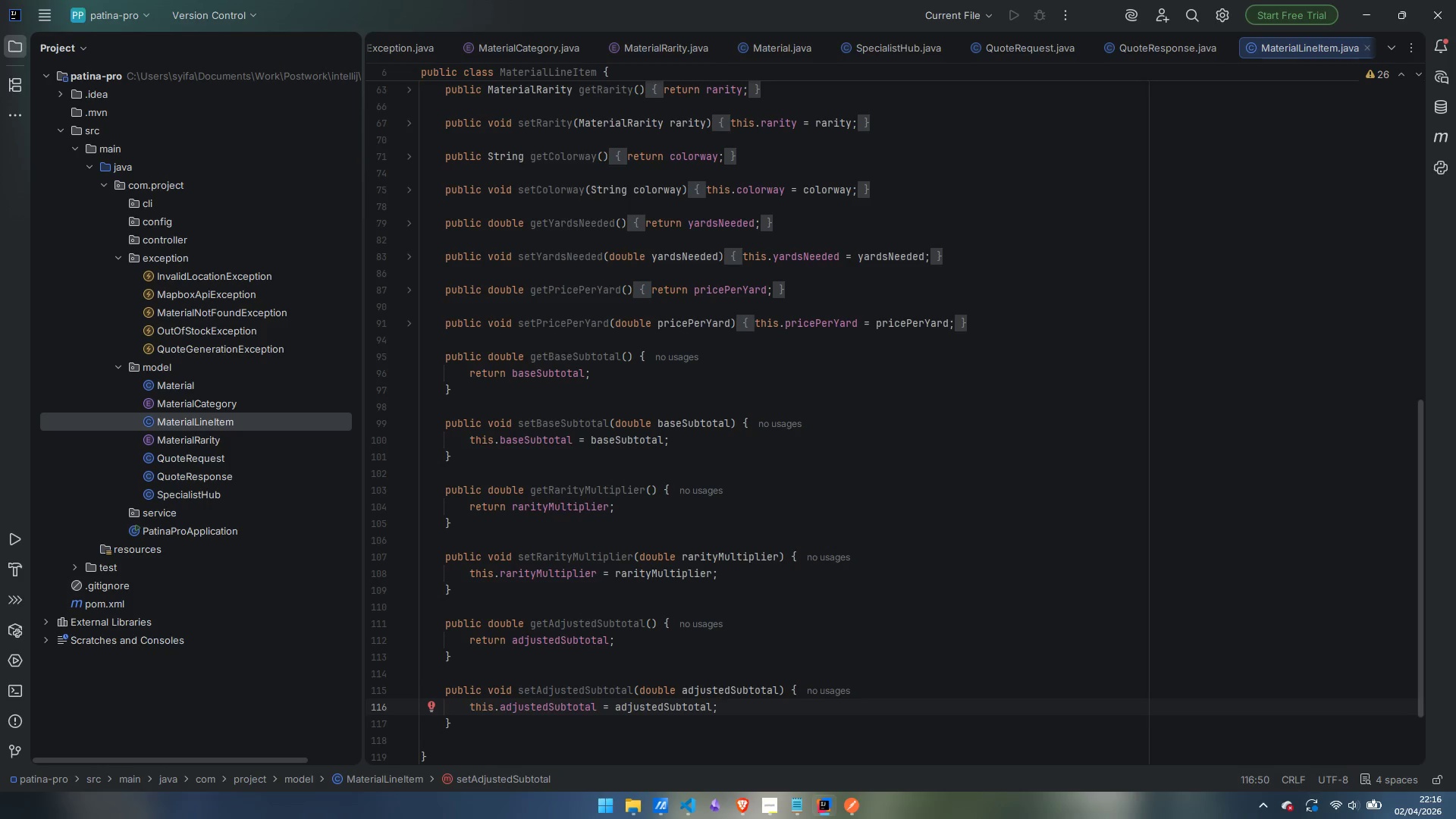 
wait(14.12)
 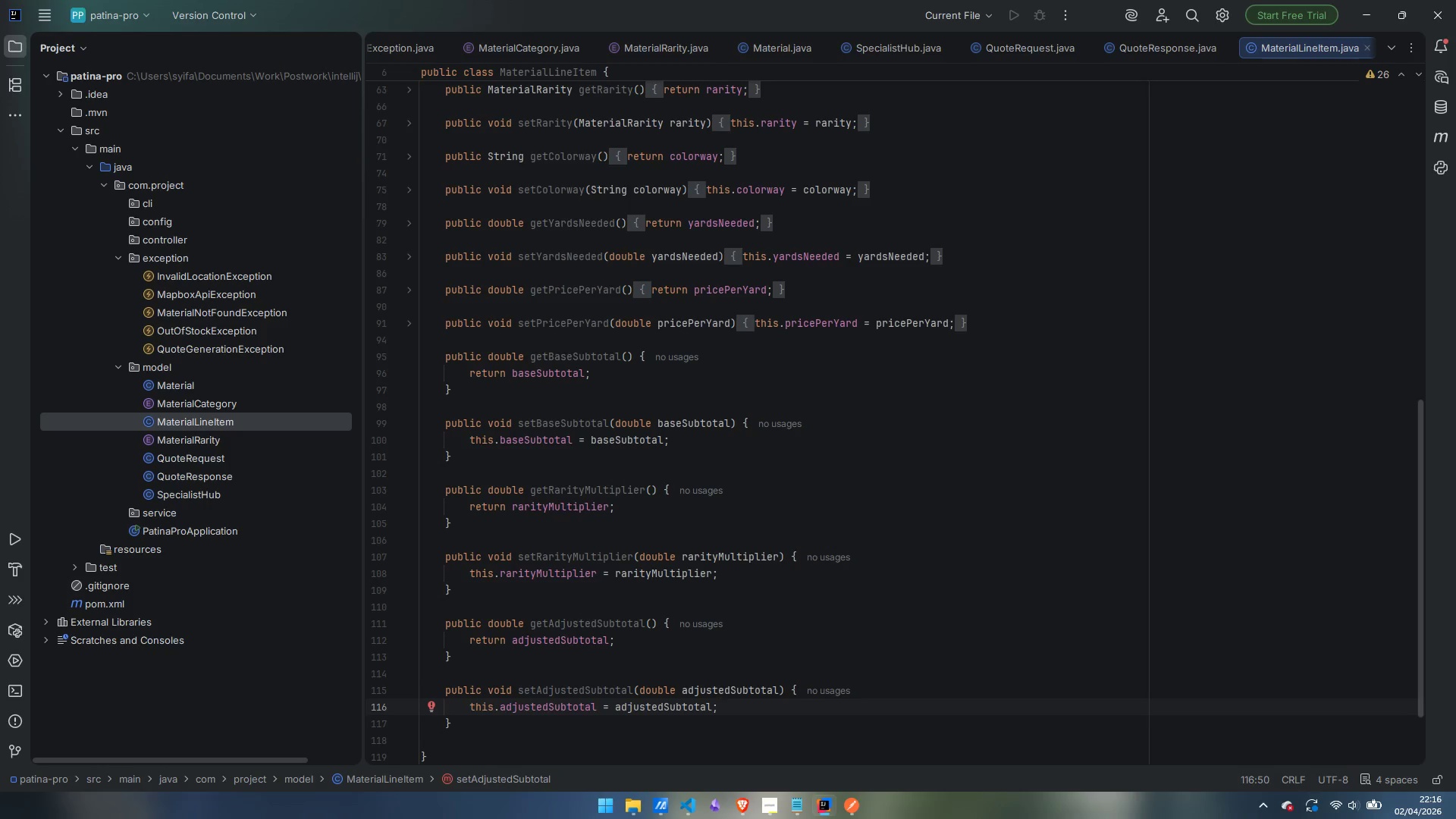 
scroll: coordinate [990, 389], scroll_direction: up, amount: 20.0
 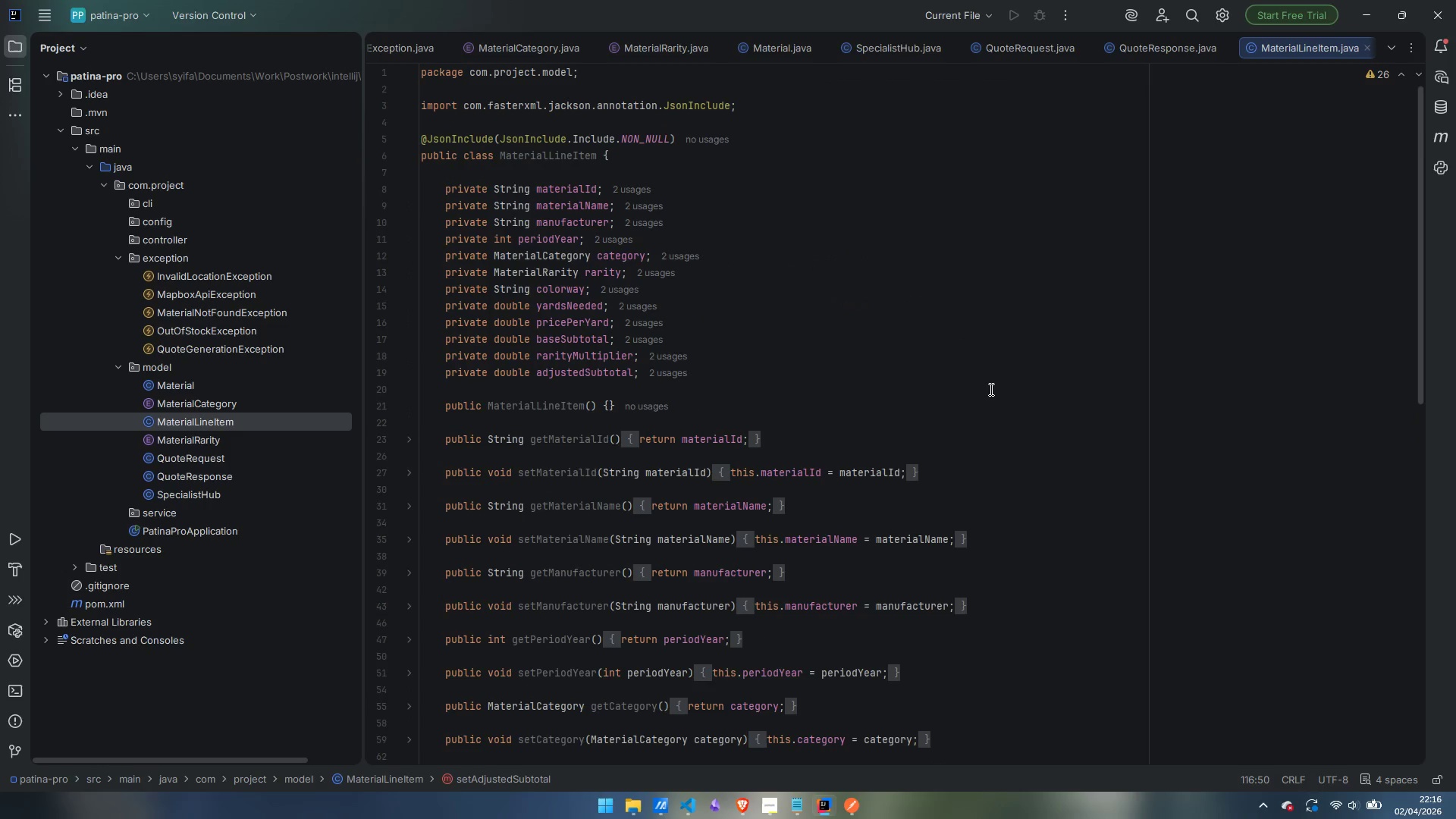 
wait(9.39)
 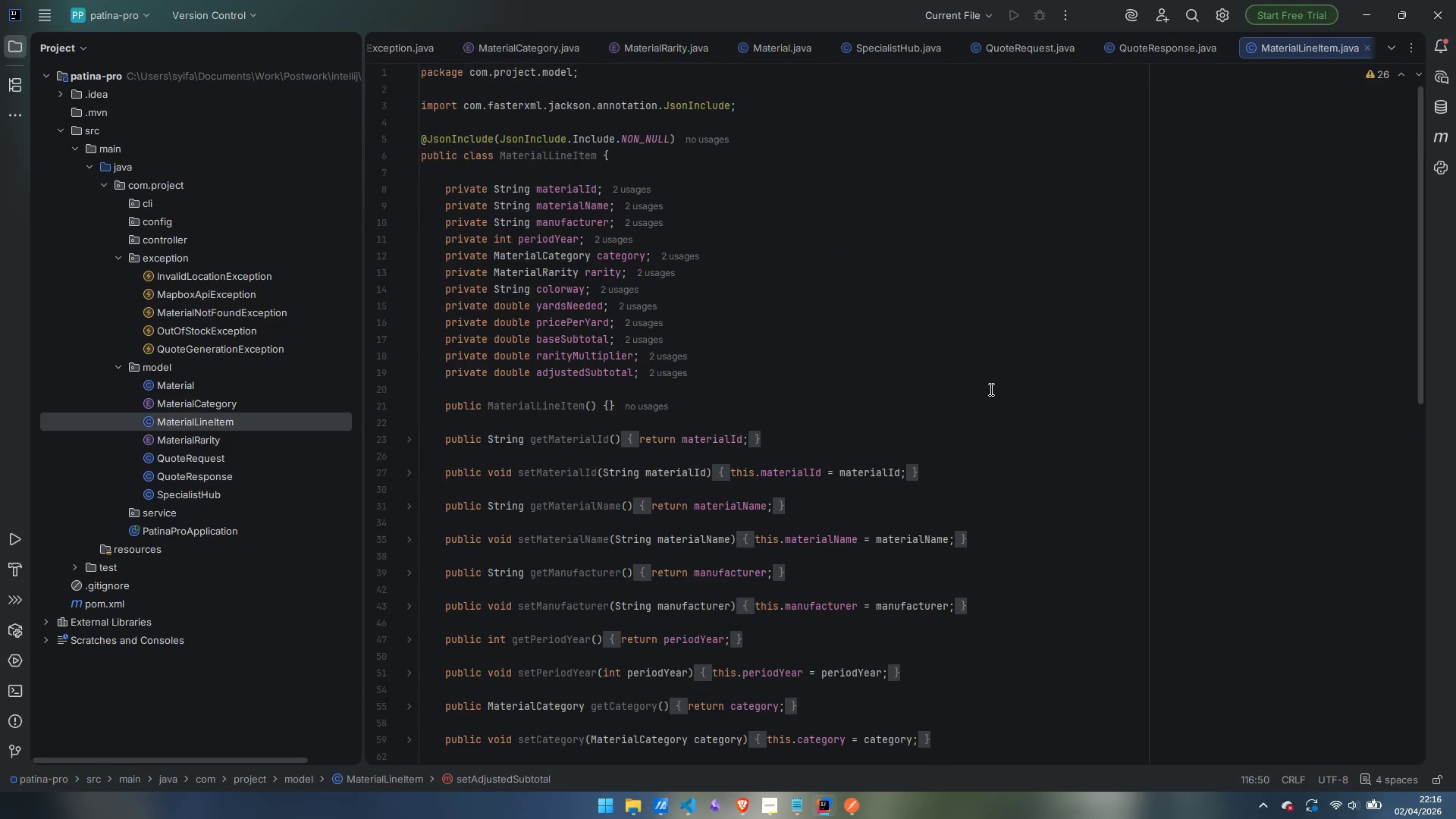 
left_click([468, 119])
 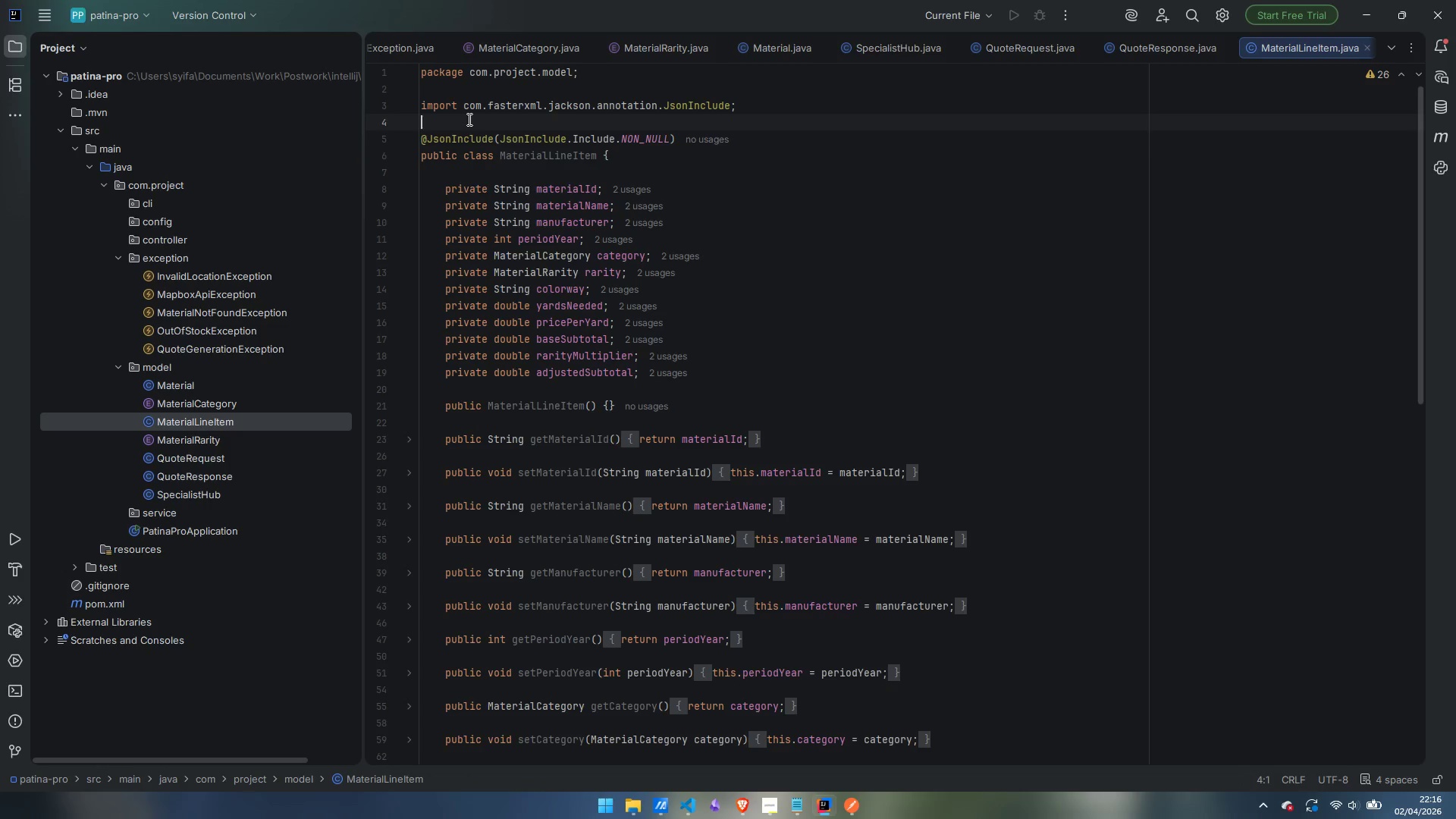 
key(Enter)
 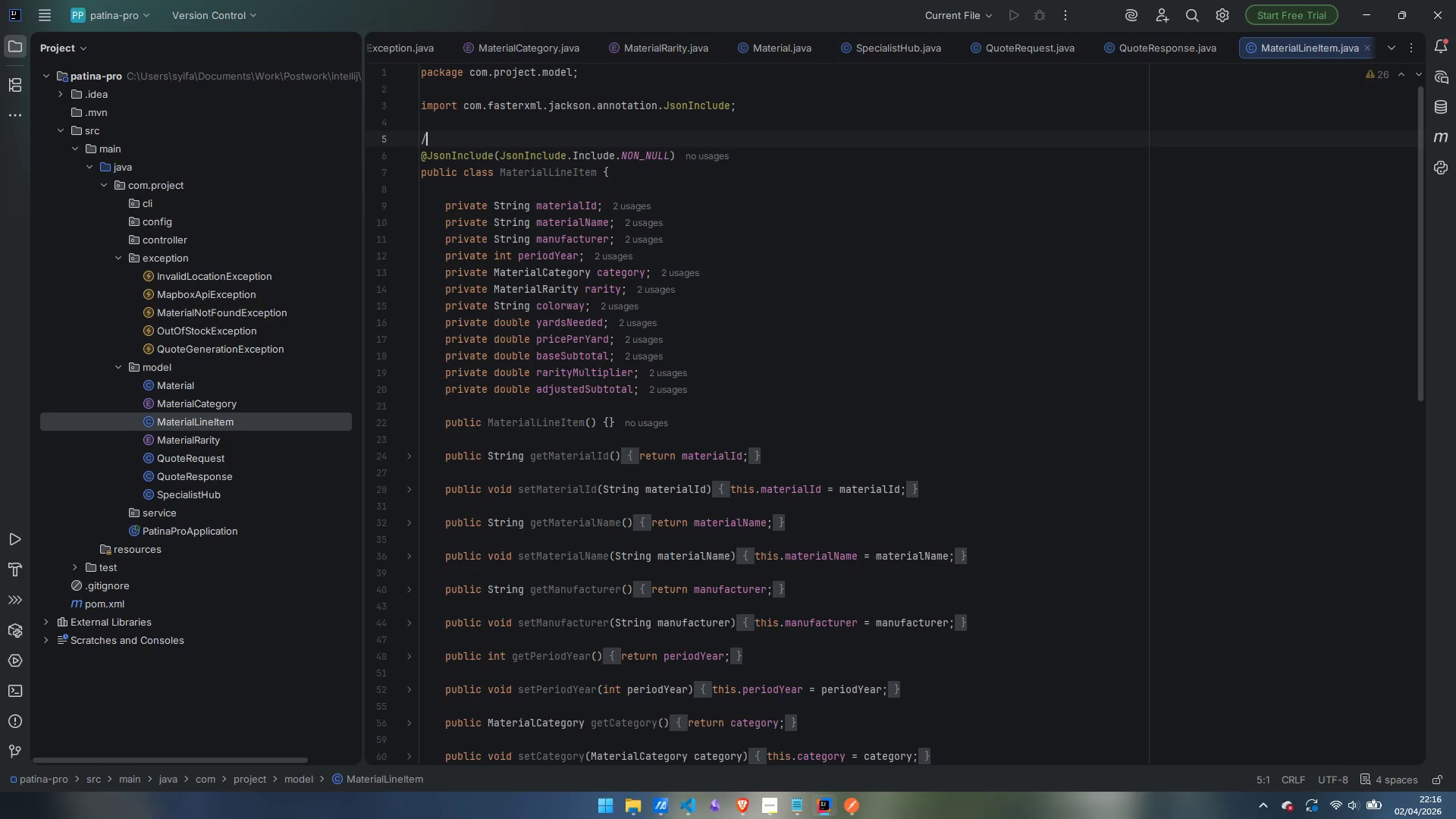 
type(/**)
 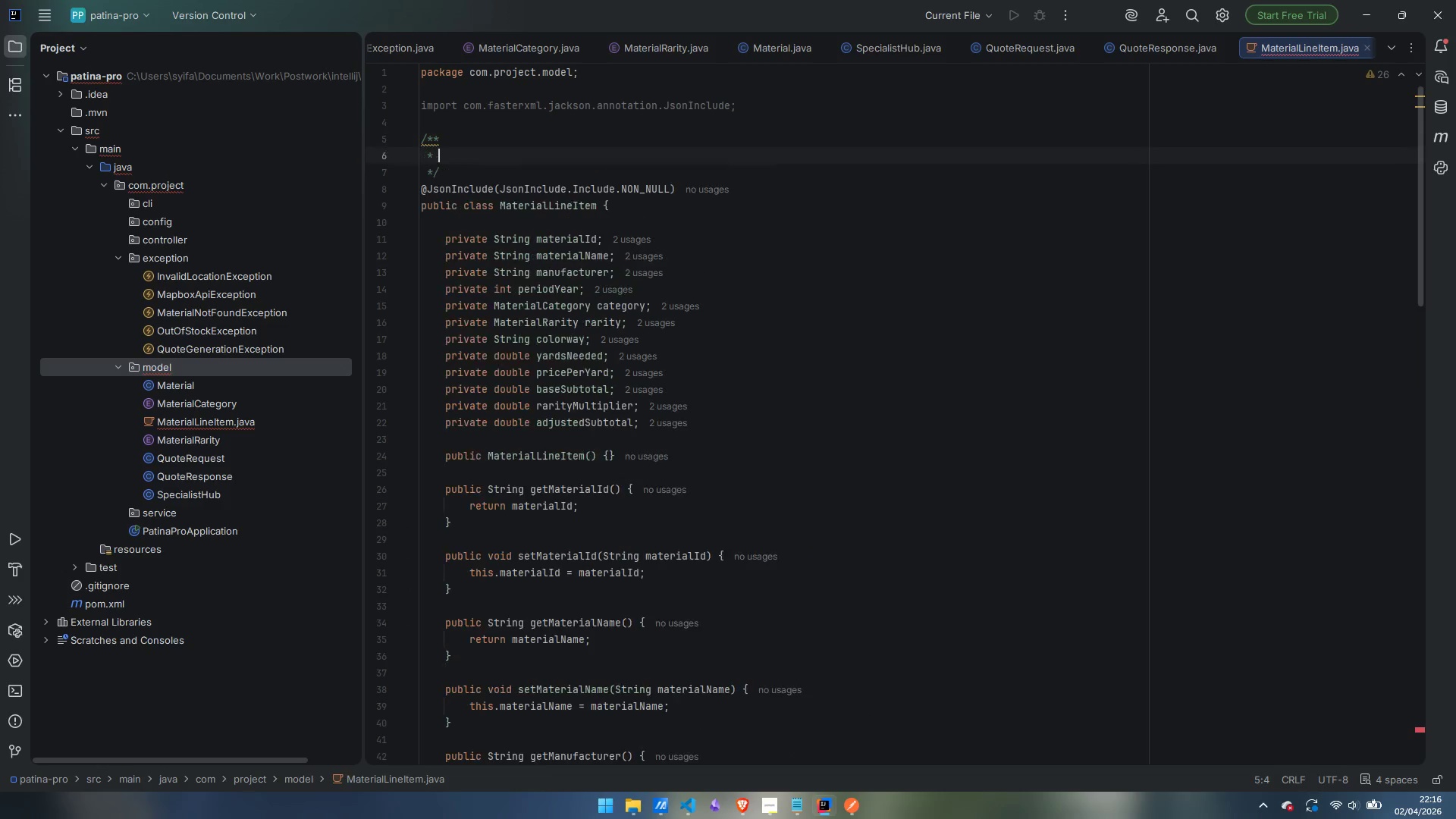 
 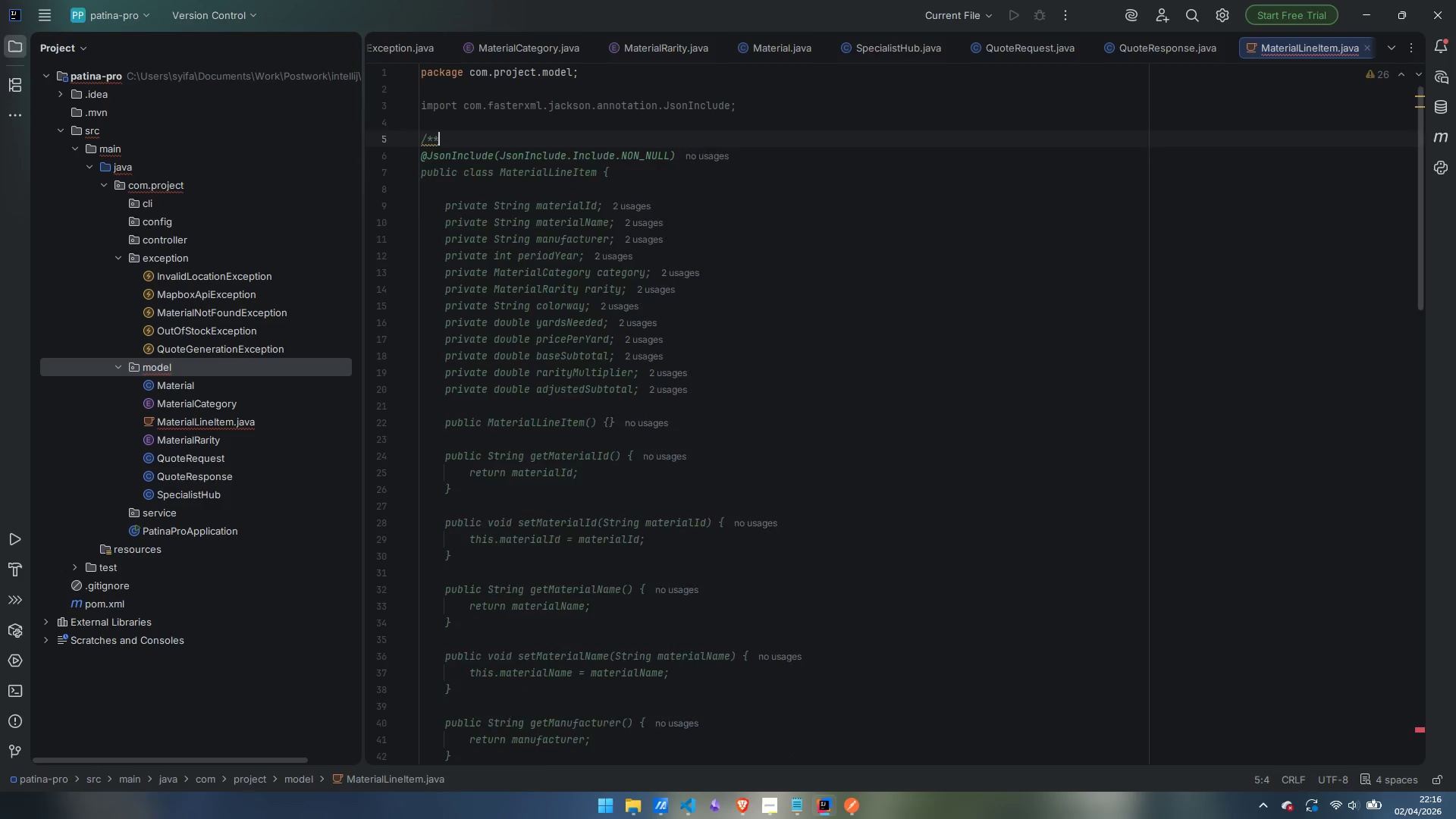 
key(Enter)
 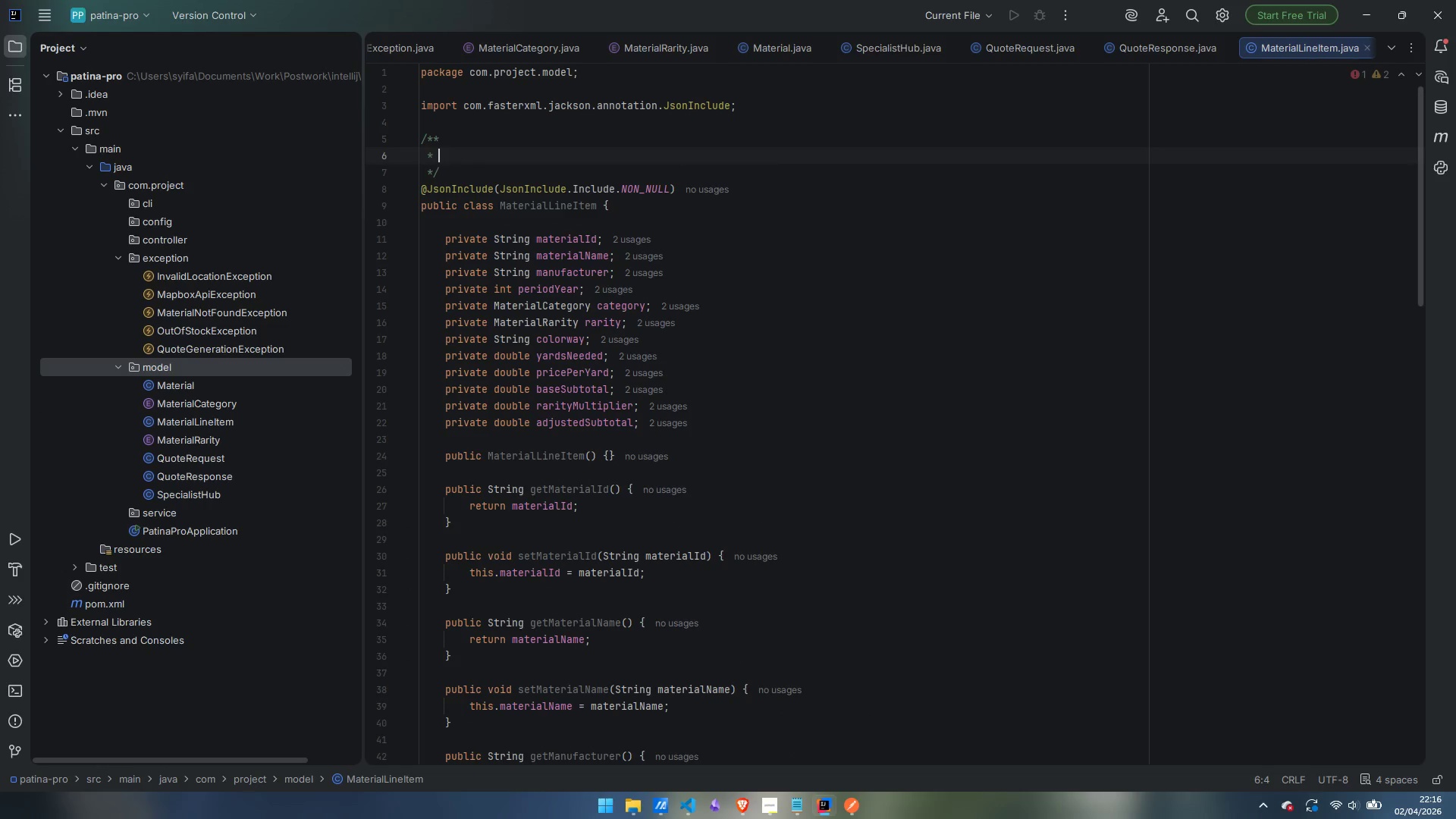 
type(A single line-item in the quote representing the s)
key(Backspace)
type(chosen material cost.)
 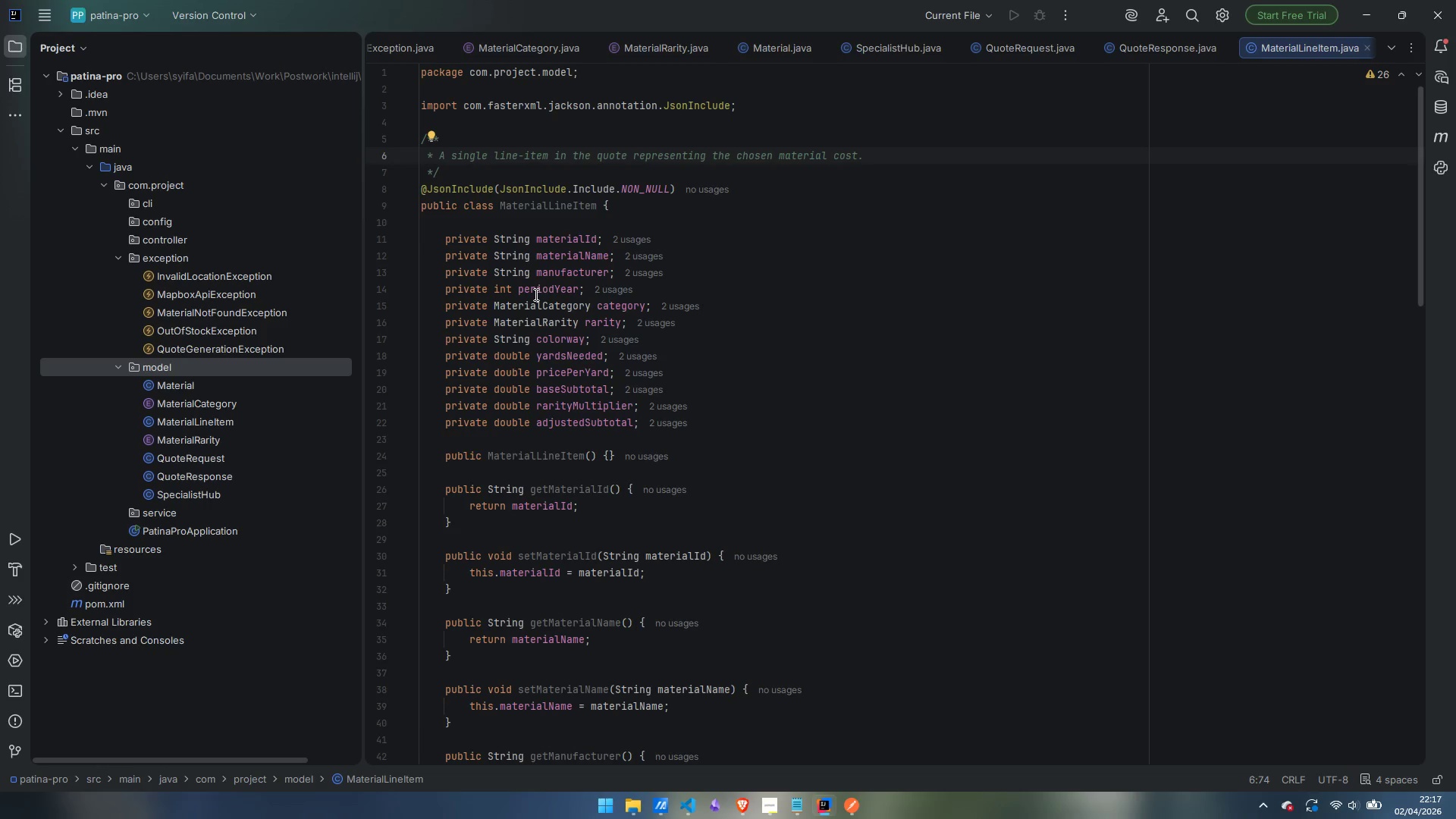 
wait(27.14)
 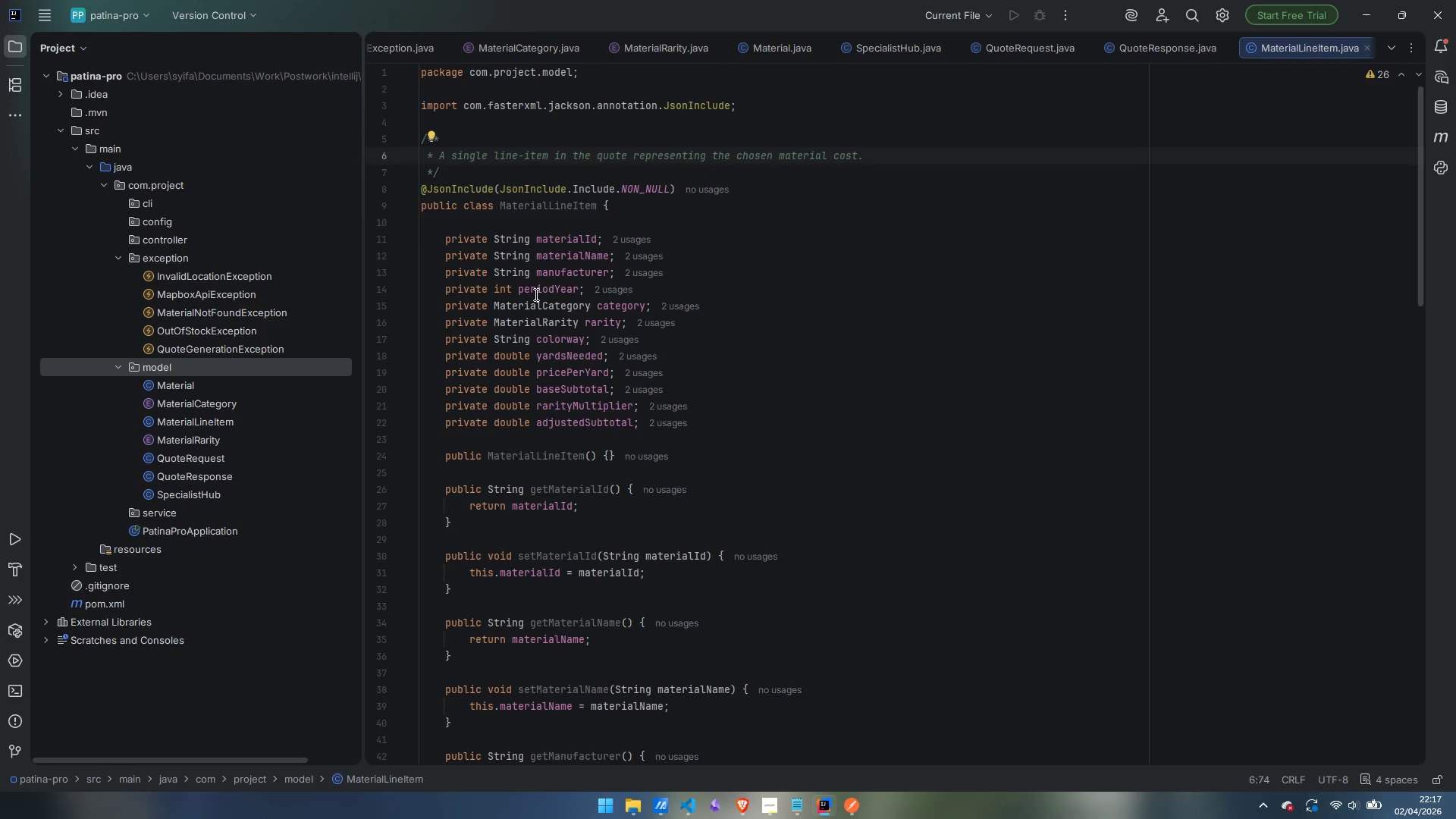 
double_click([220, 477])
 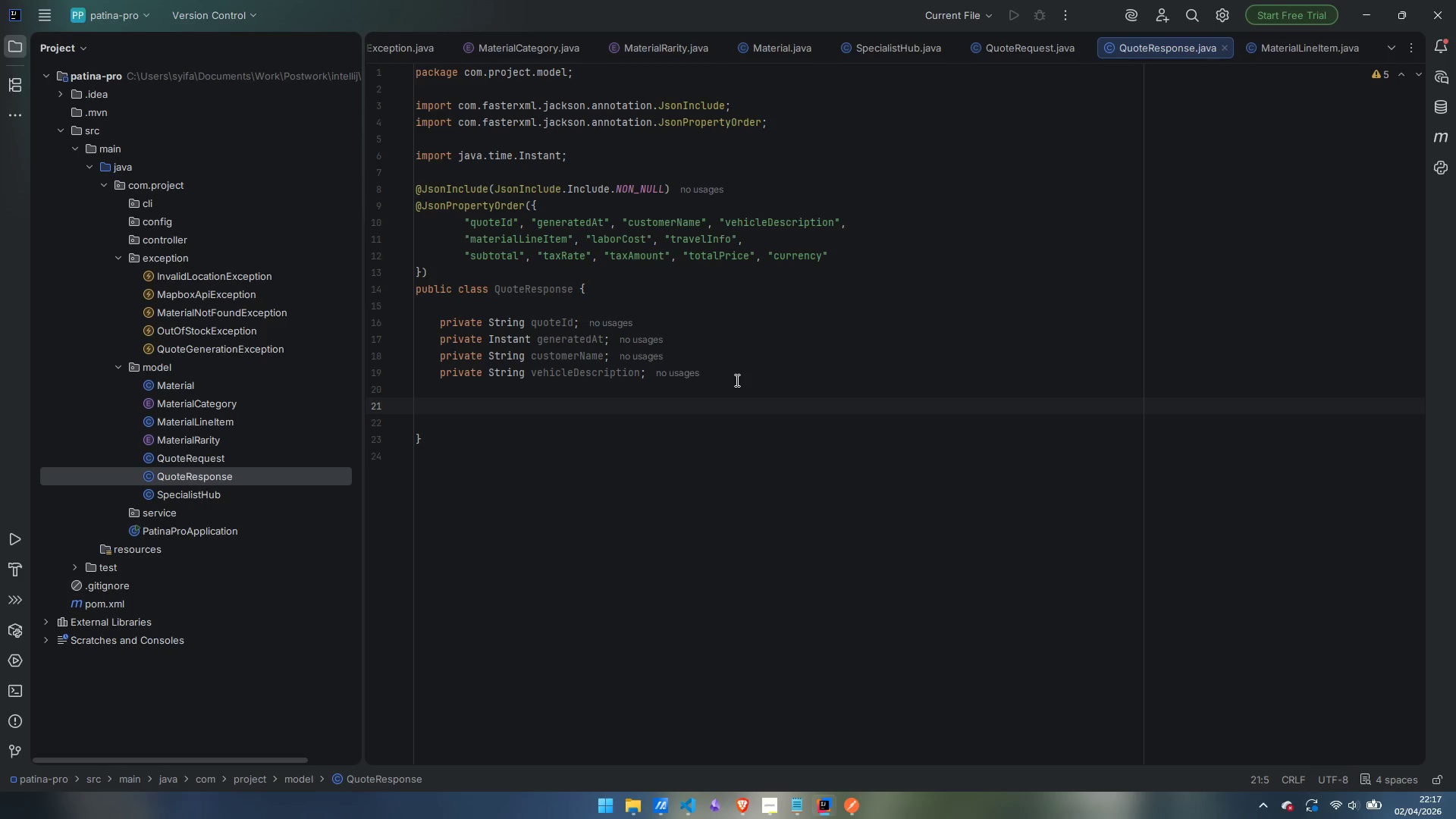 
wait(10.59)
 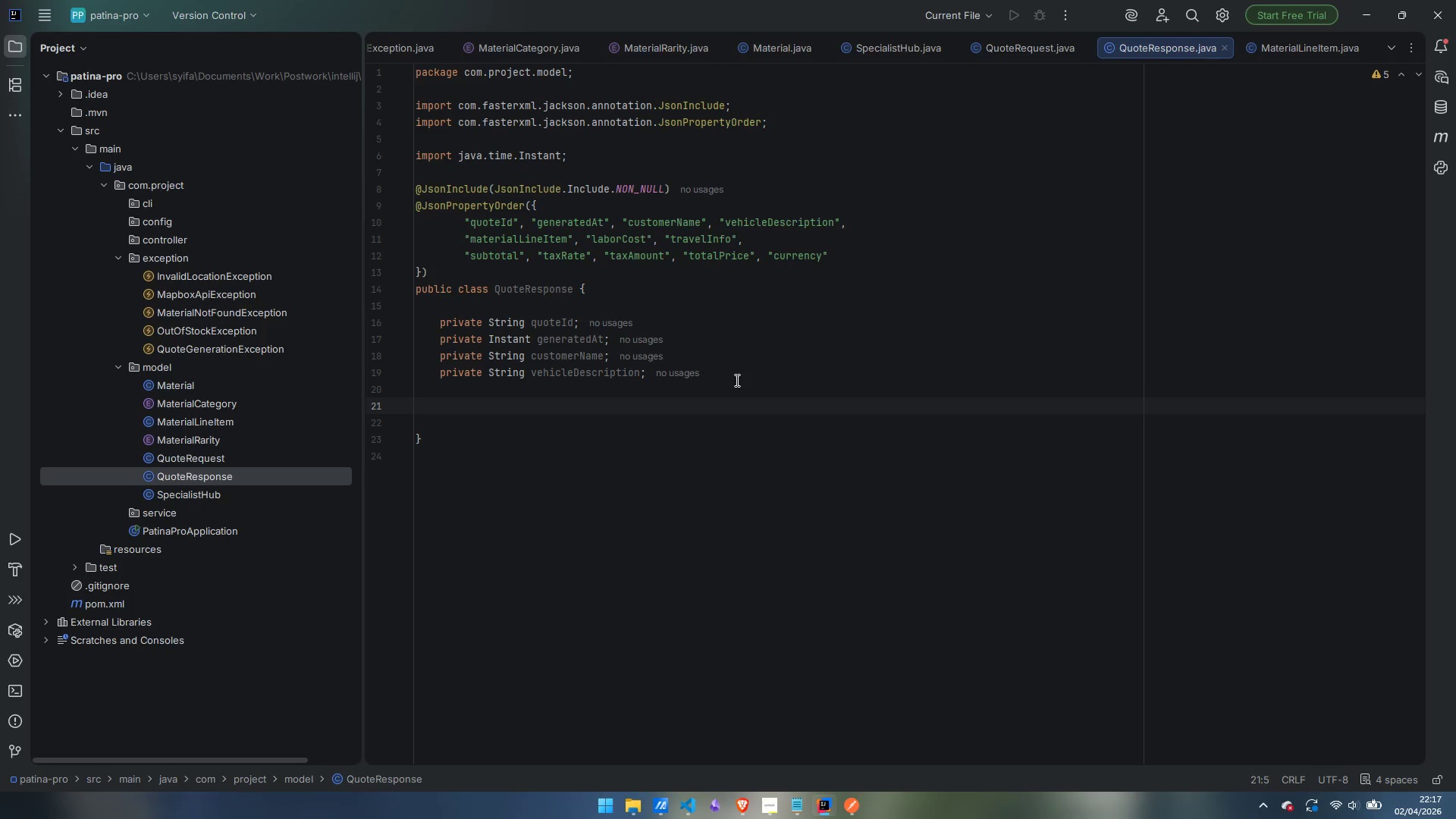 
type(private MaterialLineItem)
 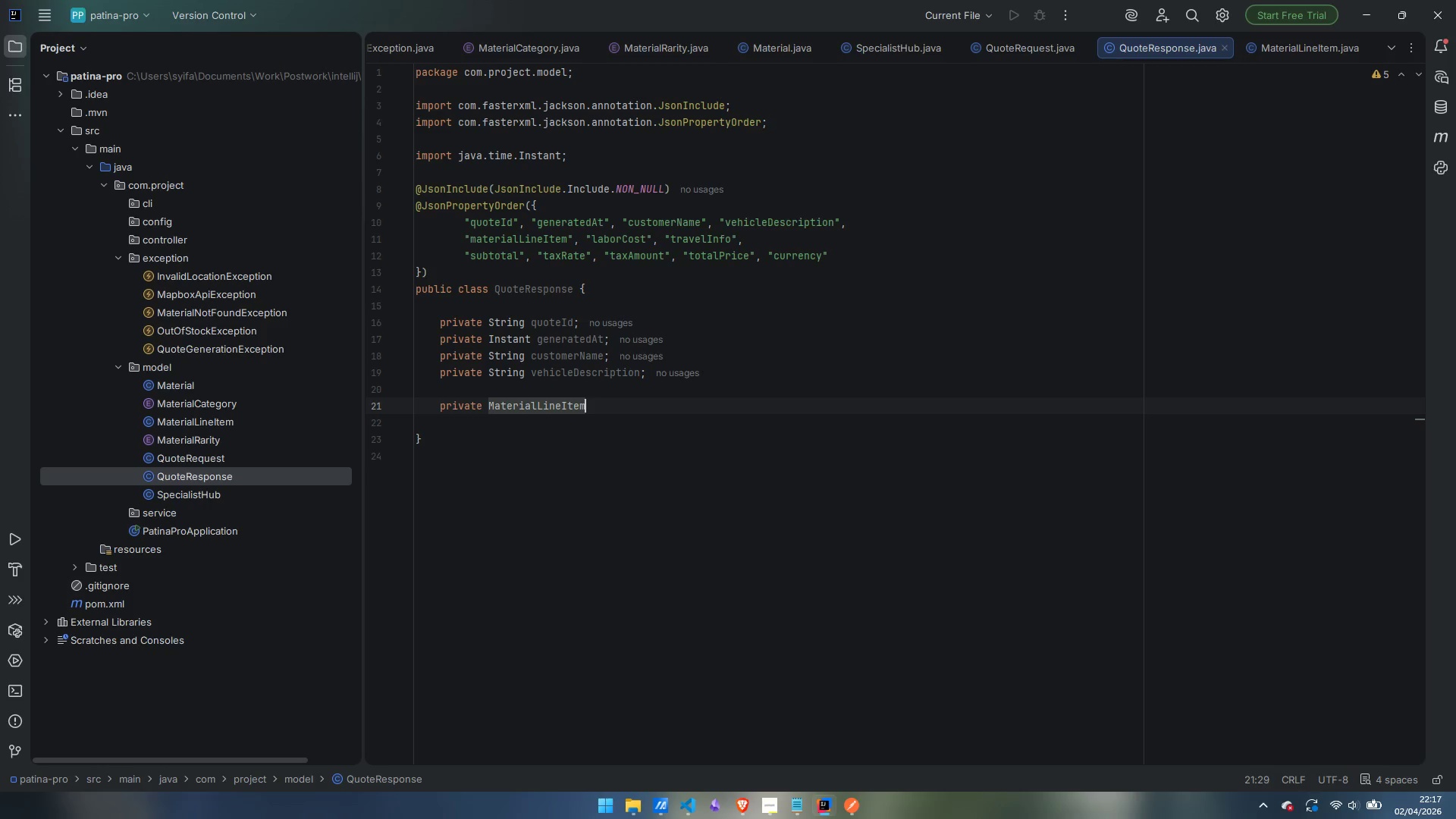 
 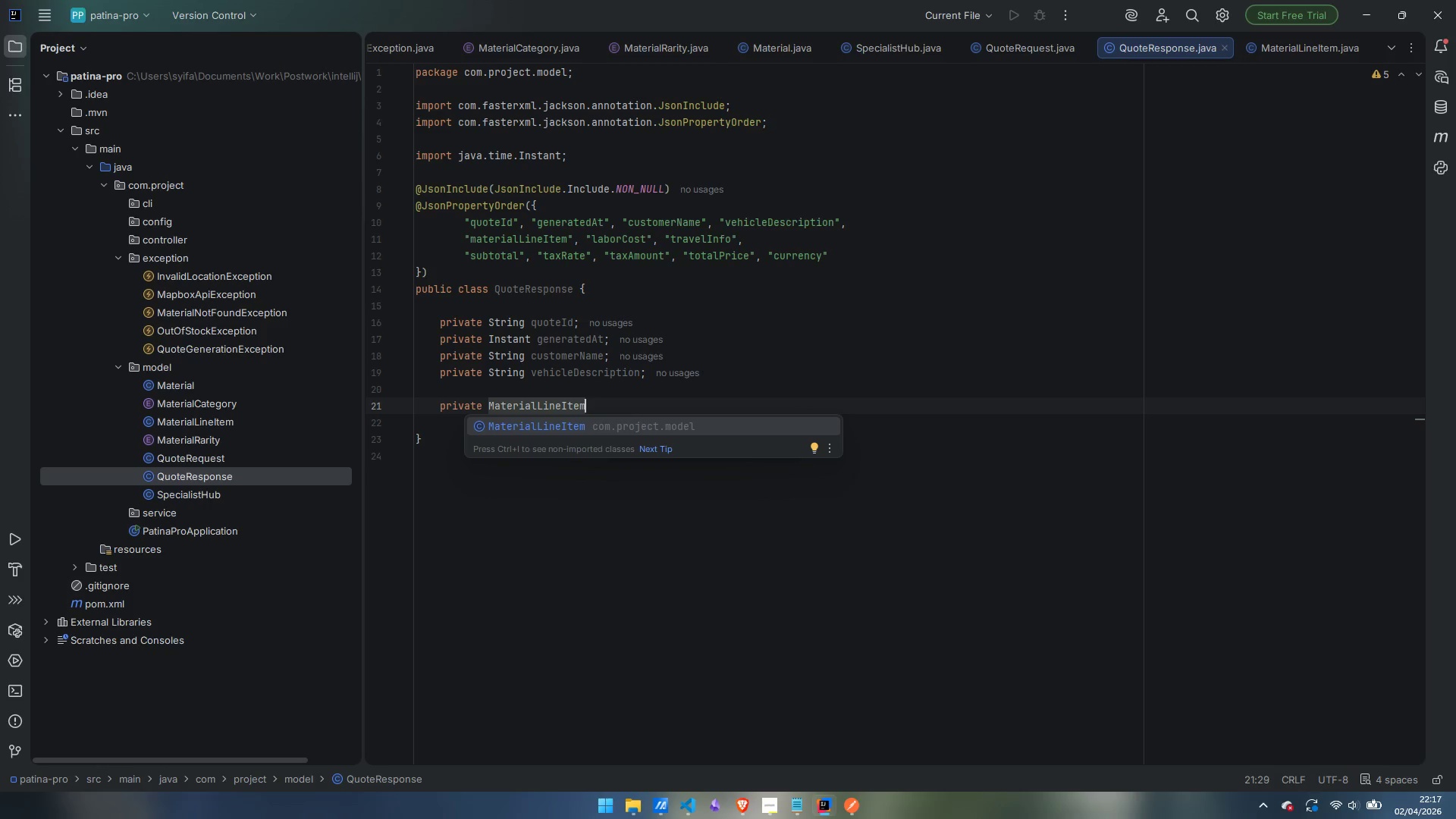 
key(Enter)
 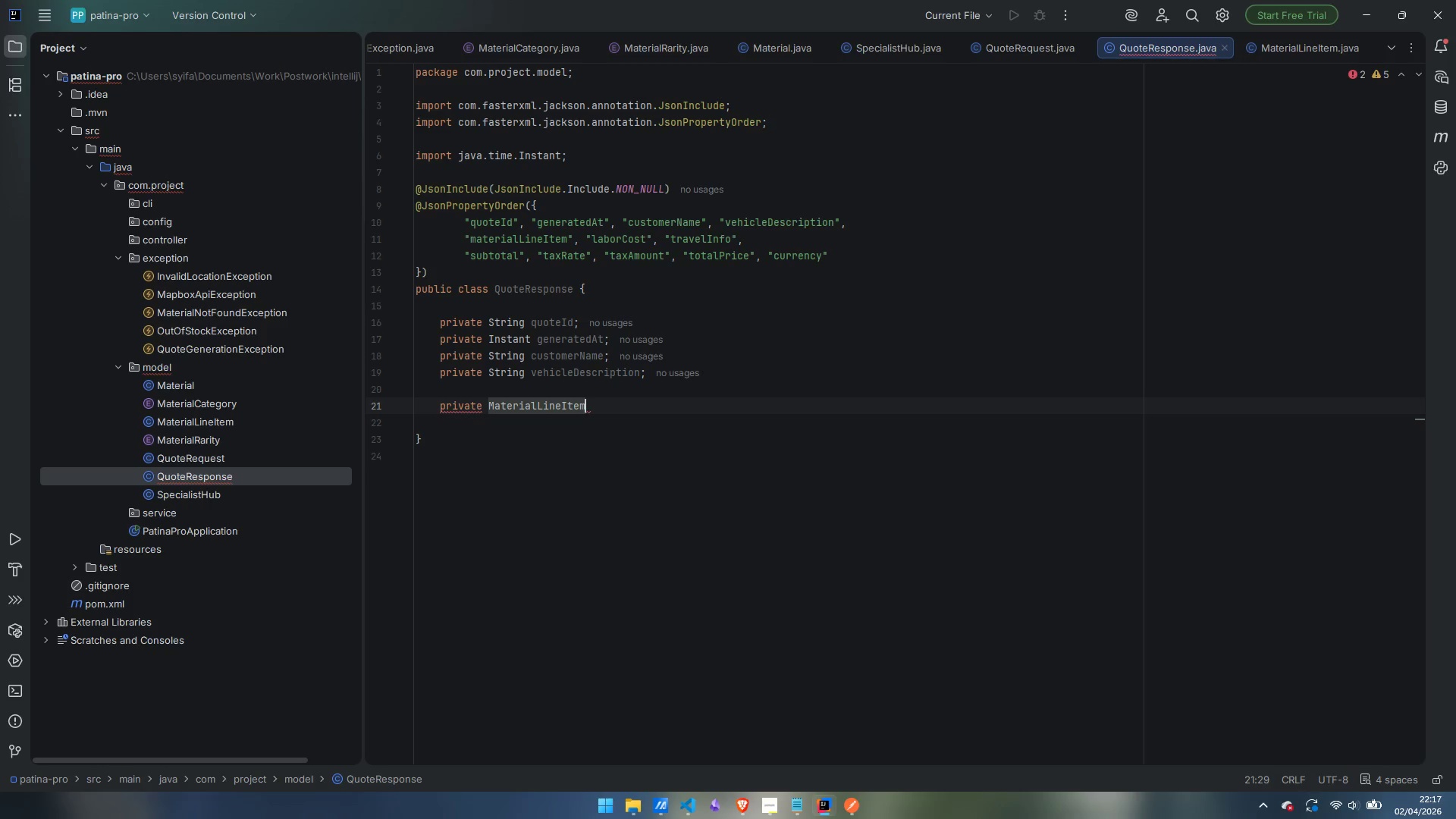 
type( materialLineItem;)
 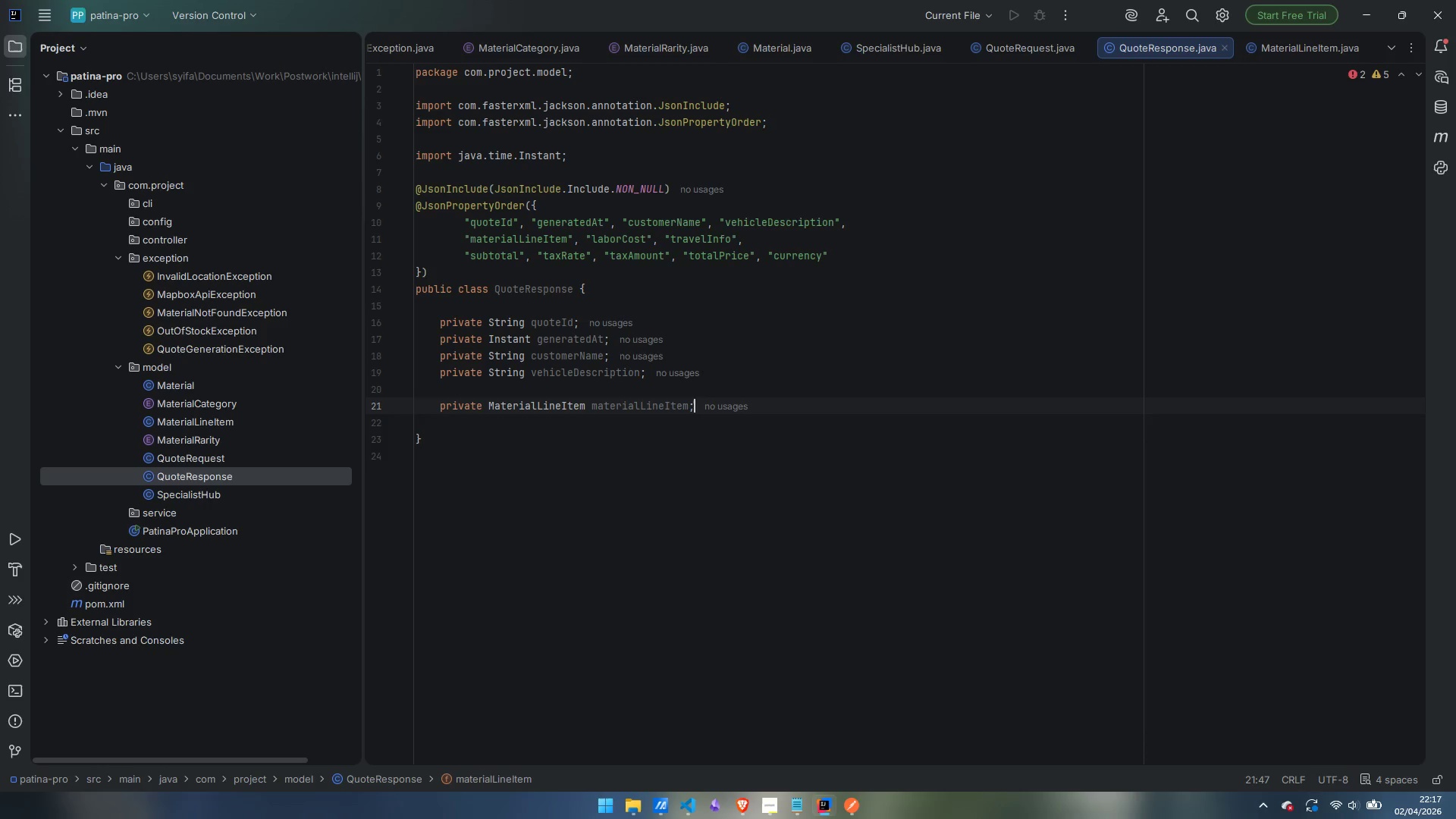 
 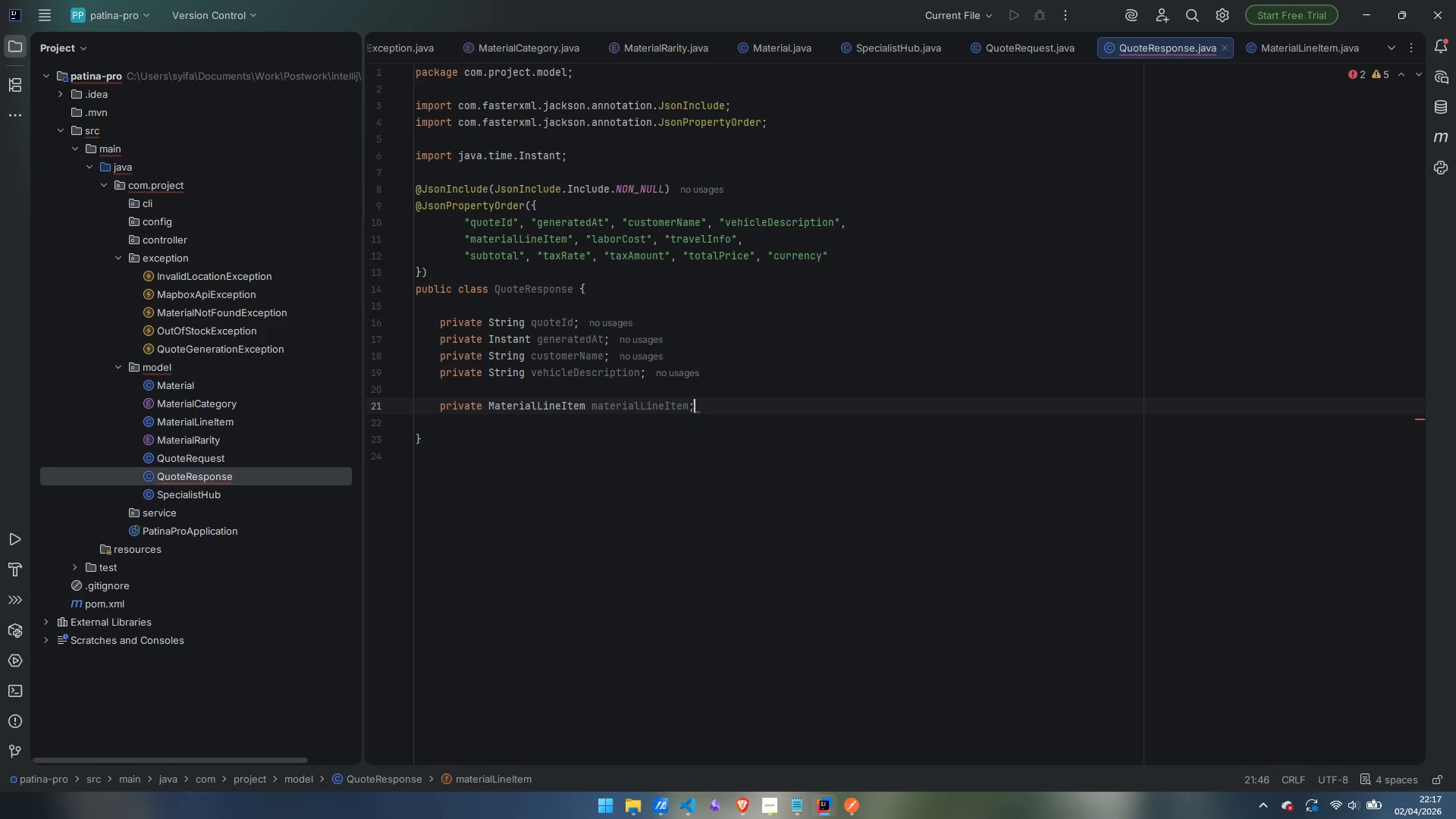 
key(Enter)
 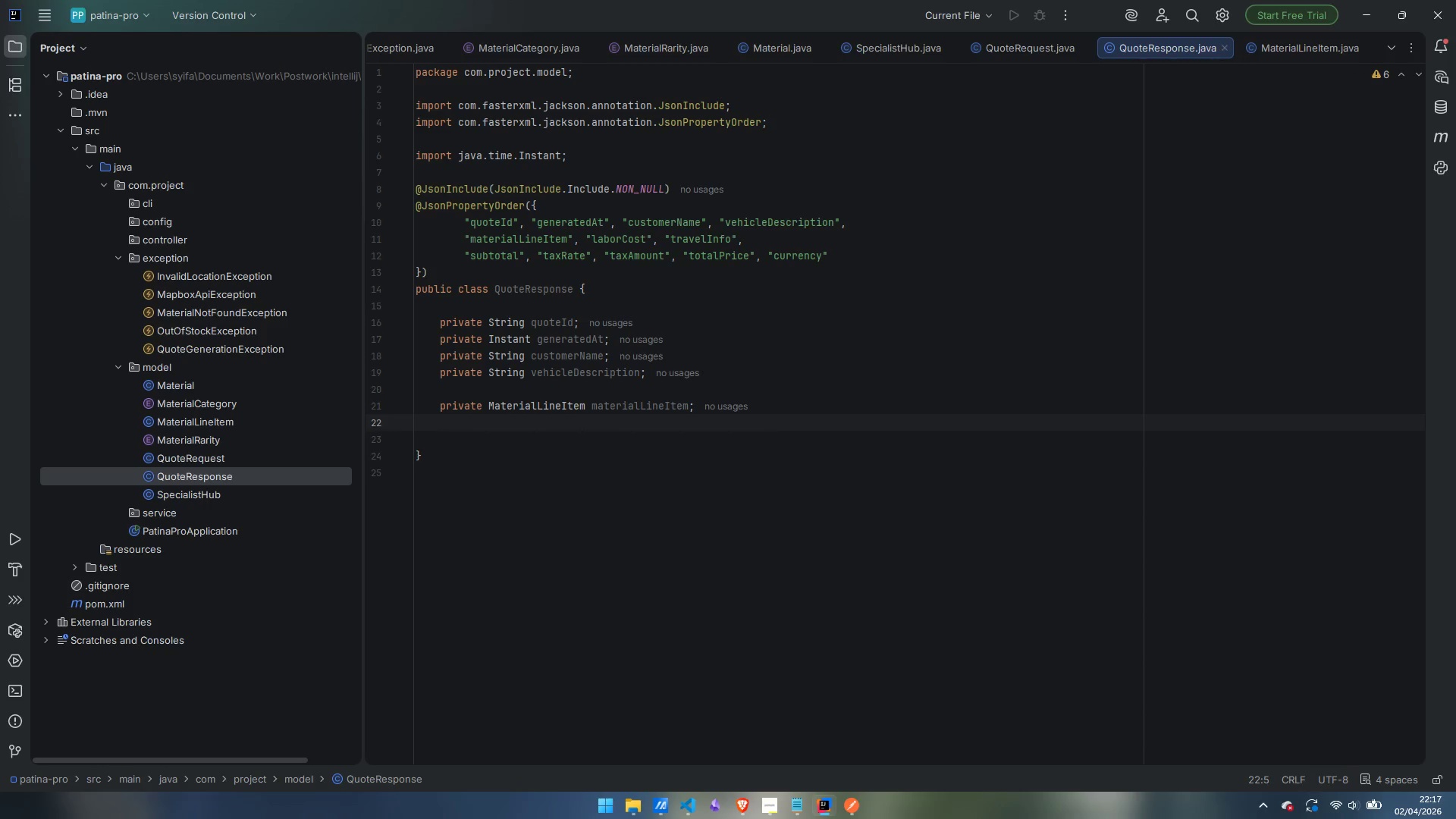 
type(private double laborCost;)
 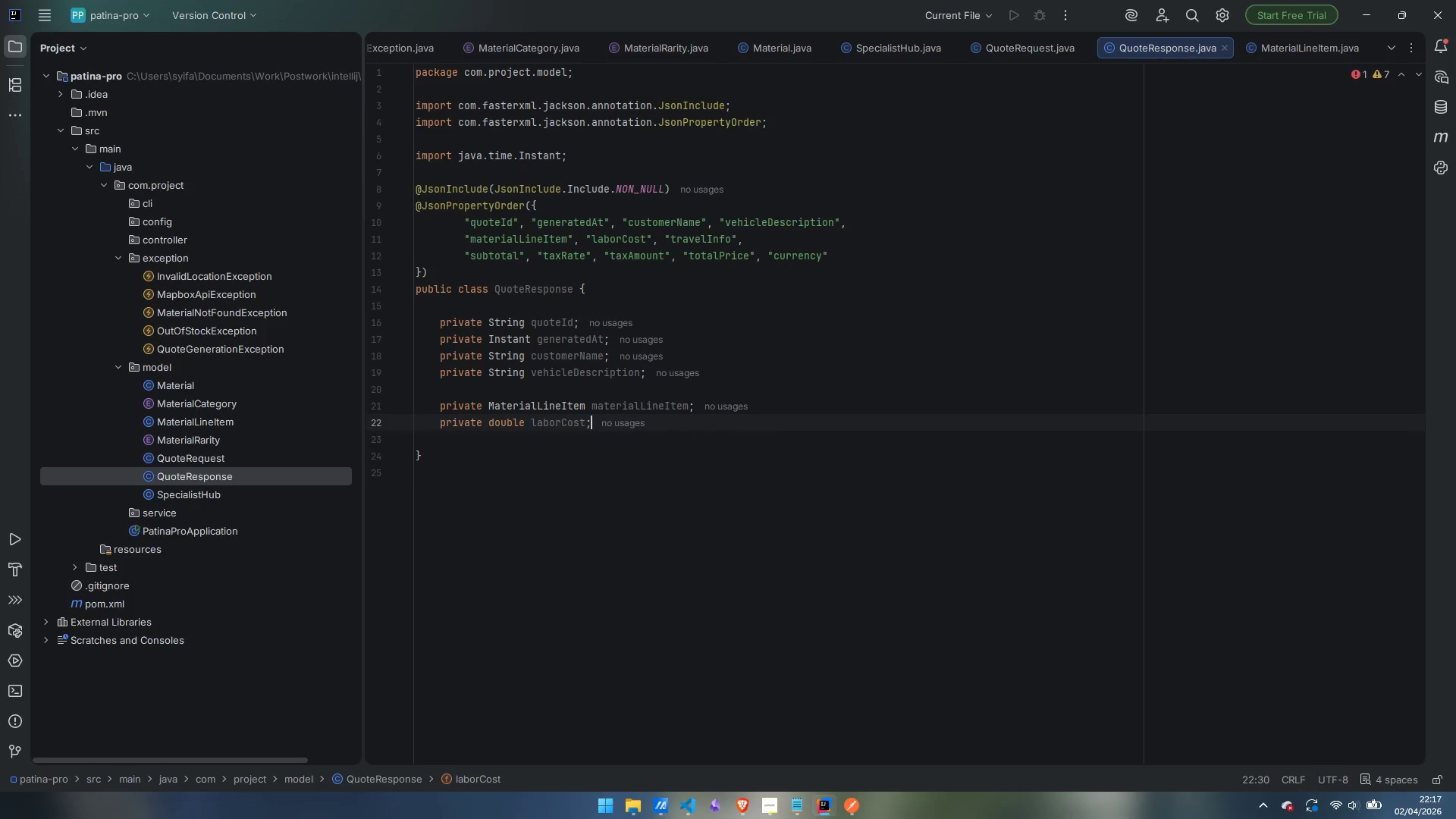 
key(Enter)
 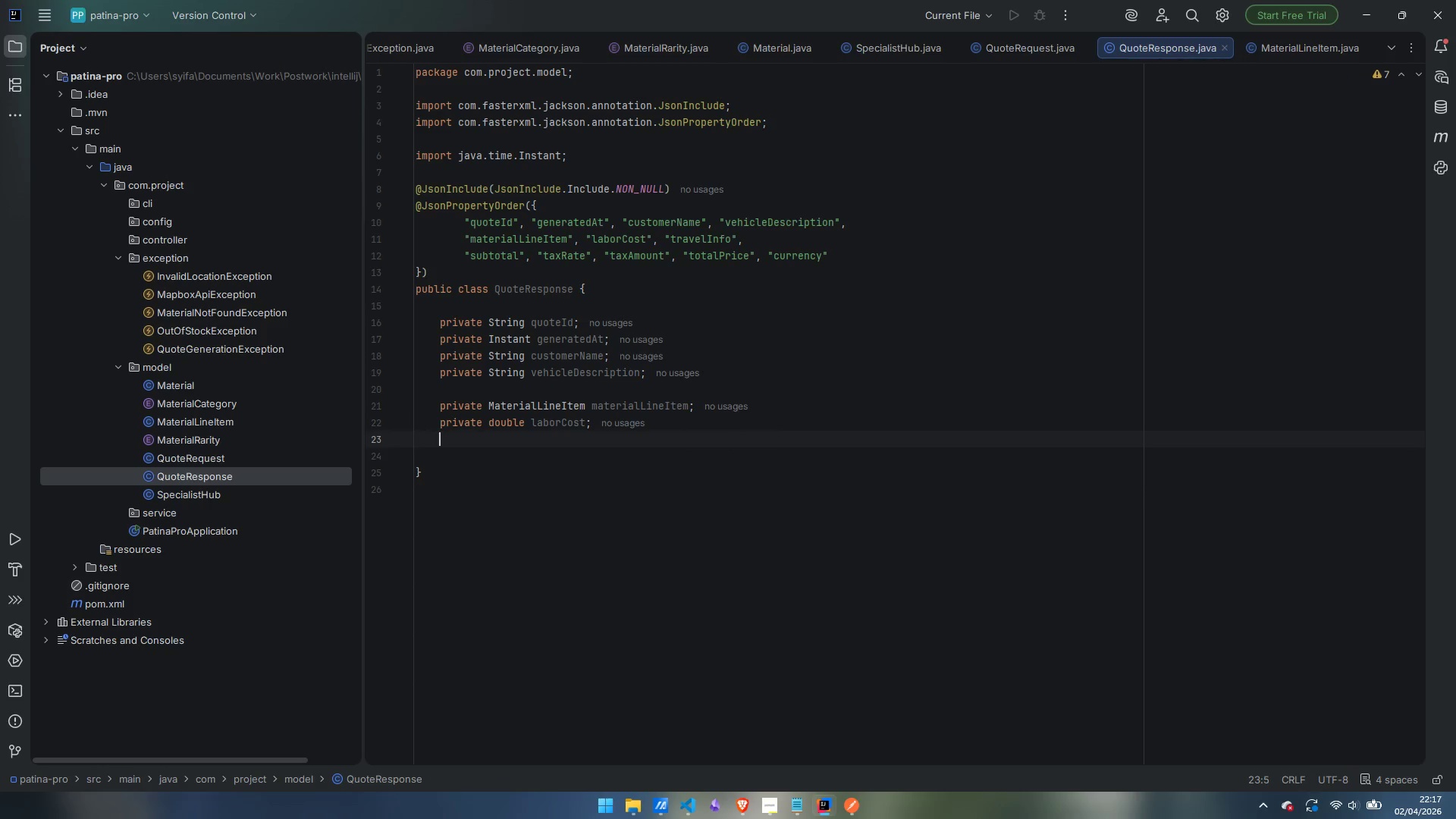 
type(private )
 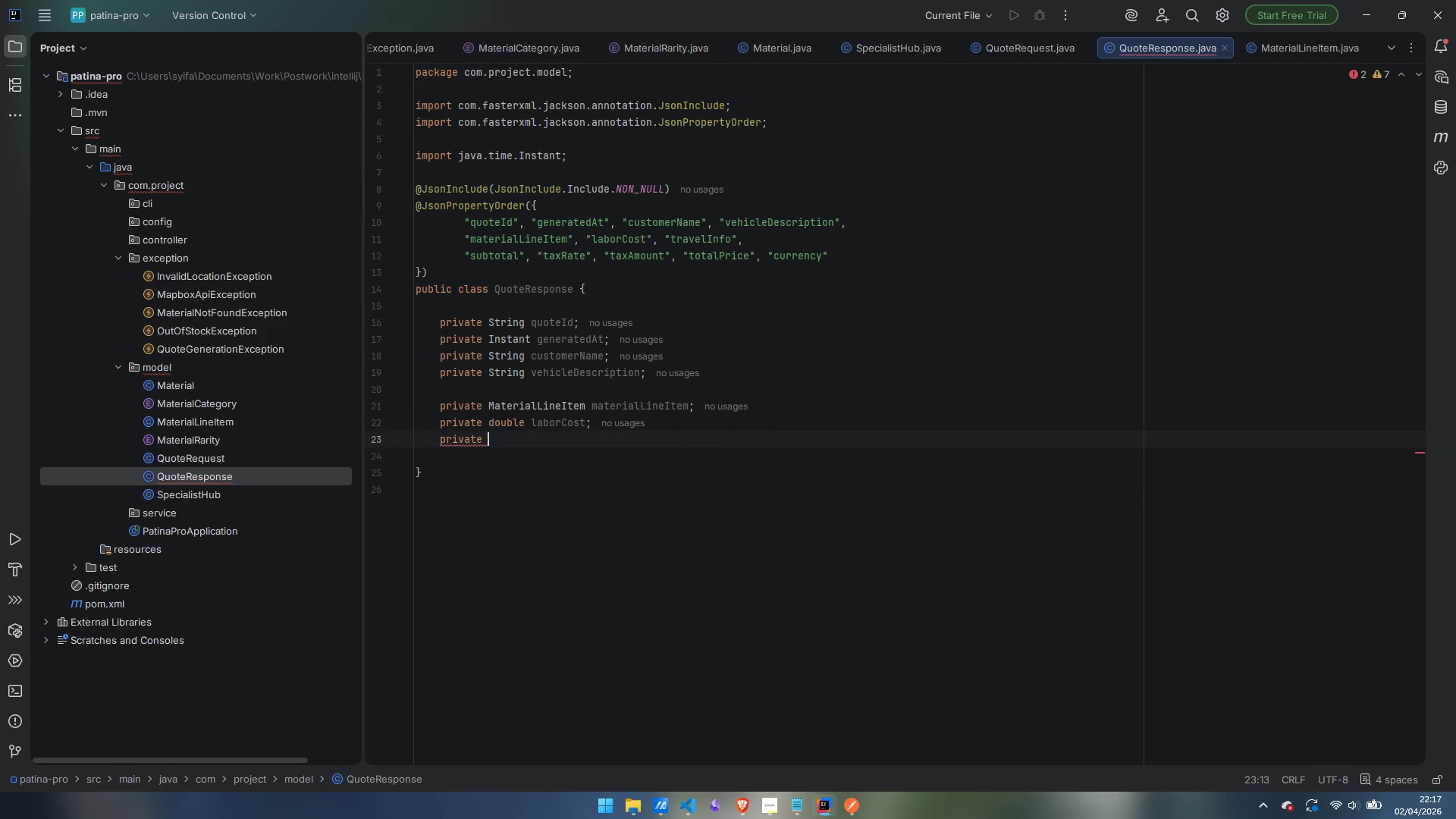 
hold_key(key=ShiftLeft, duration=1.5)
 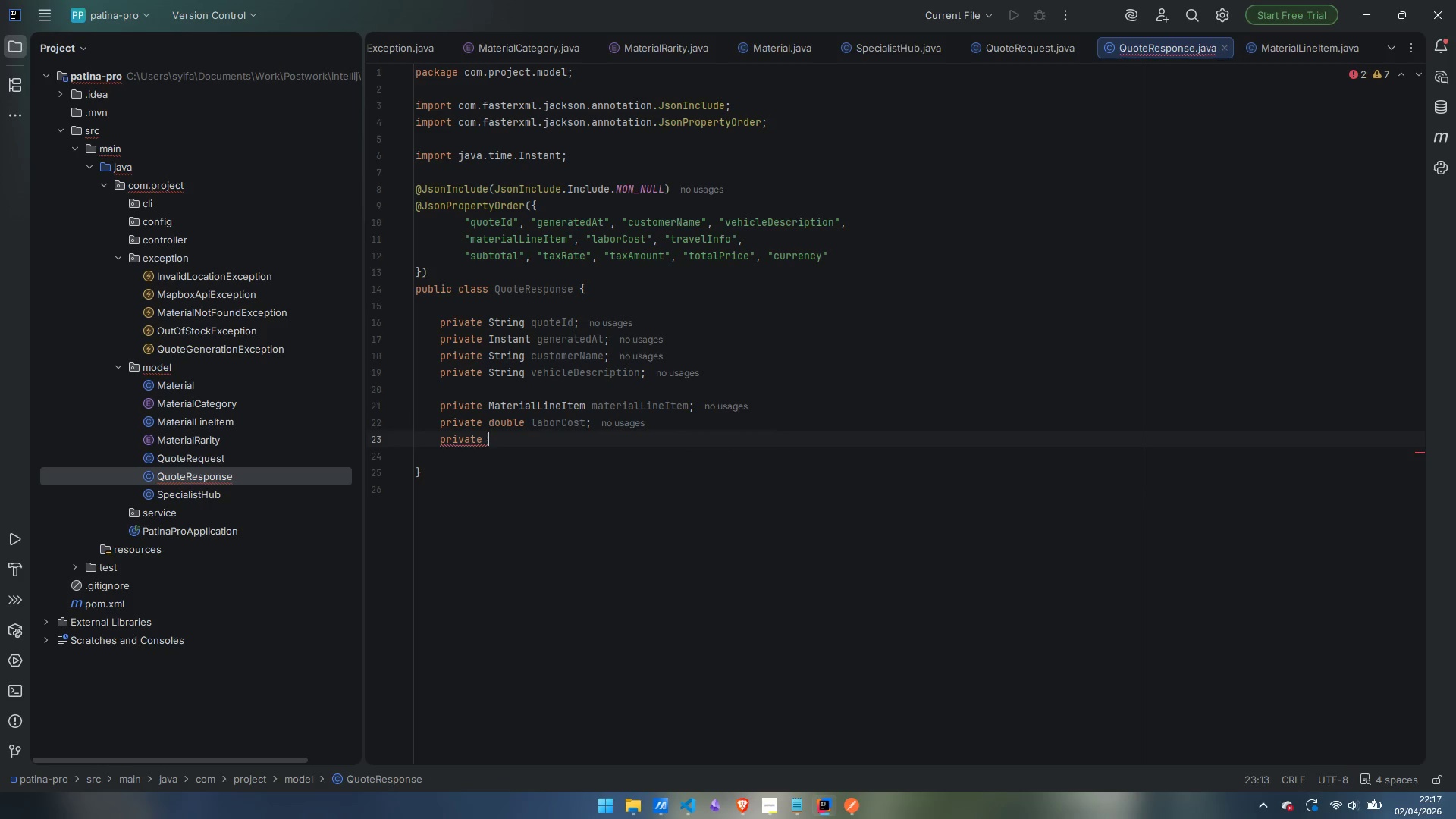 
hold_key(key=ShiftLeft, duration=1.52)
 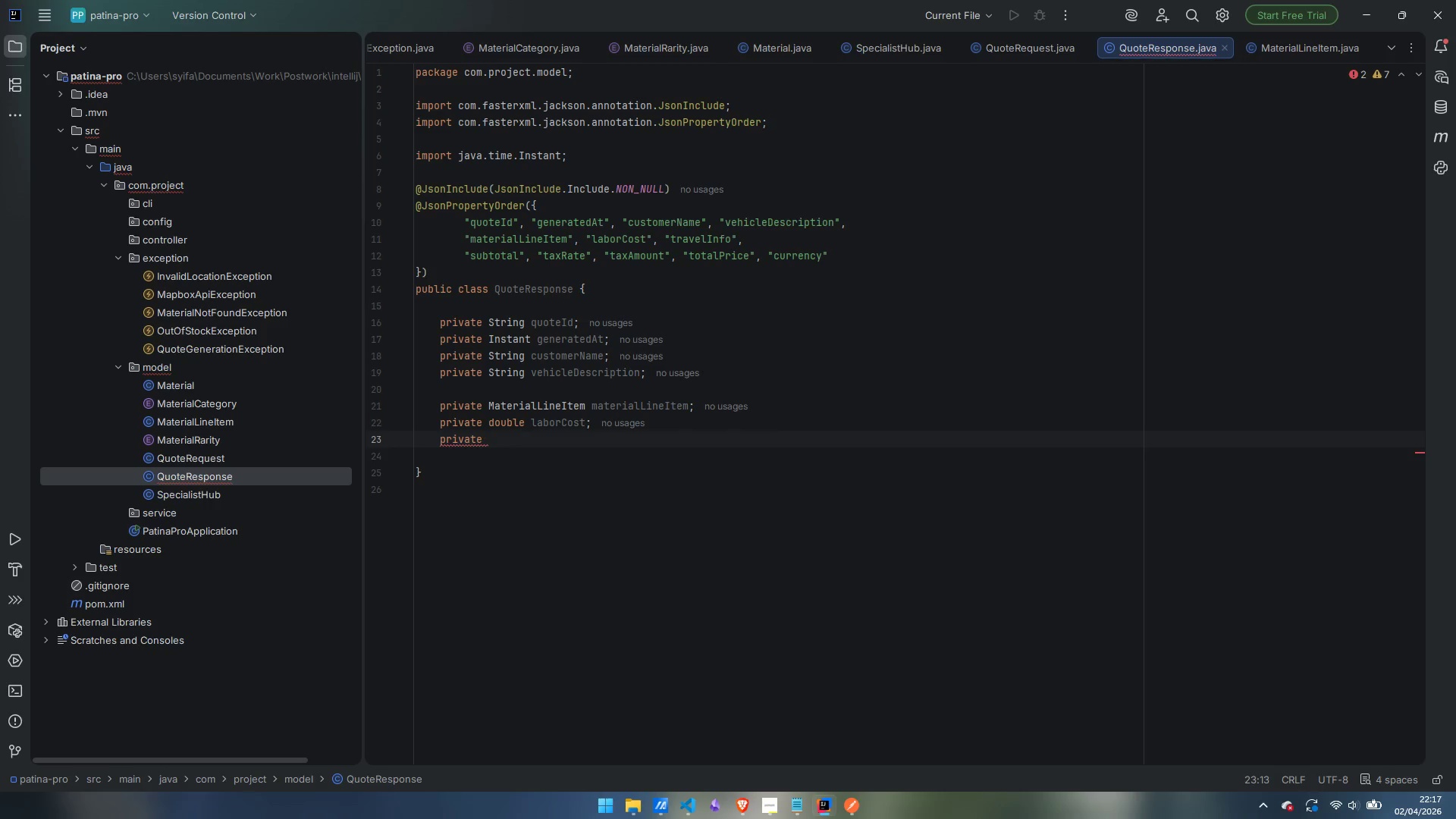 
key(Shift+ShiftLeft)
 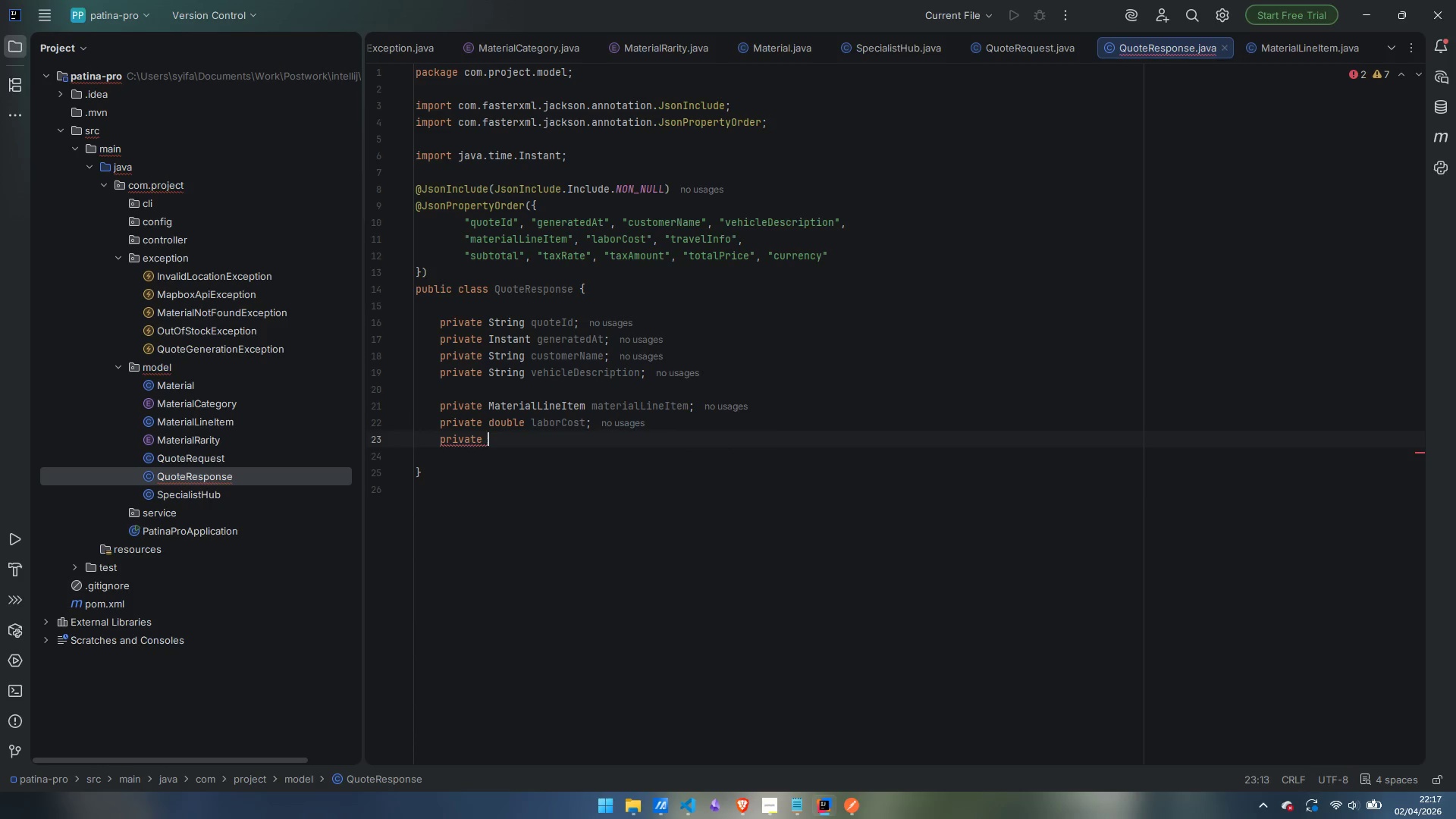 
key(Shift+ShiftLeft)
 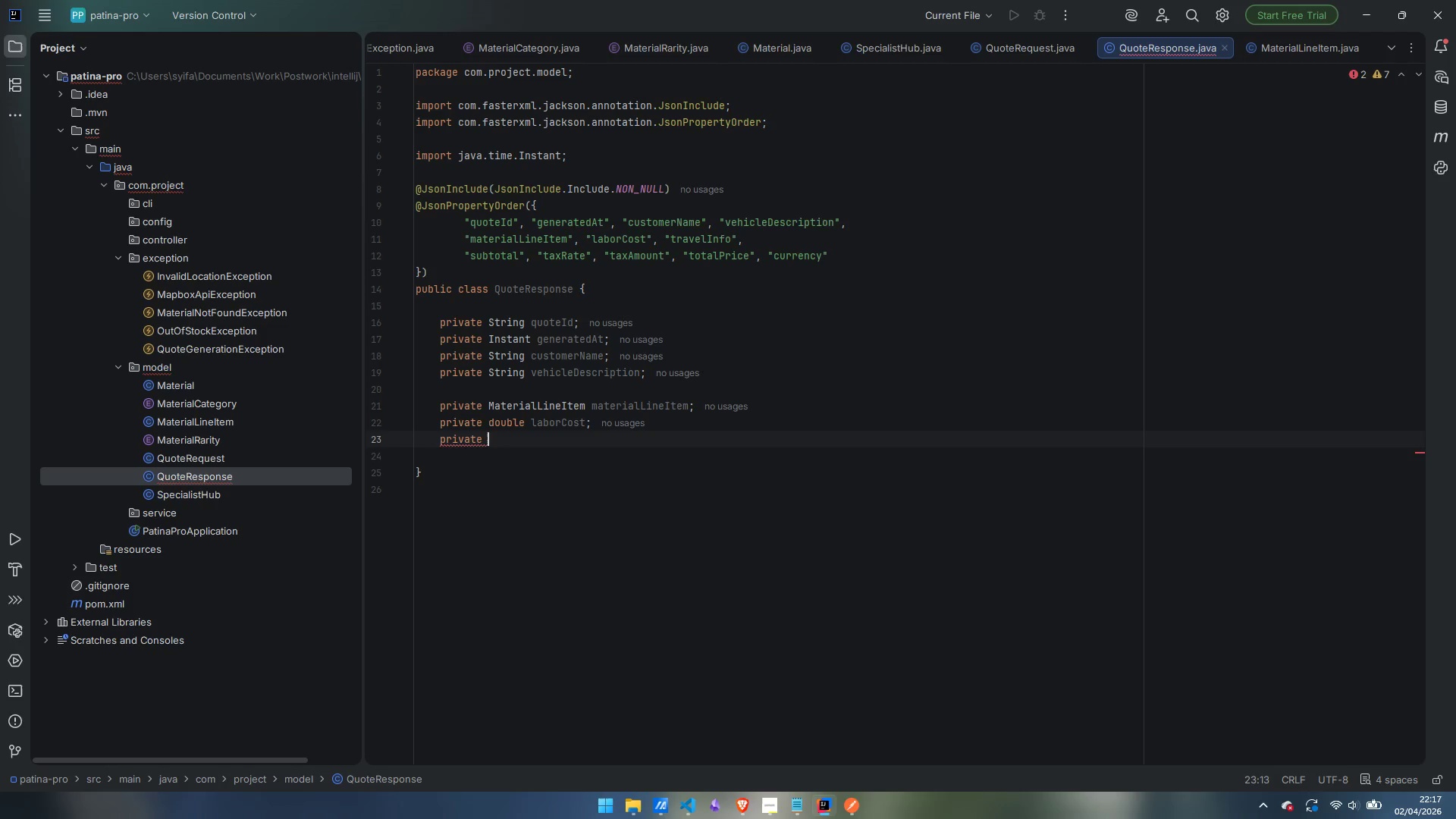 
key(Shift+ShiftLeft)
 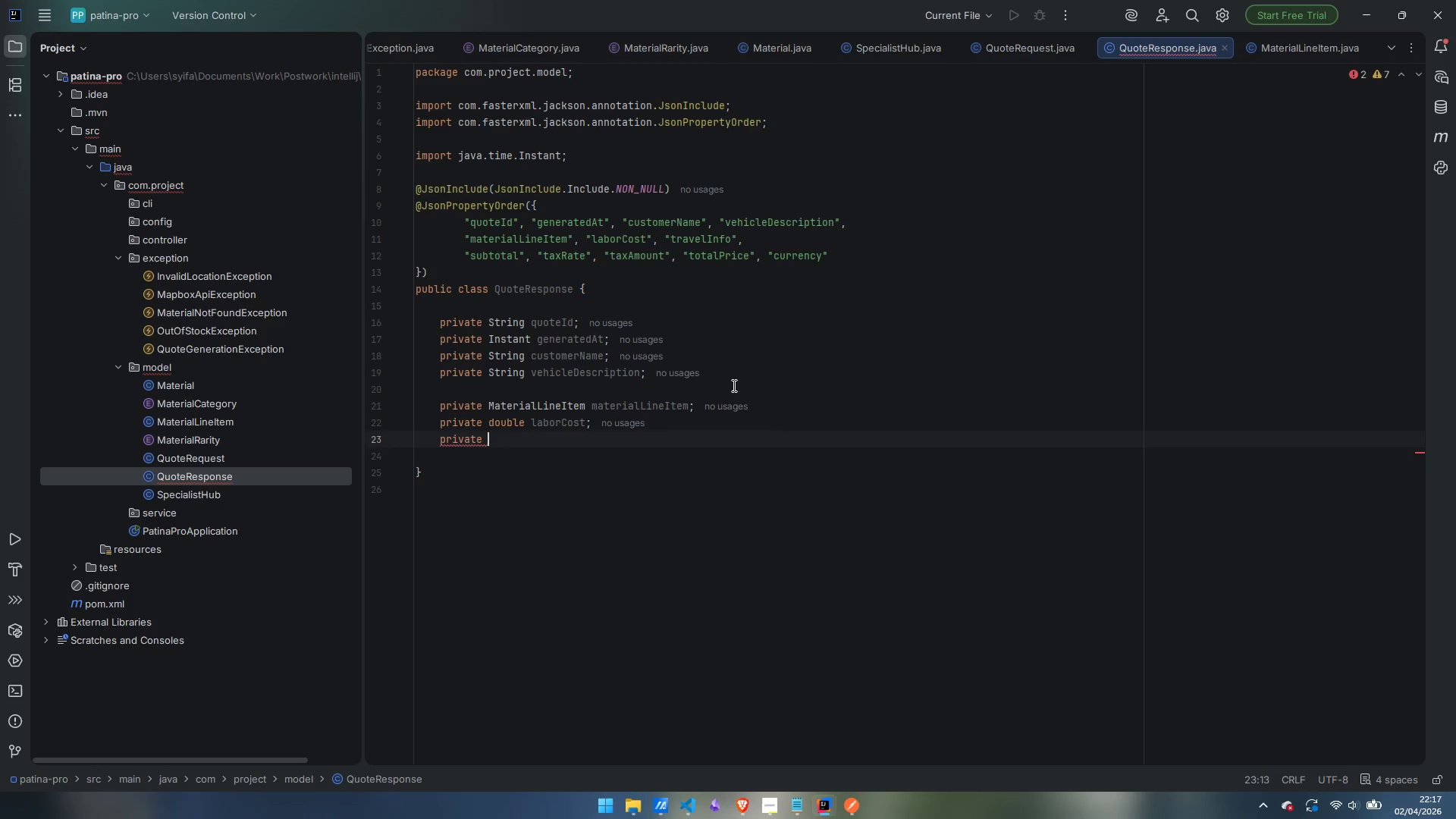 
wait(7.75)
 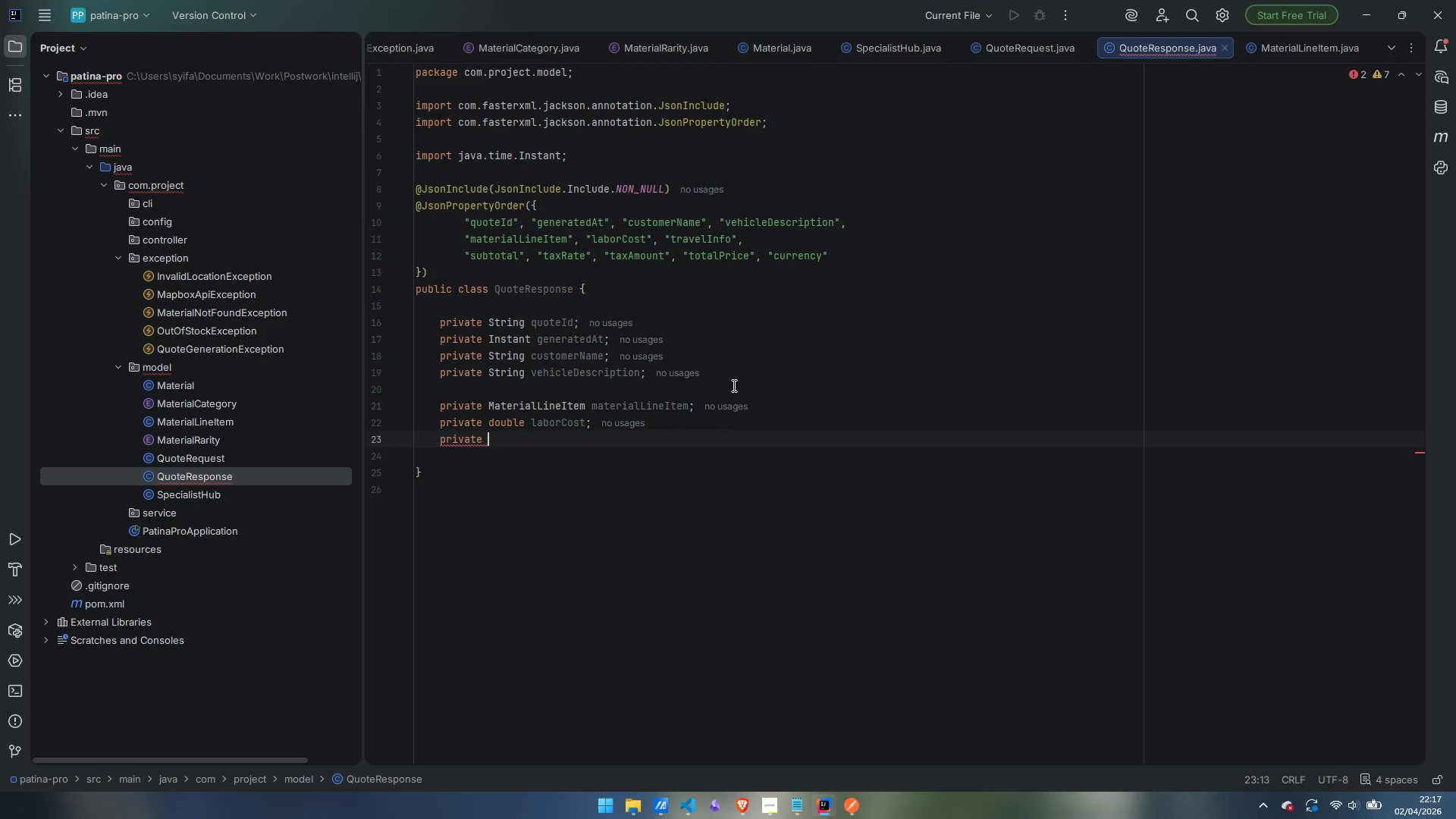 
double_click([472, 440])
 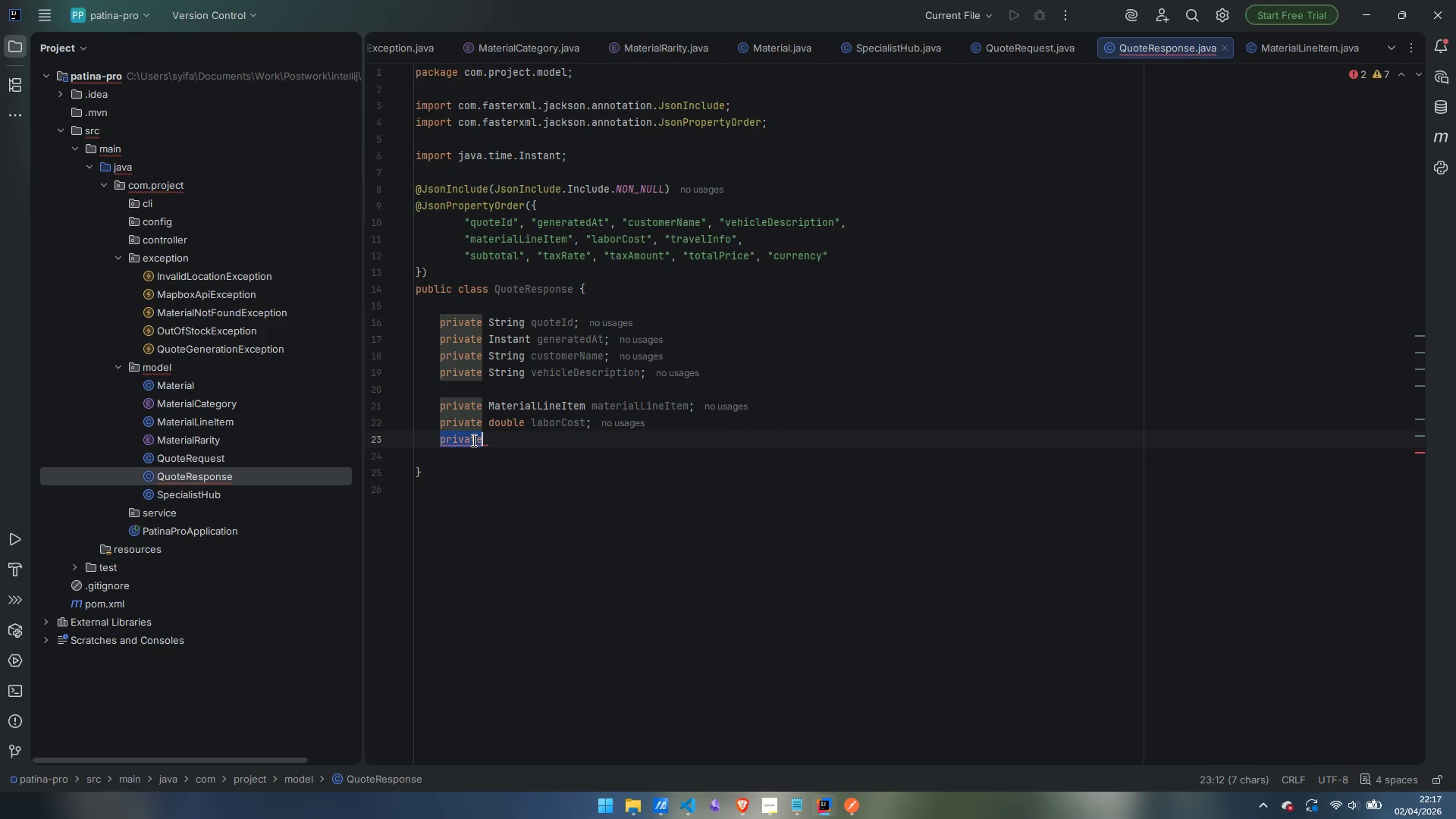 
key(Backspace)
 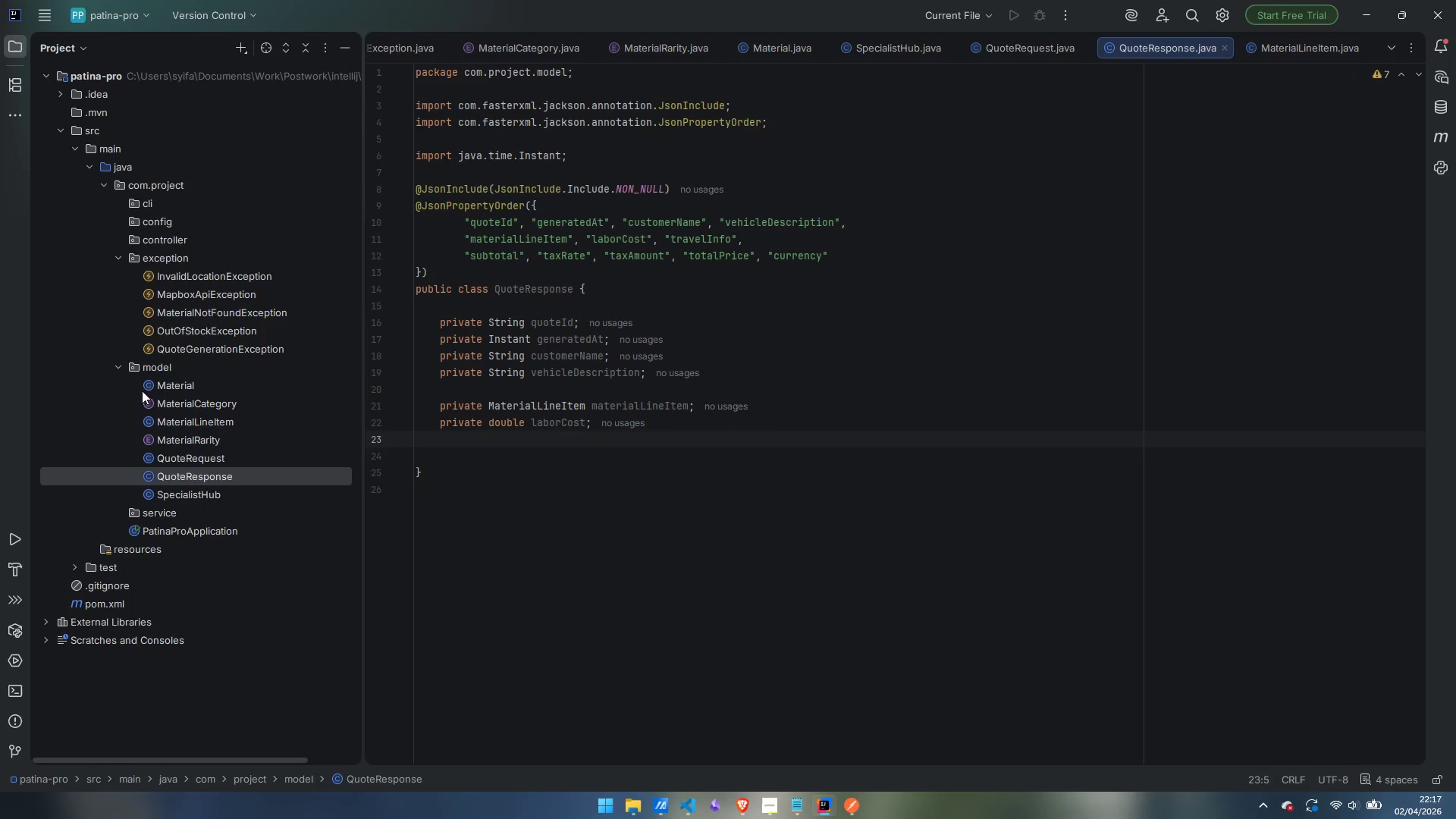 
right_click([160, 362])
 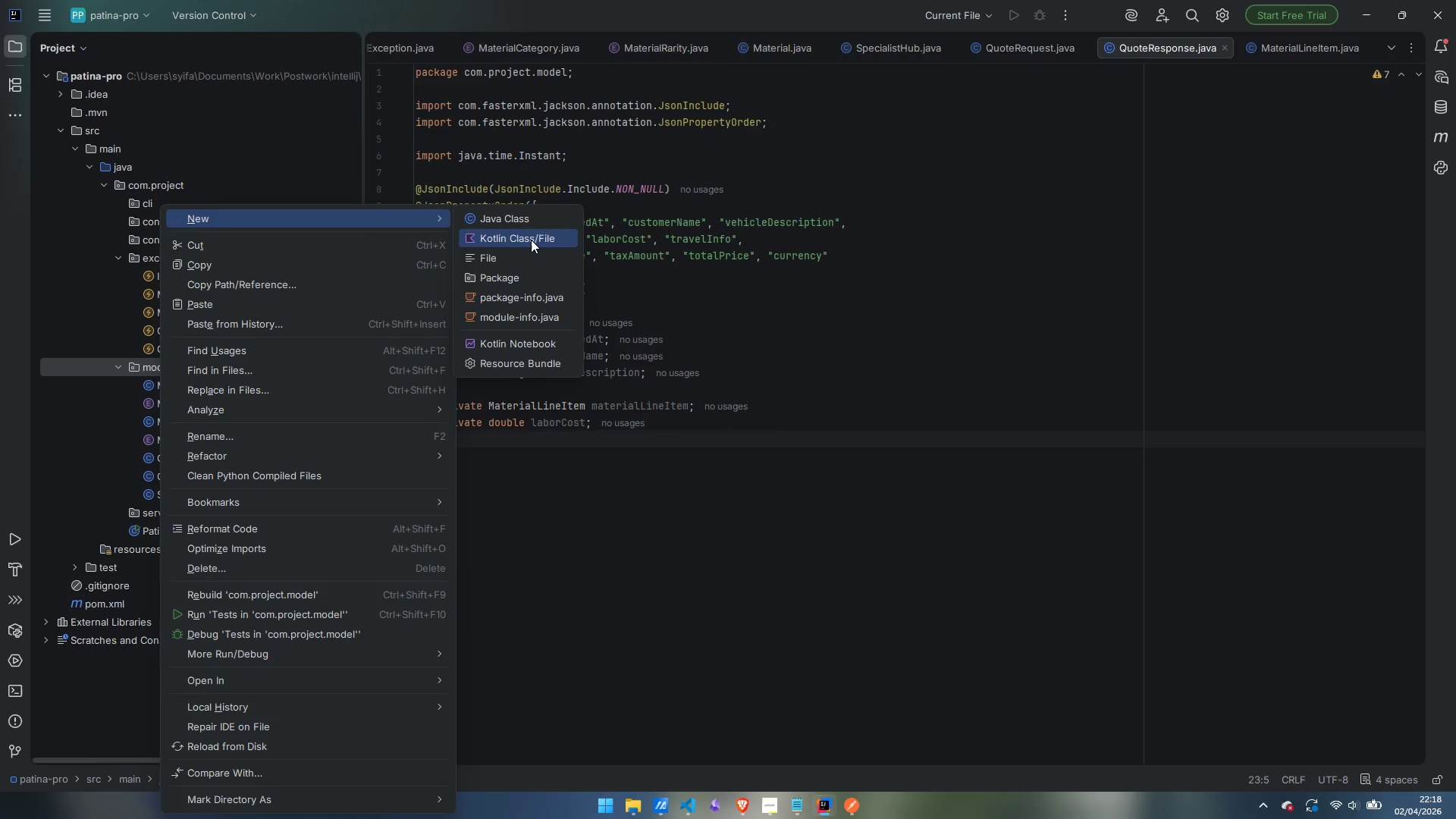 
left_click([535, 214])
 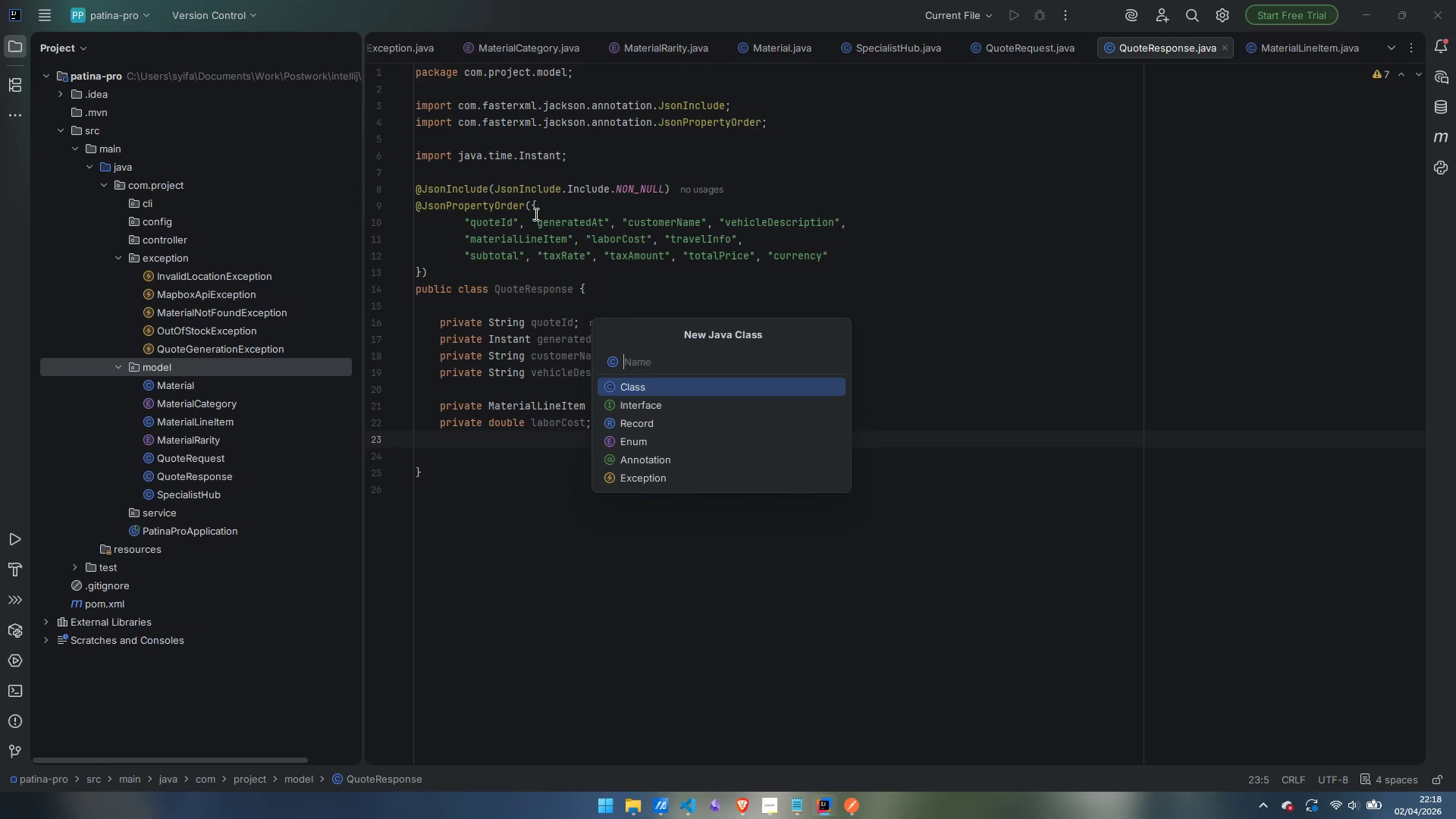 
wait(11.86)
 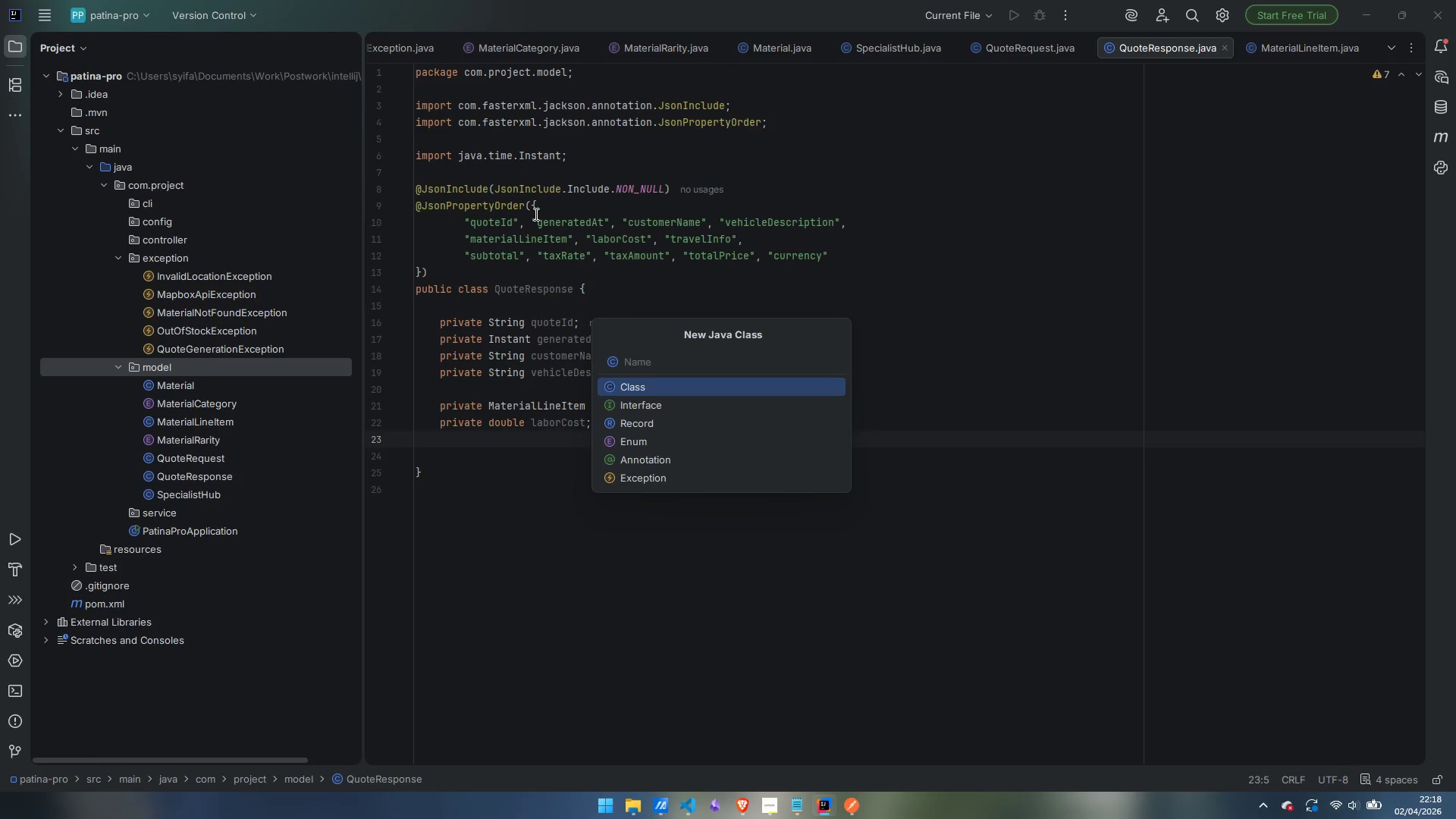 
type(ter)
key(Backspace)
type(a)
key(Backspace)
key(Backspace)
type(ravelInfo)
 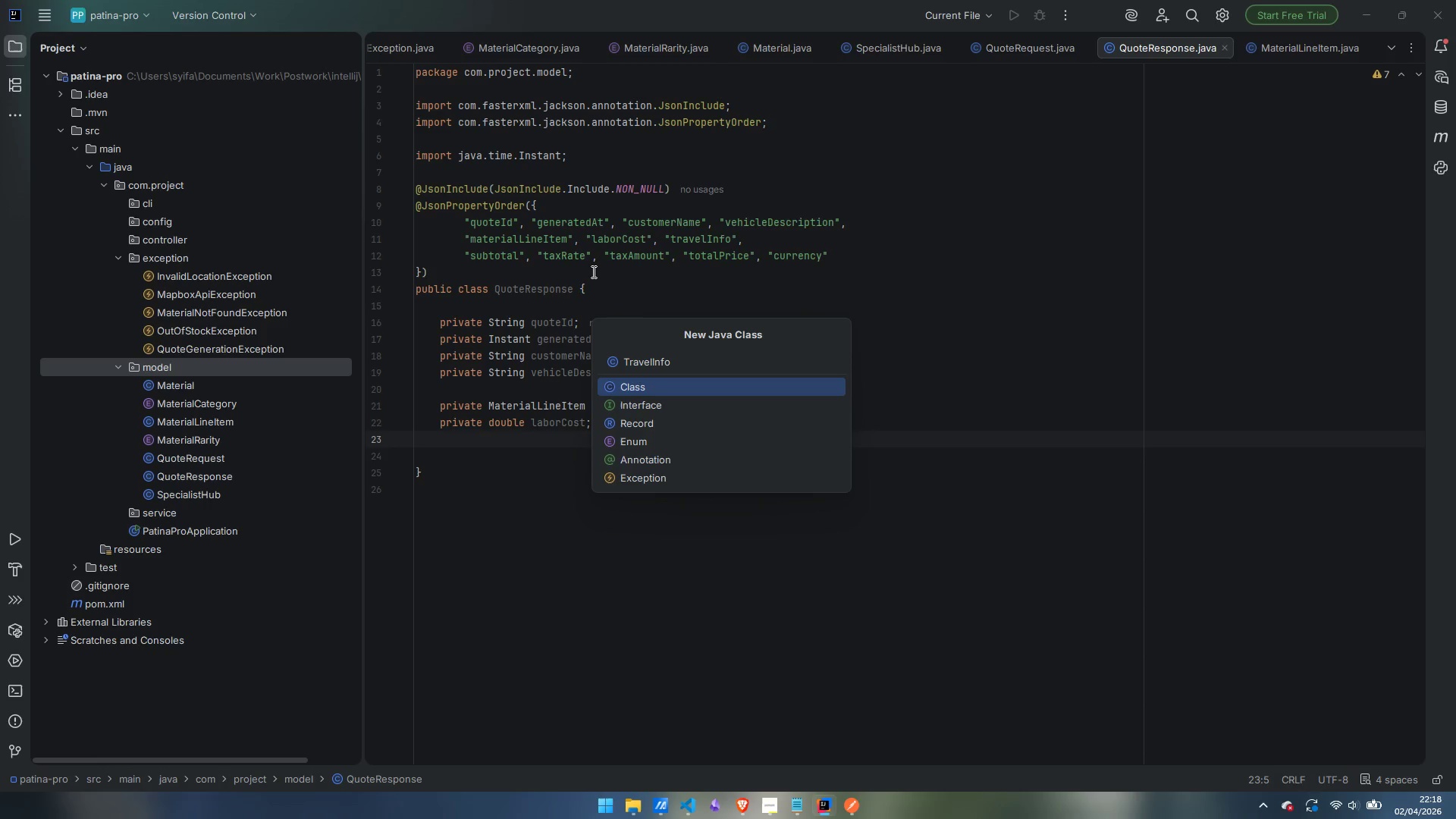 
key(Enter)
 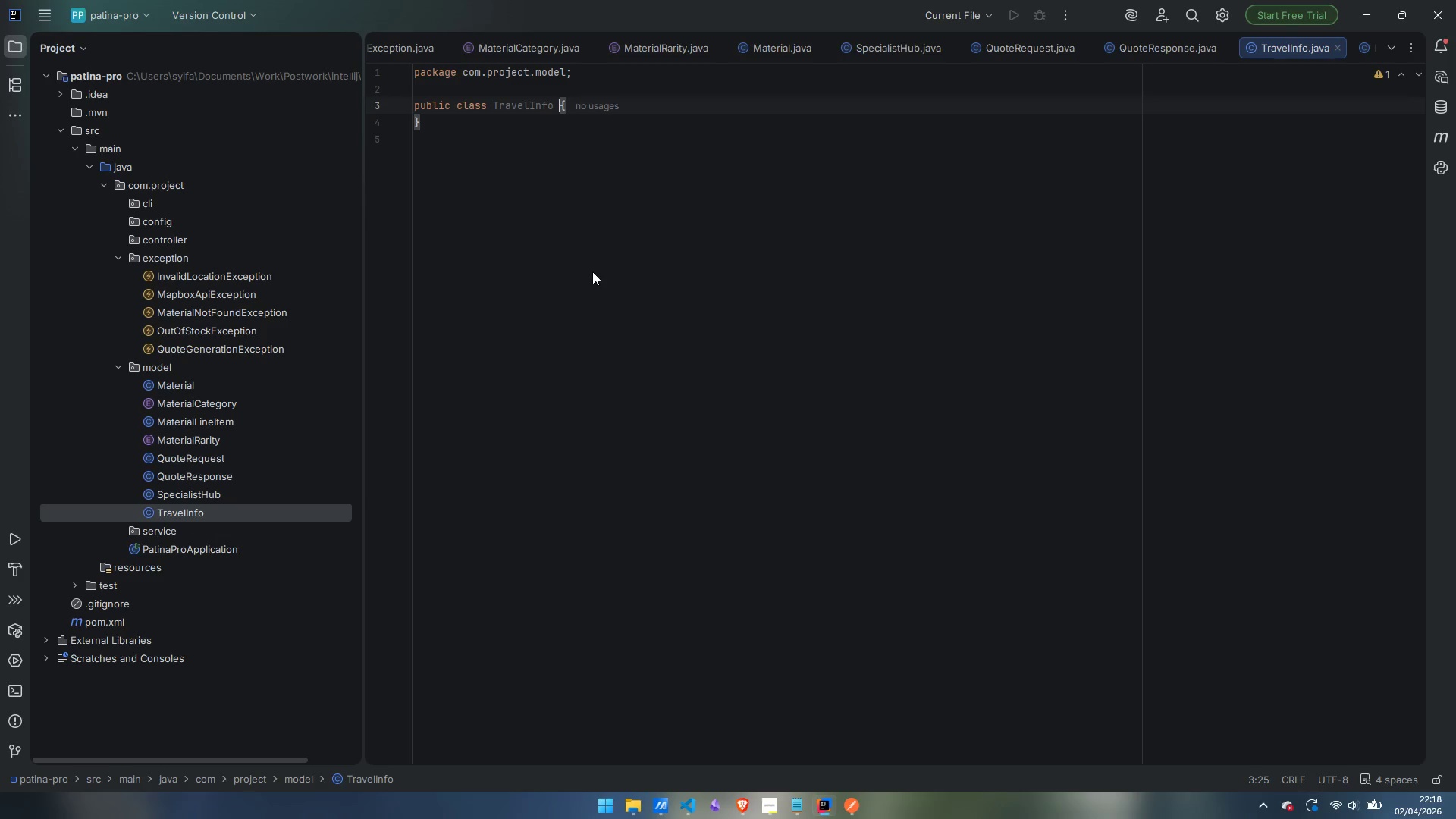 
key(ArrowUp)
 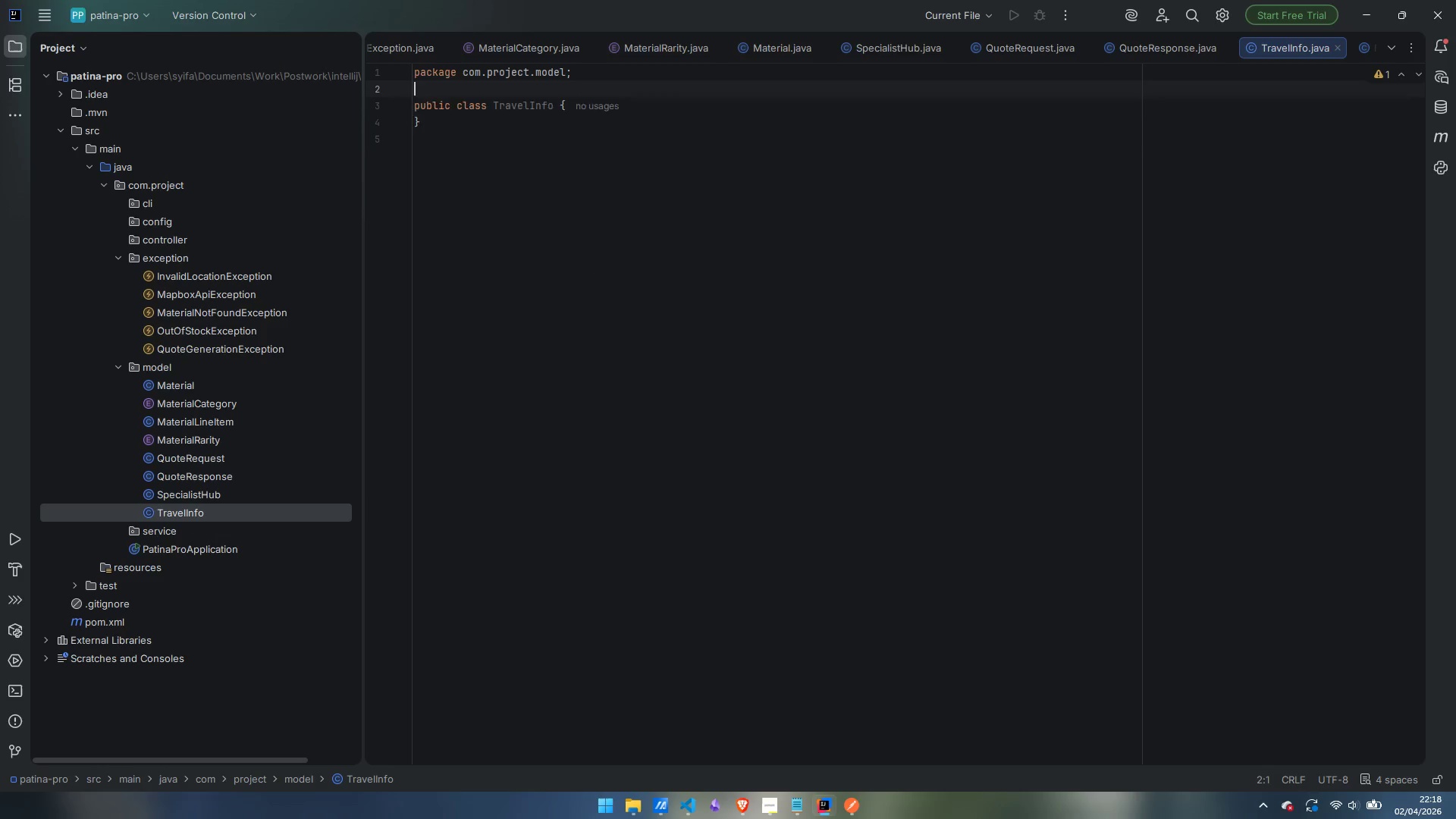 
key(Enter)
 